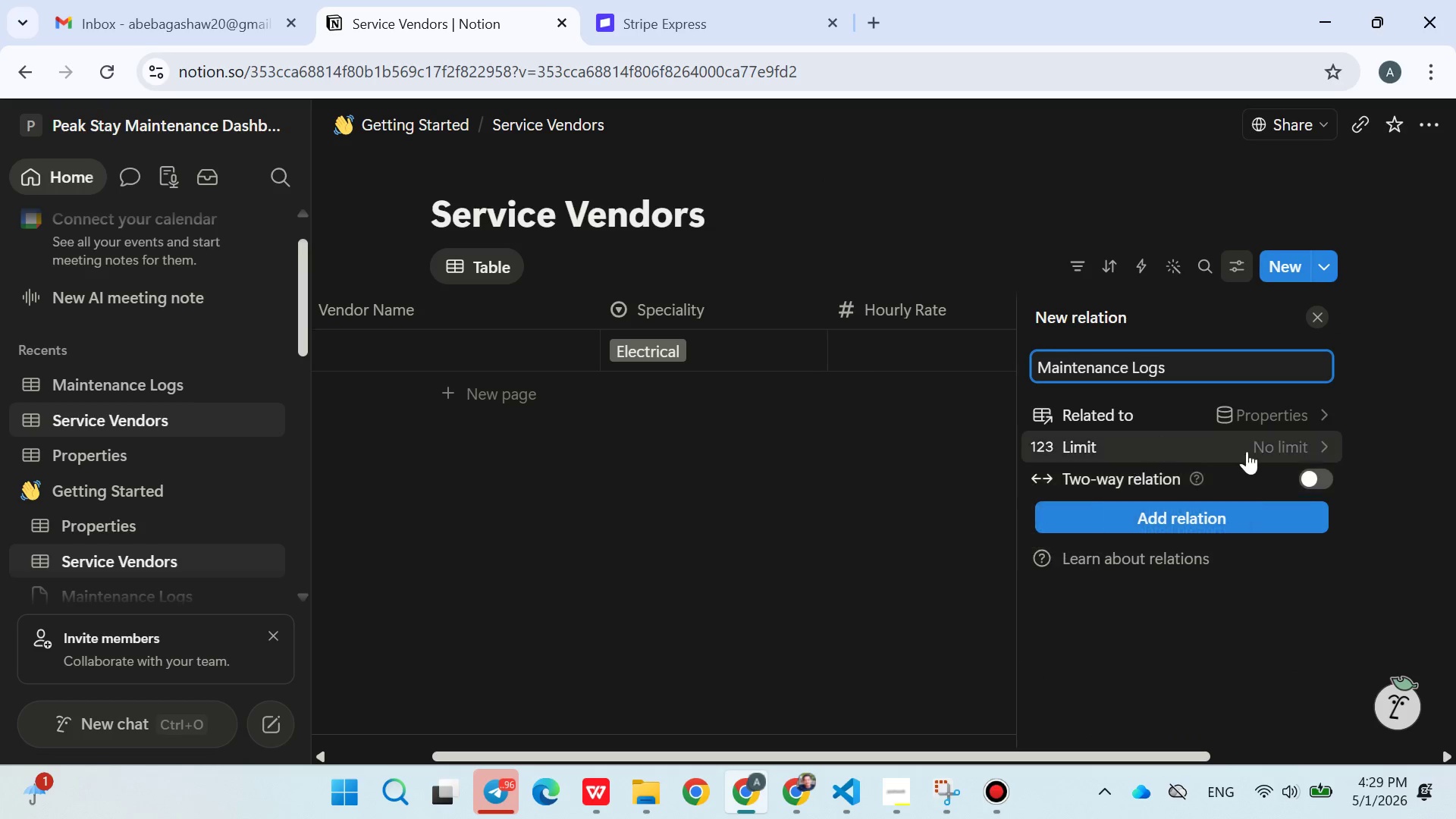 
left_click([1307, 483])
 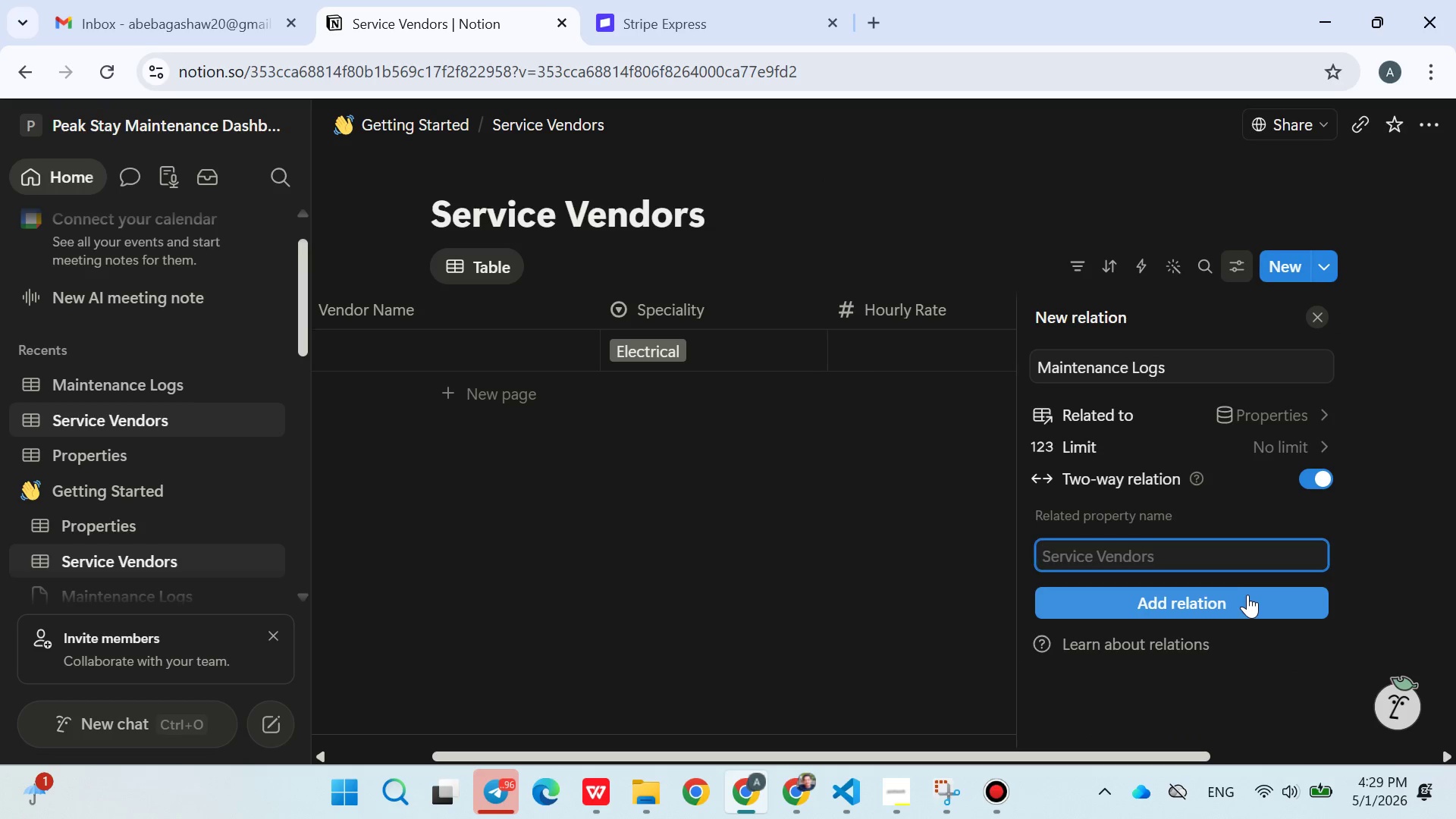 
left_click([1236, 611])
 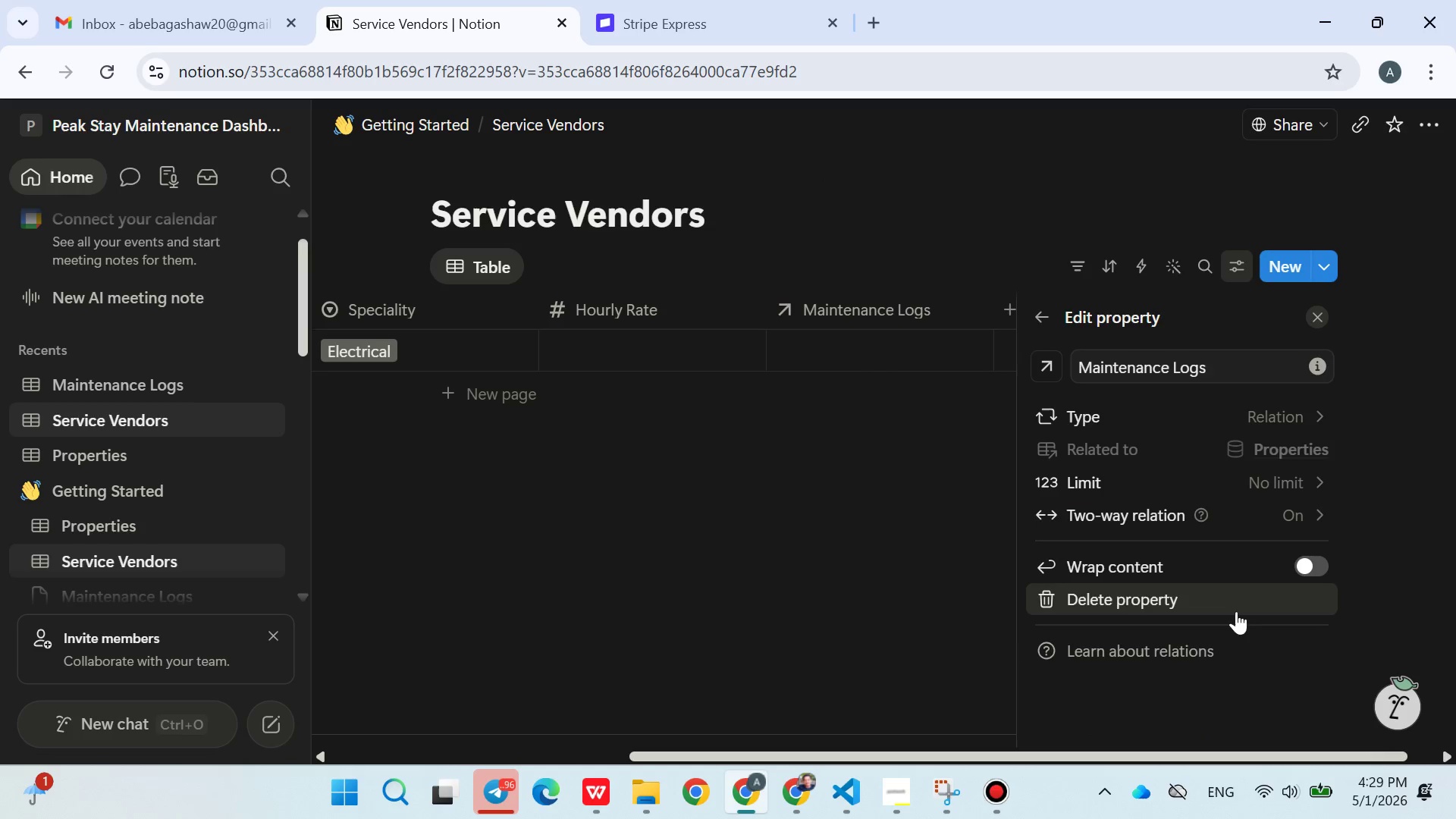 
left_click([957, 218])
 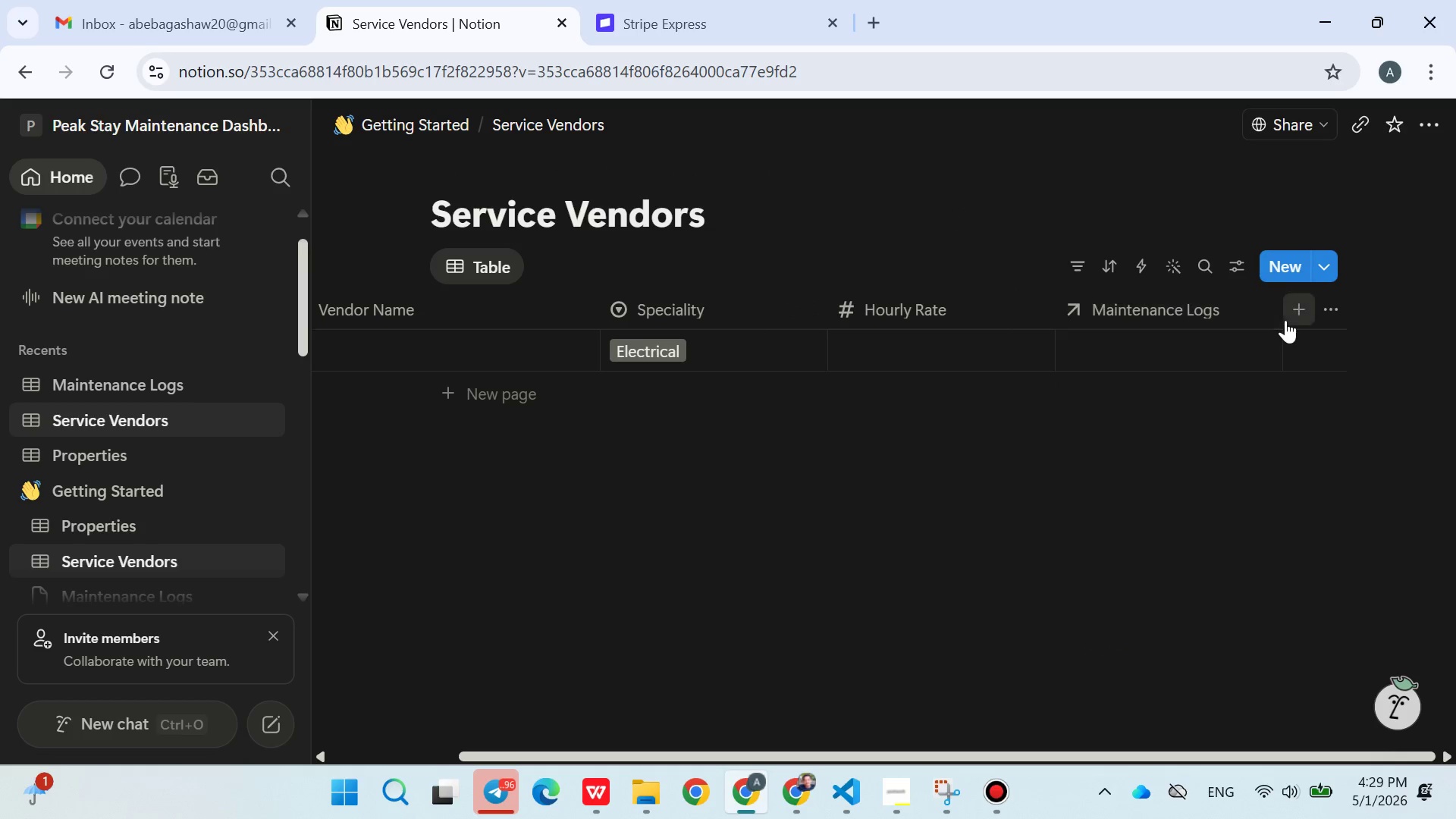 
left_click([1288, 315])
 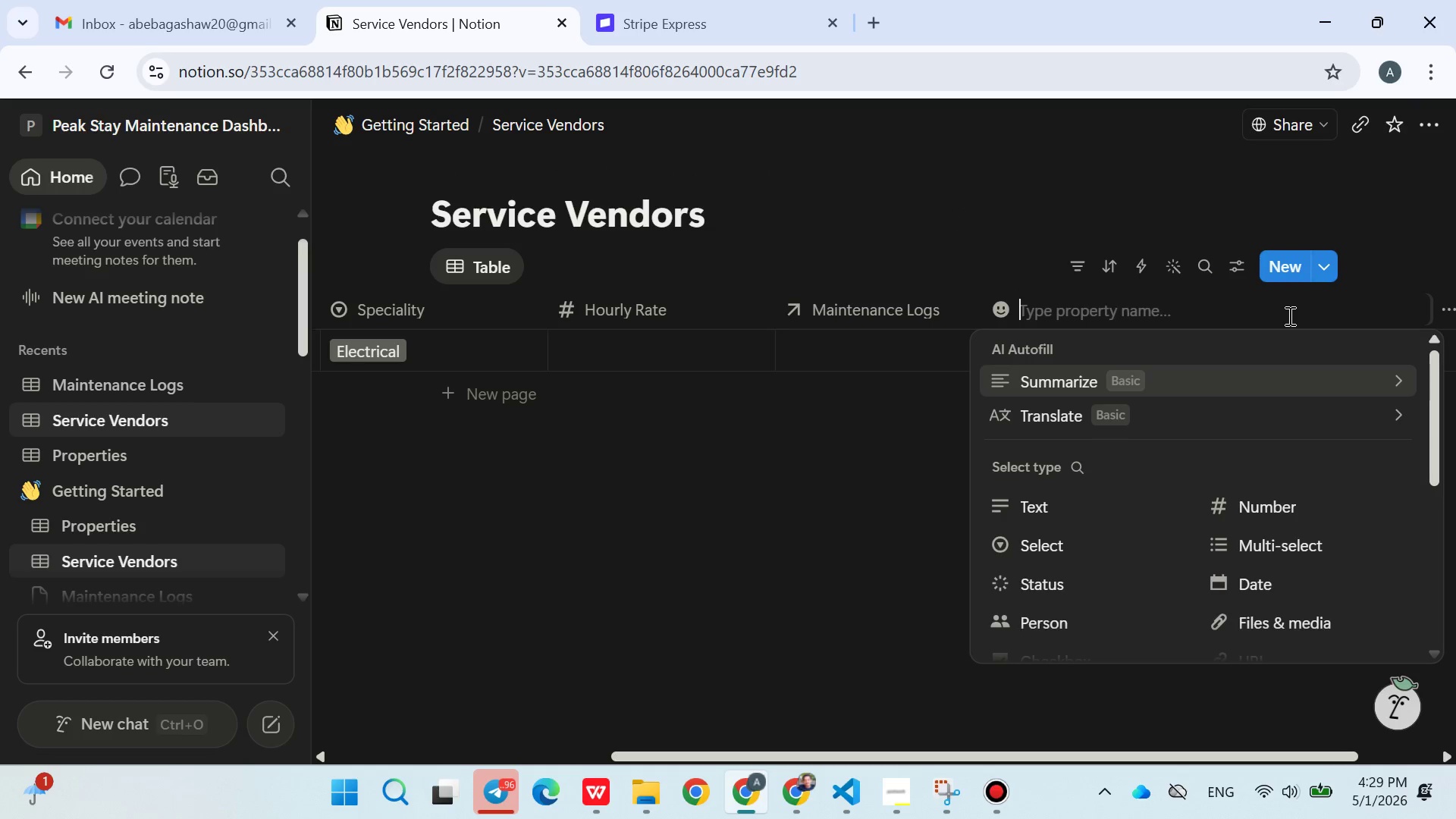 
wait(6.61)
 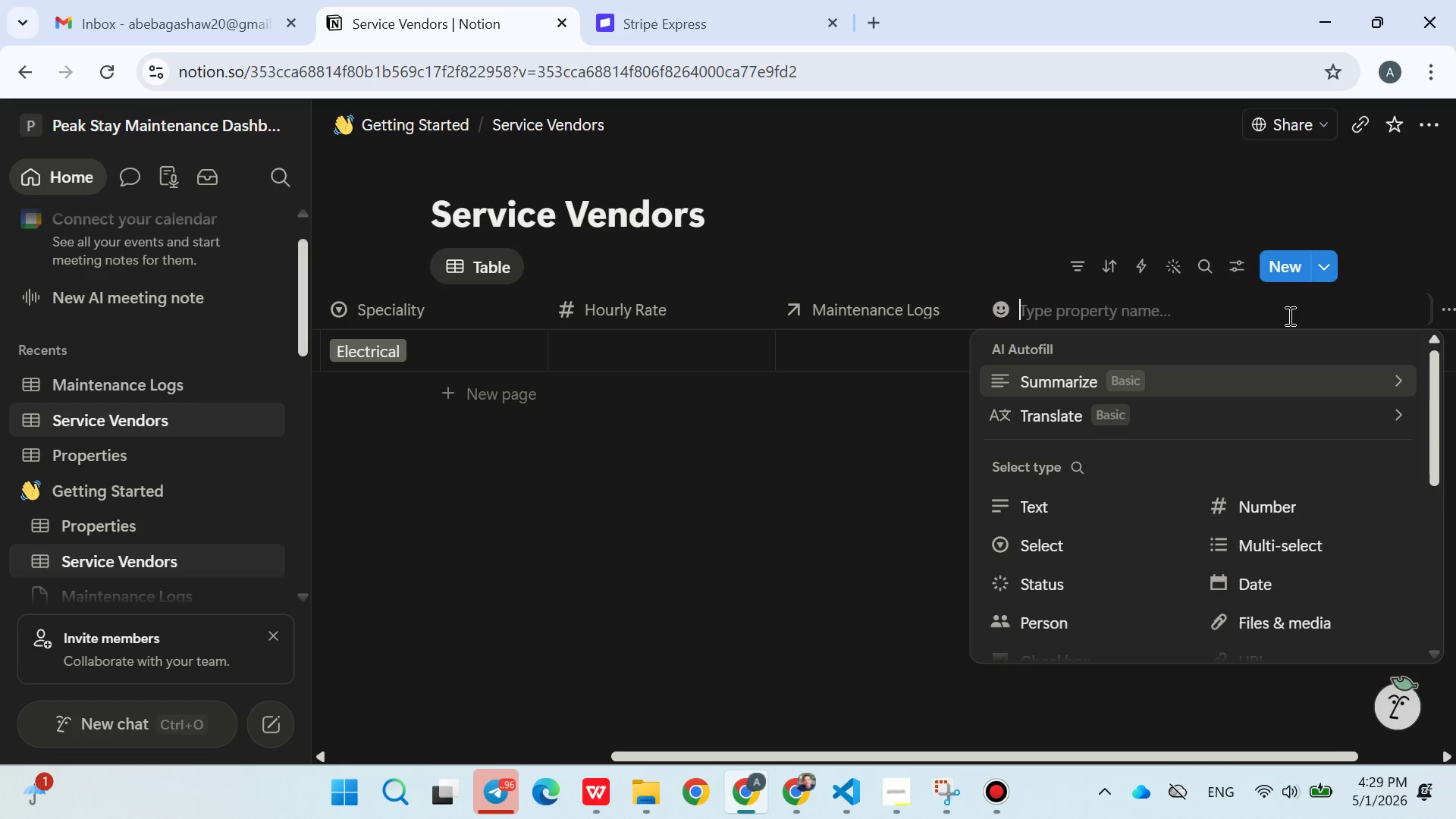 
type(Total Spend)
 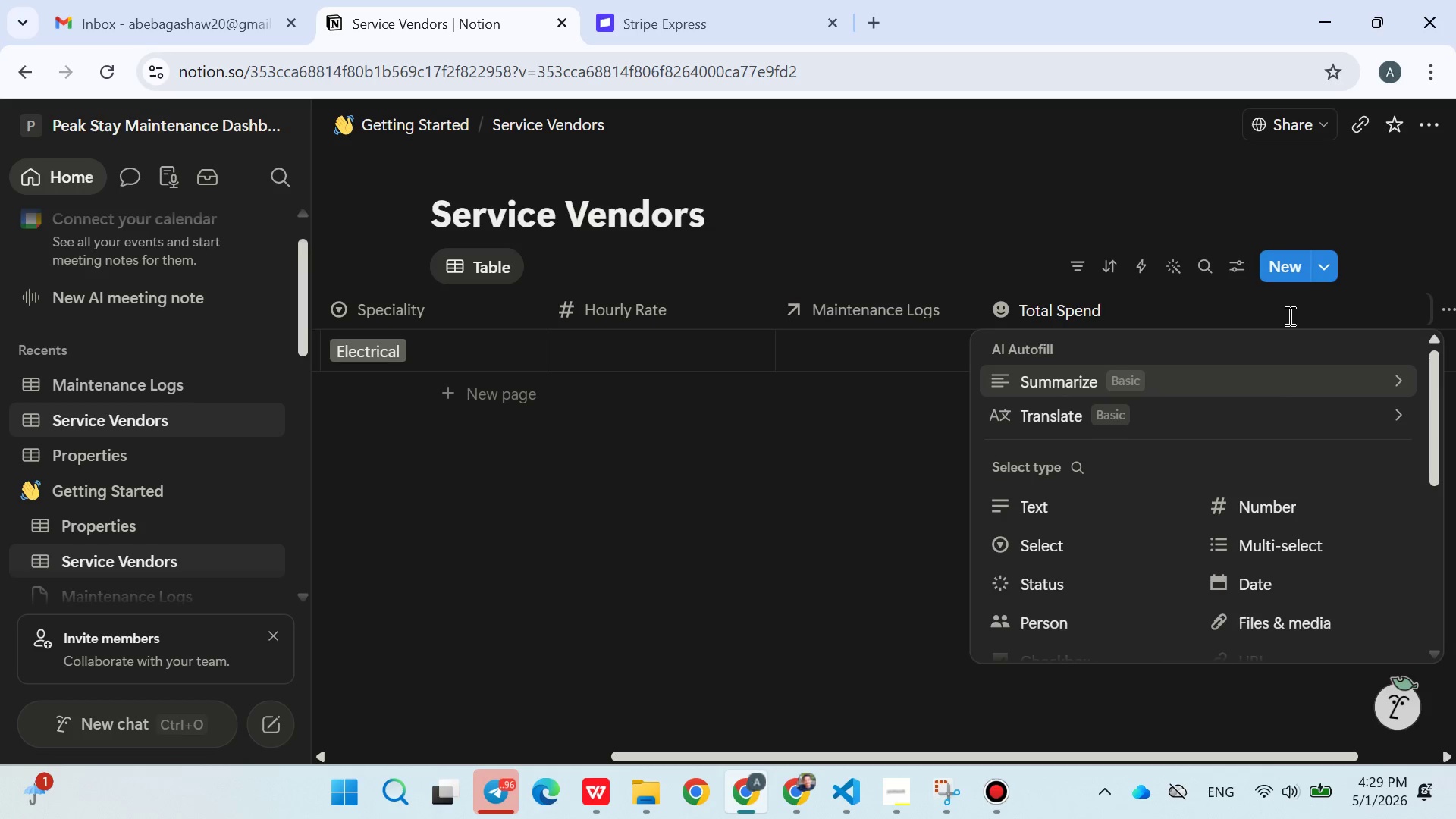 
left_click([1278, 523])
 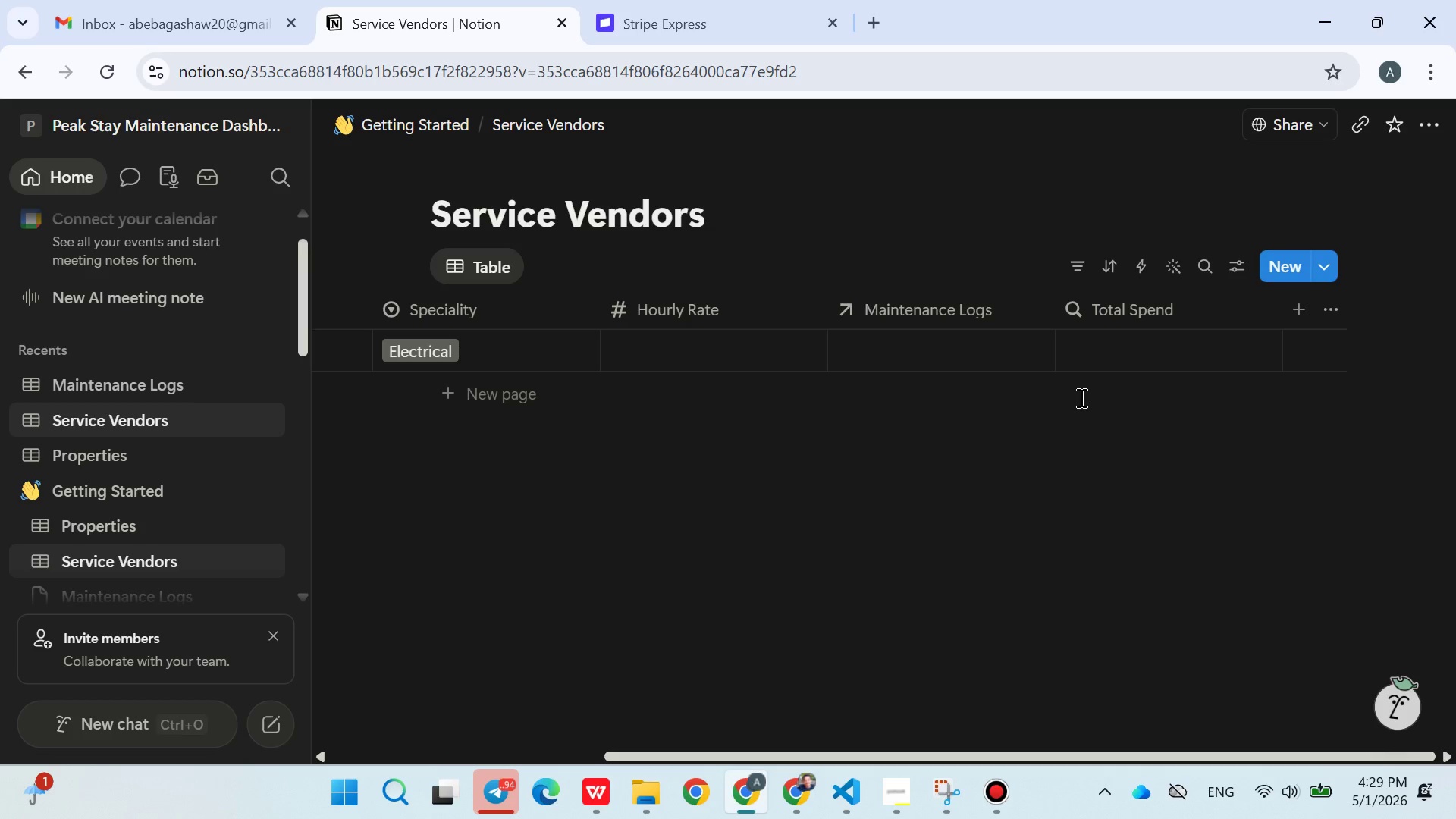 
wait(5.83)
 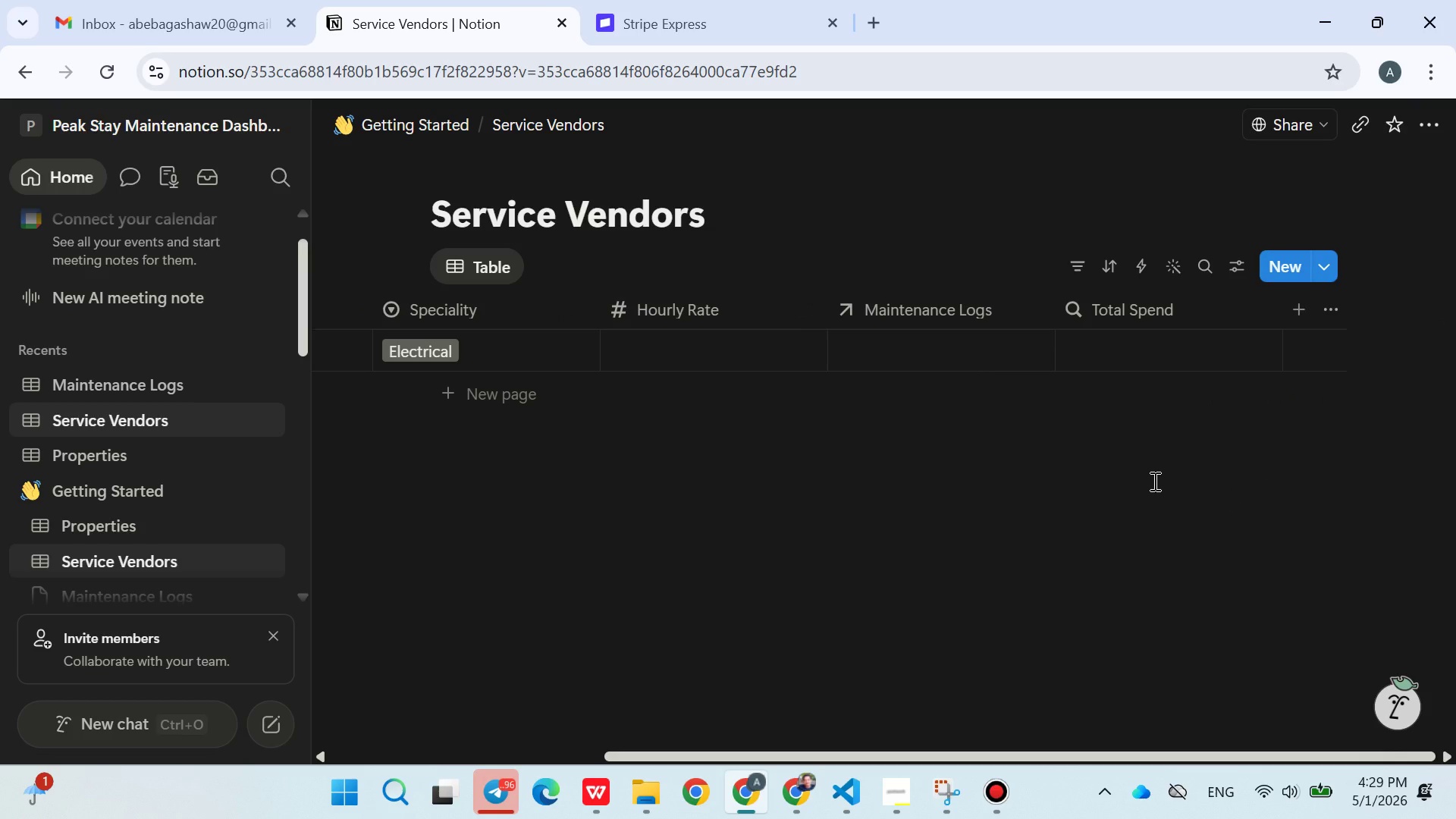 
left_click([1263, 357])
 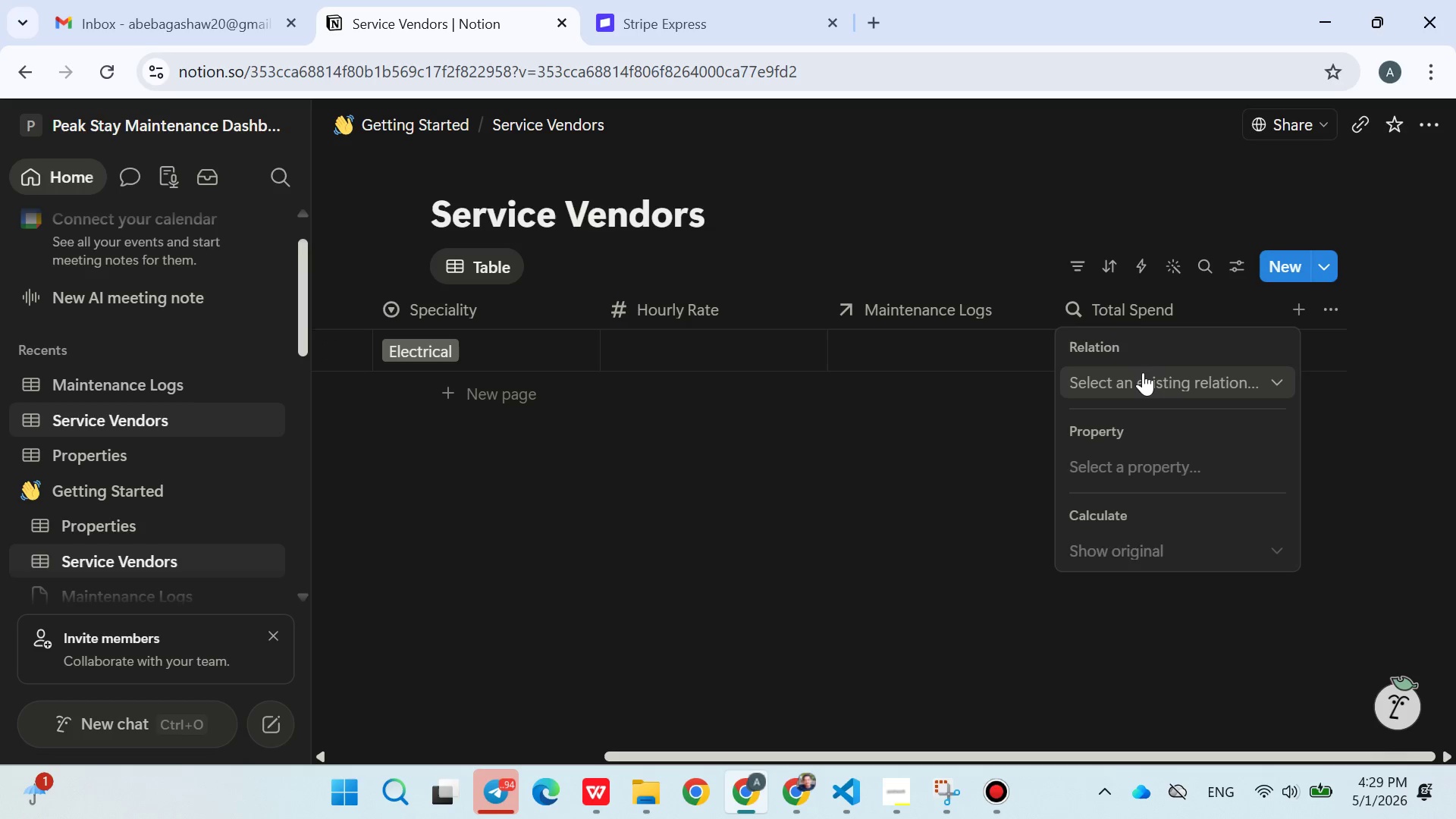 
left_click([1142, 372])
 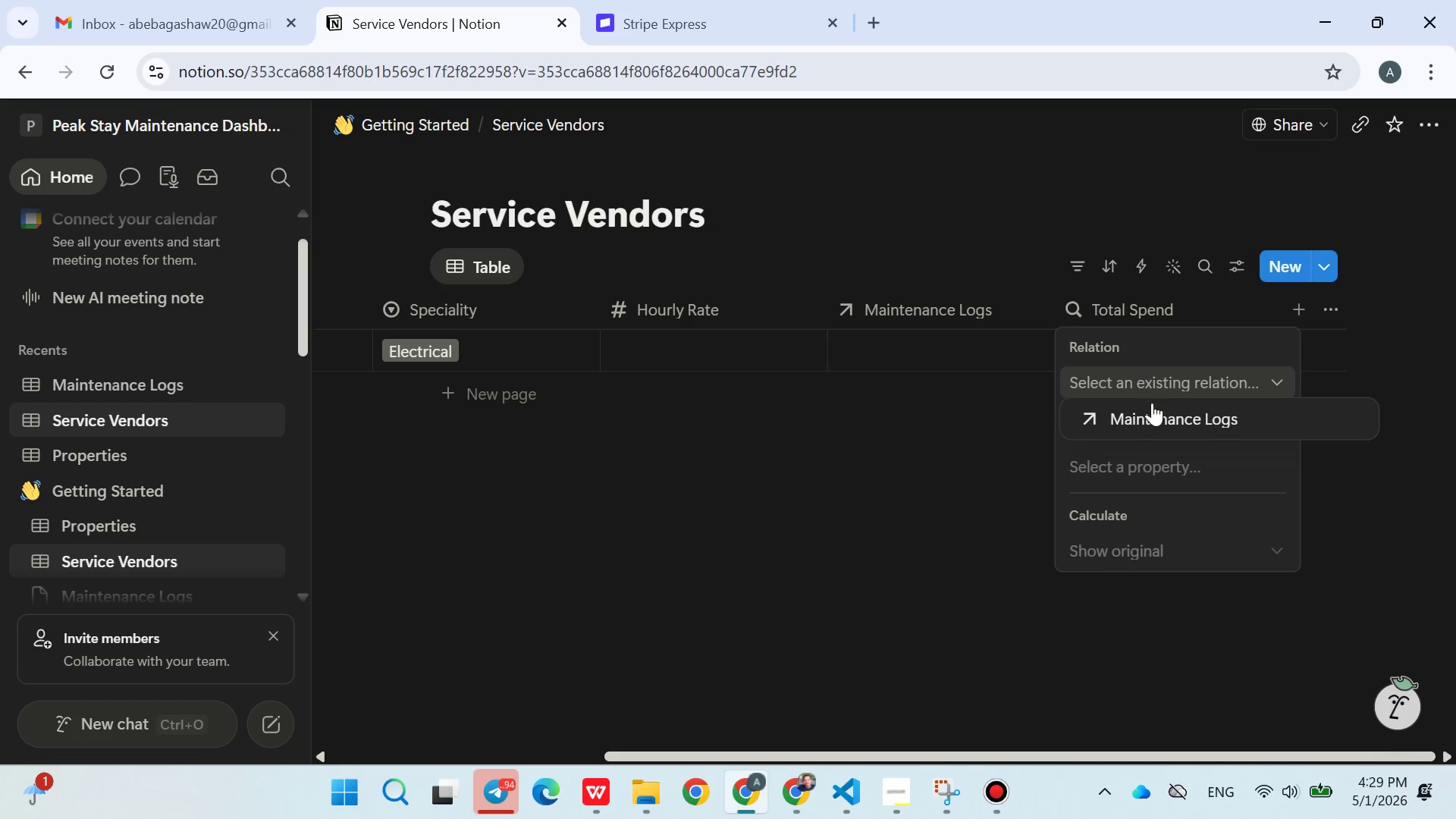 
left_click([1152, 404])
 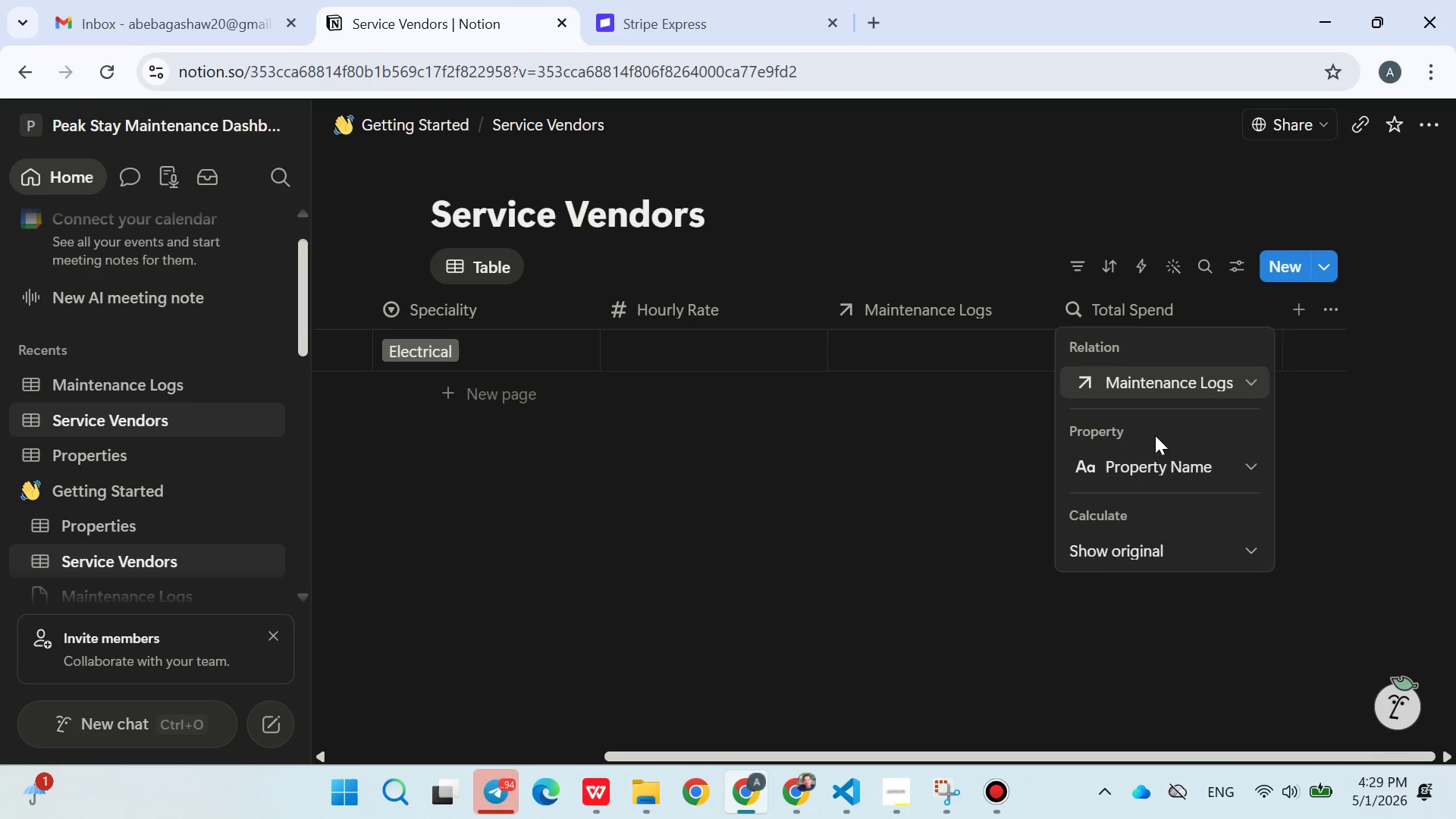 
left_click([1144, 460])
 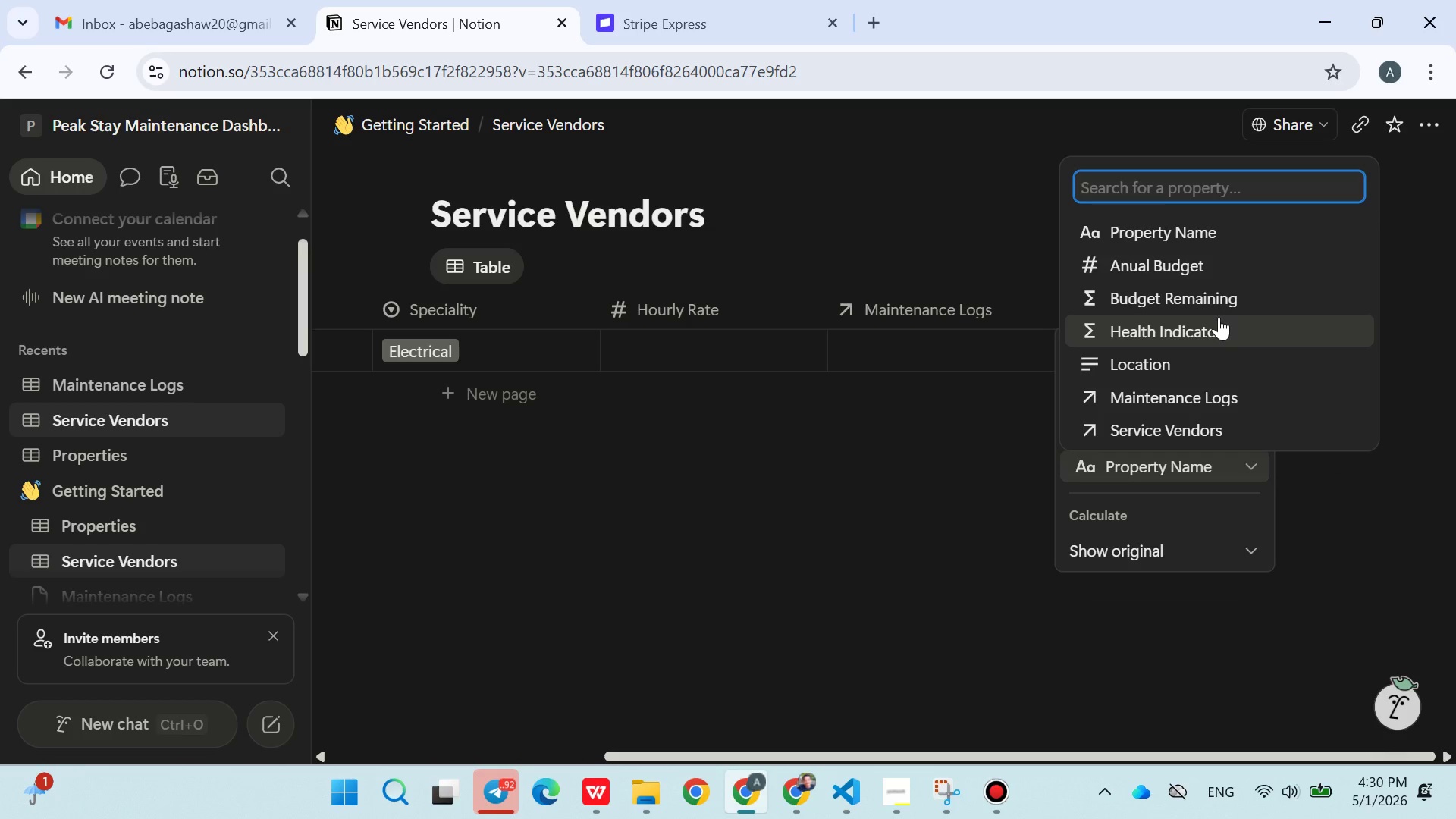 
wait(22.8)
 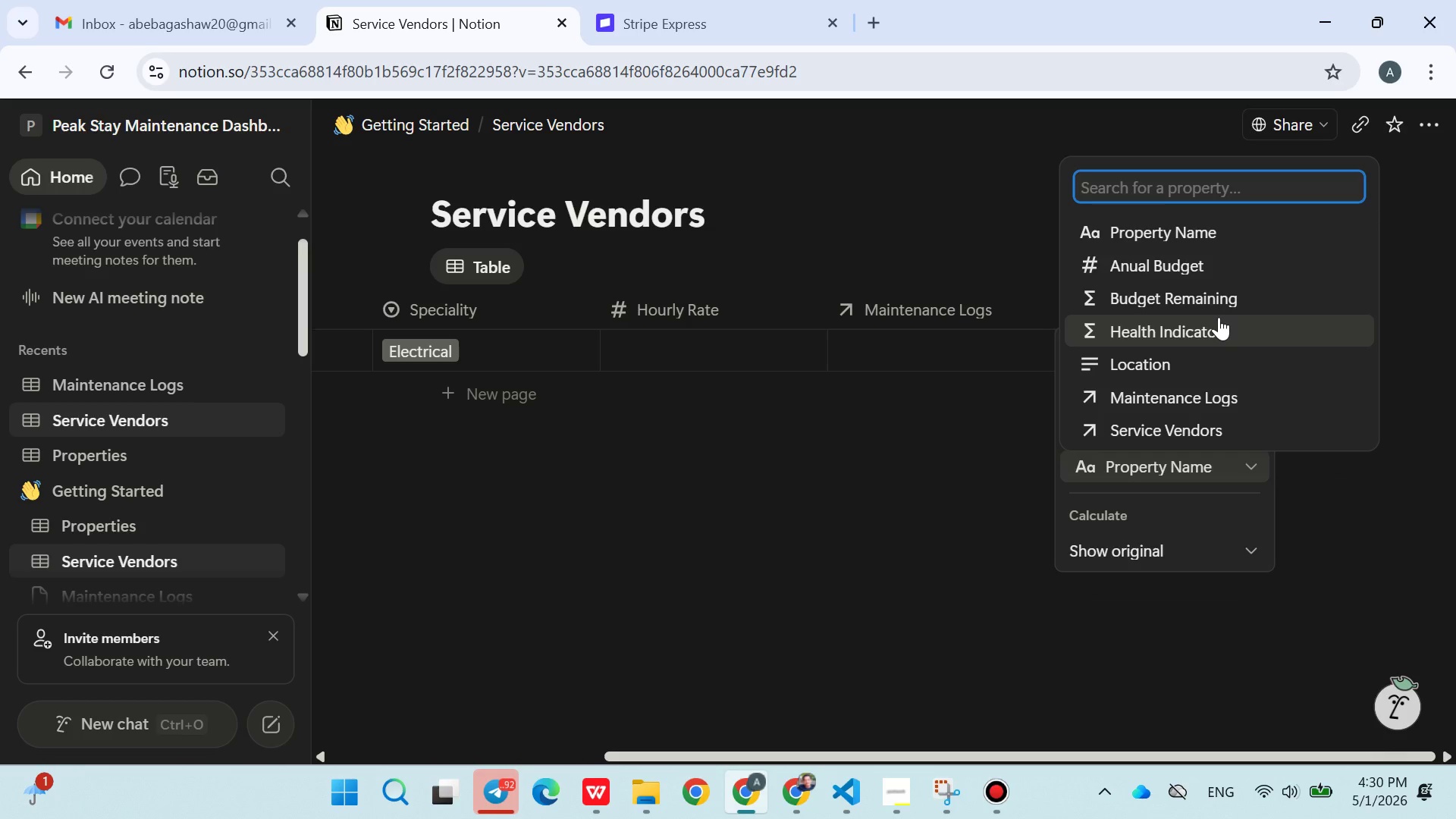 
left_click([924, 519])
 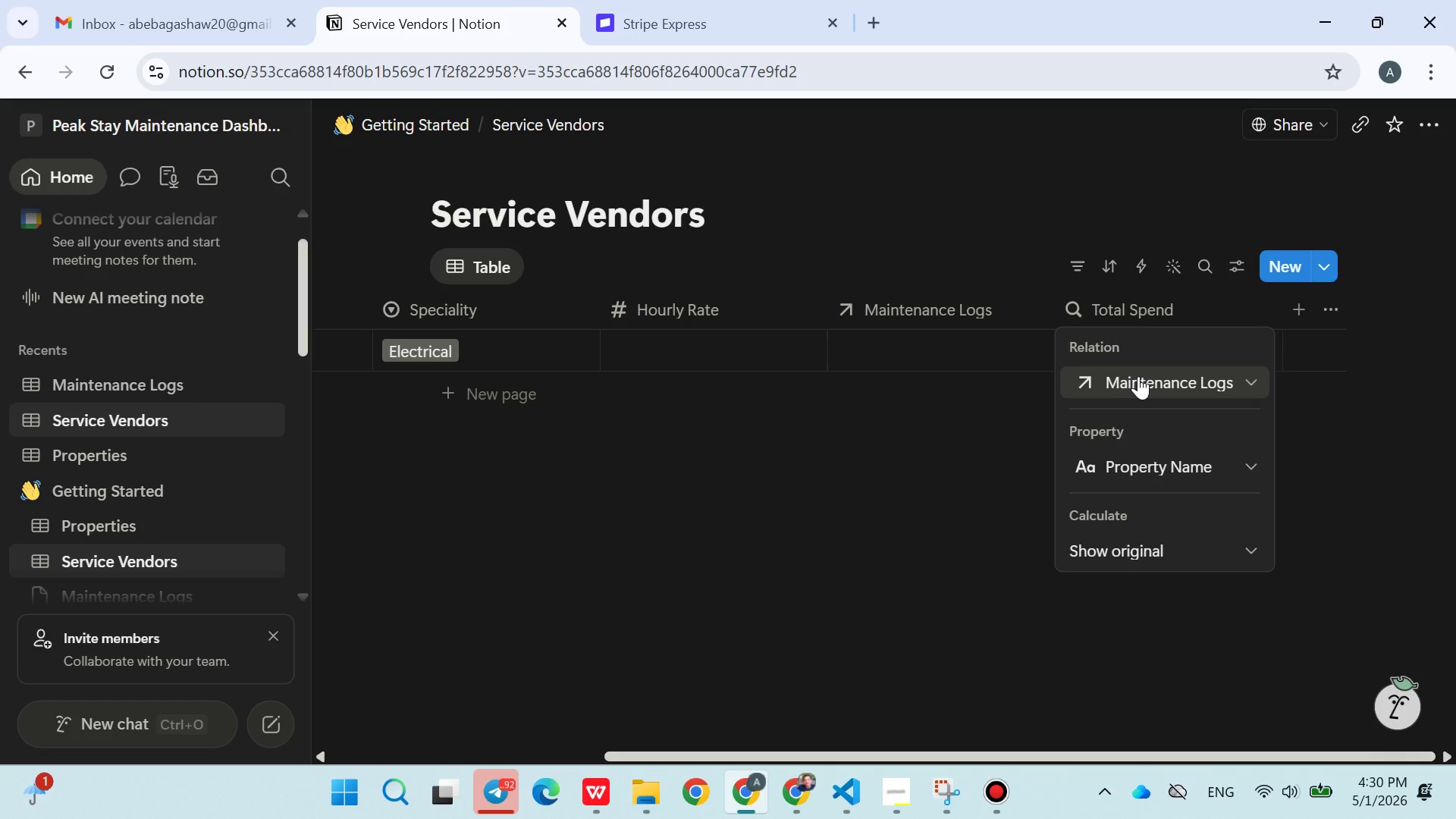 
left_click([1149, 379])
 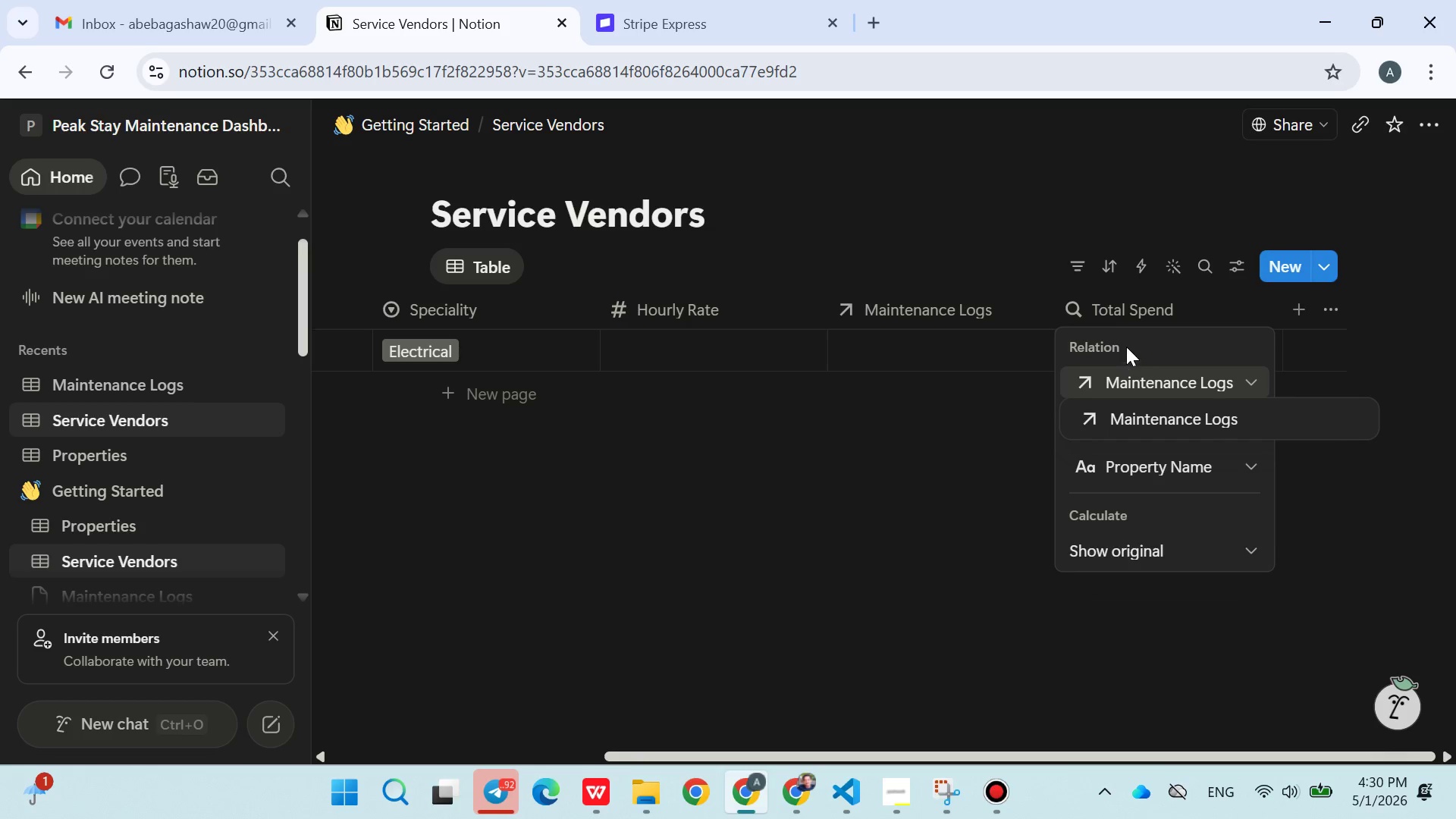 
left_click([1122, 317])
 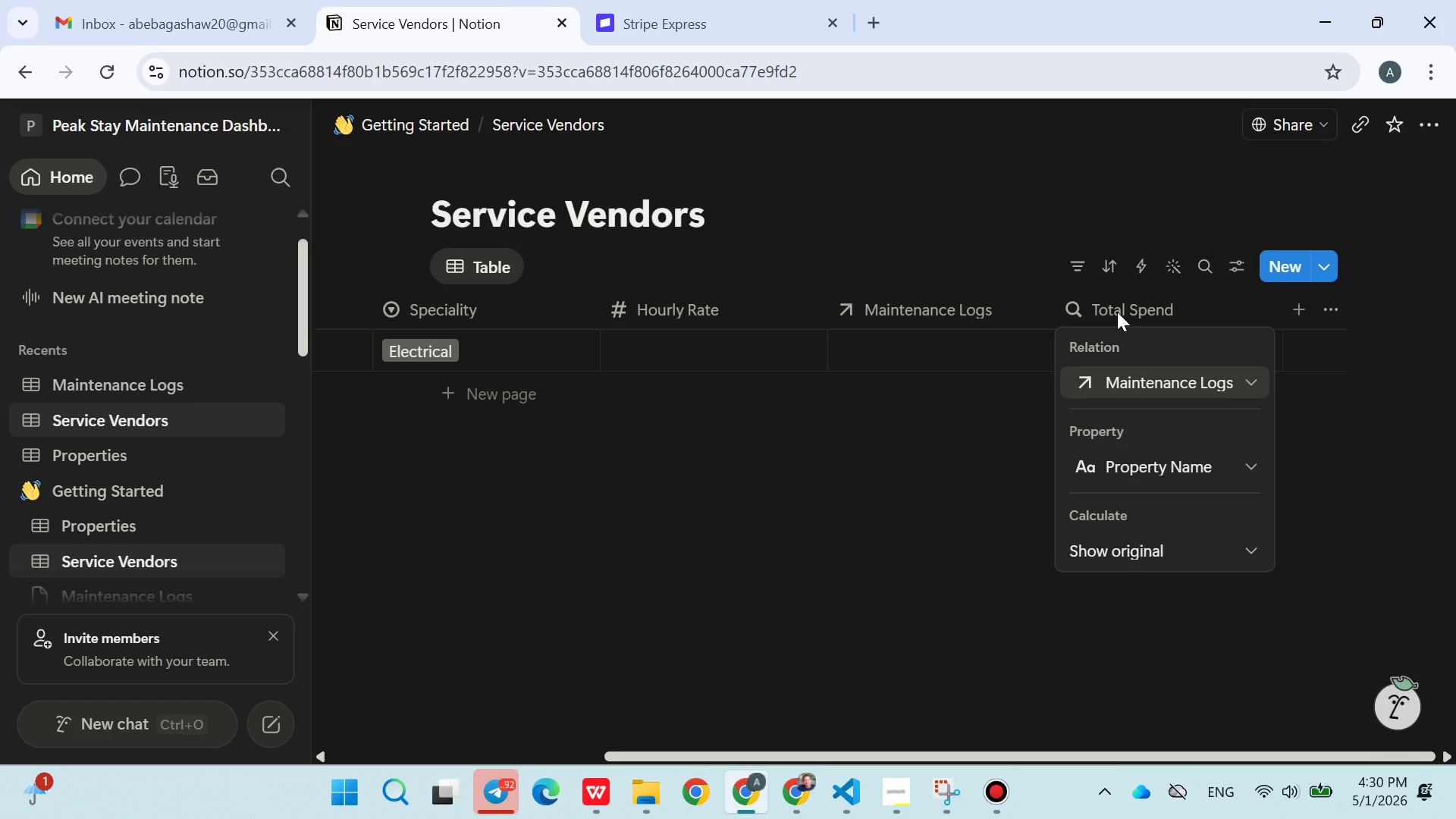 
left_click([1117, 311])
 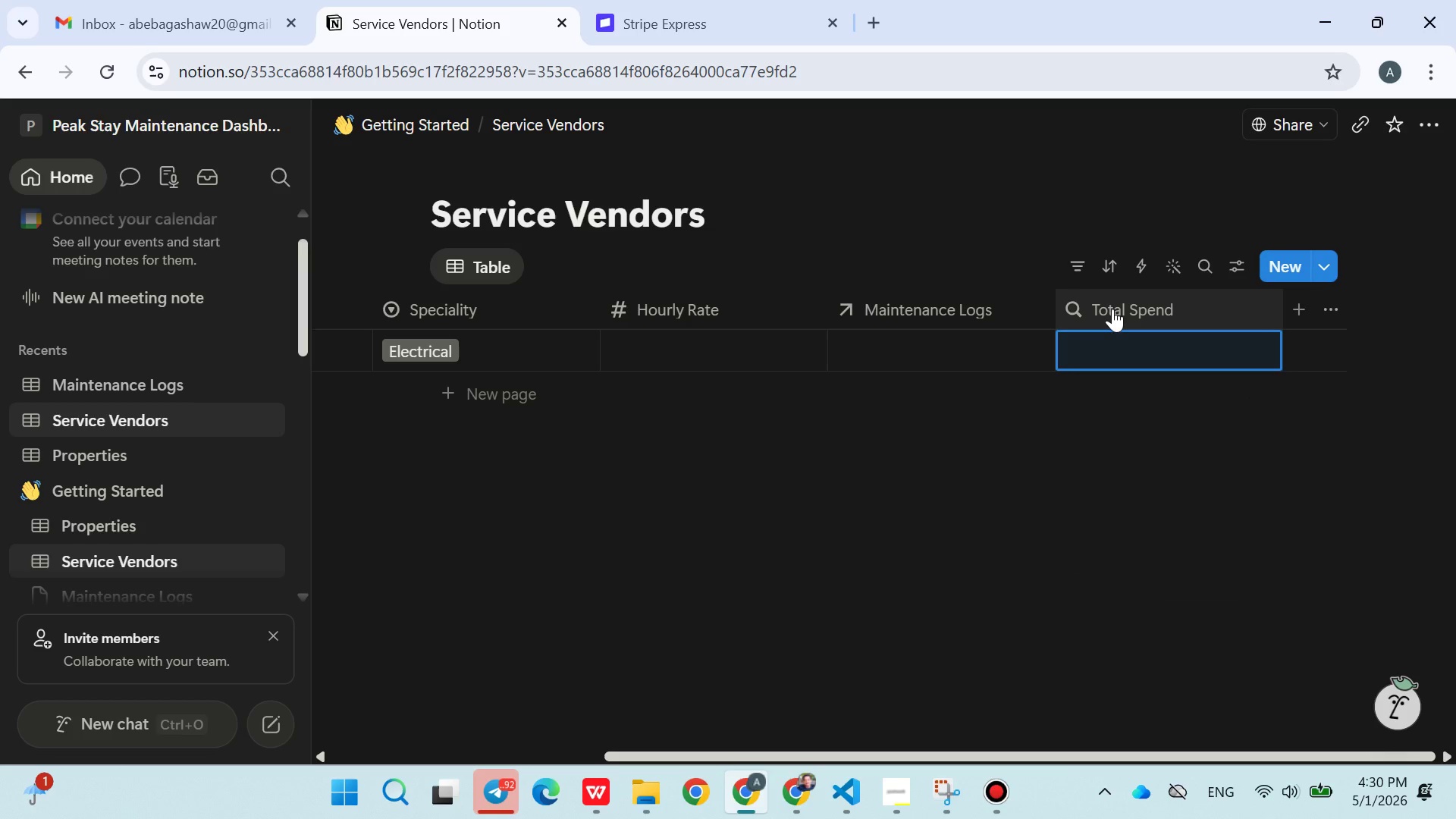 
left_click([1112, 309])
 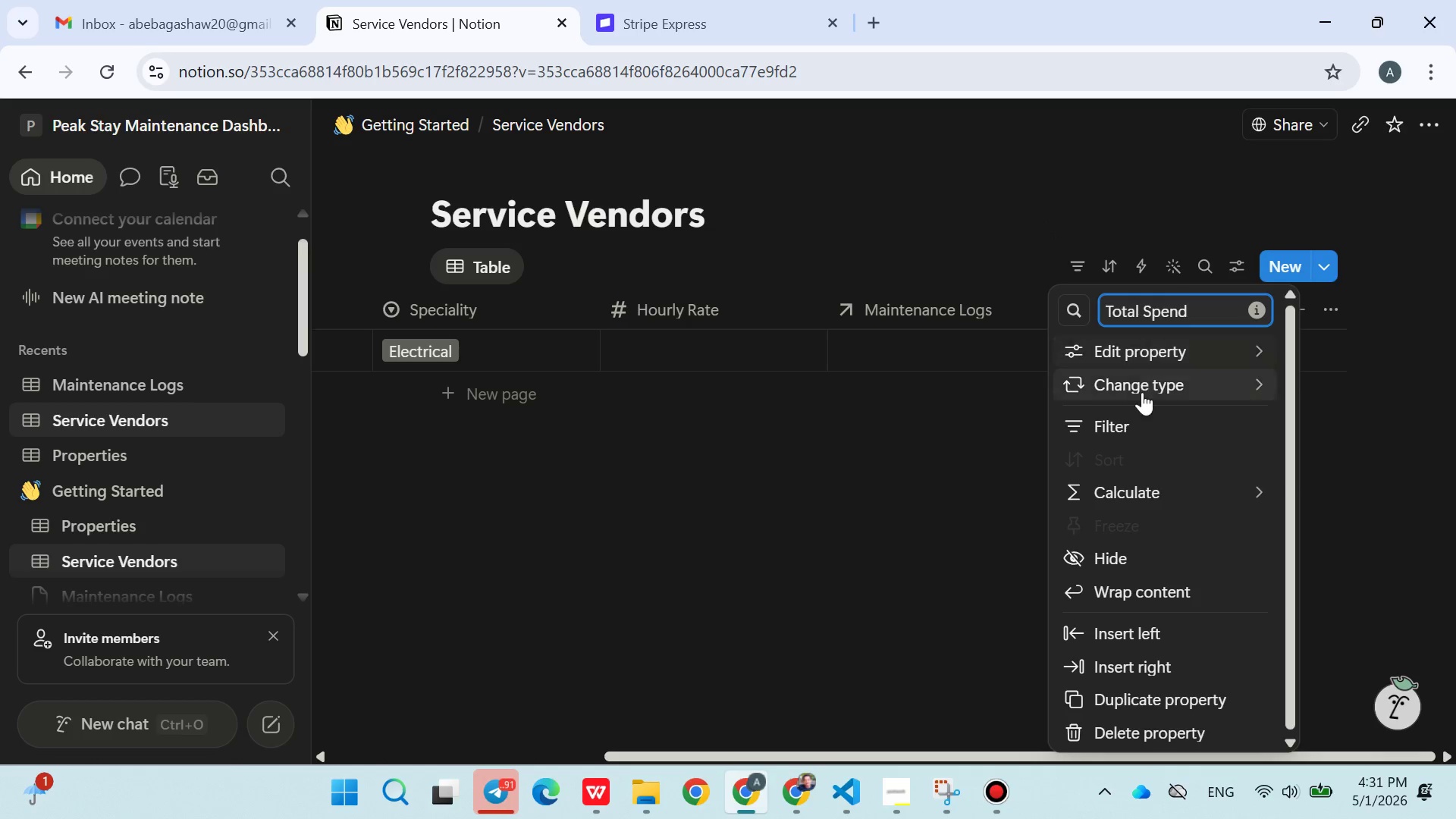 
wait(84.34)
 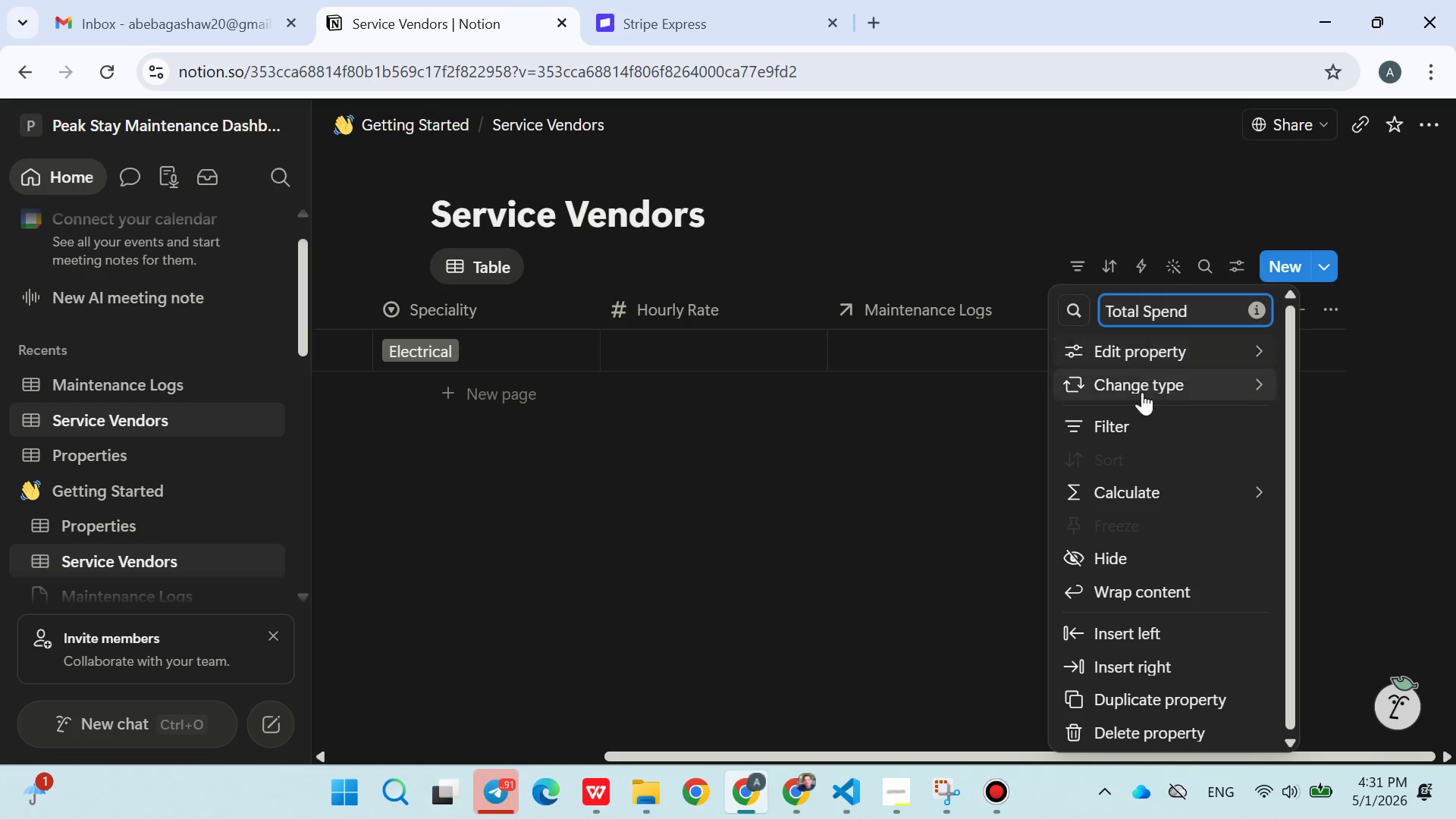 
left_click([974, 199])
 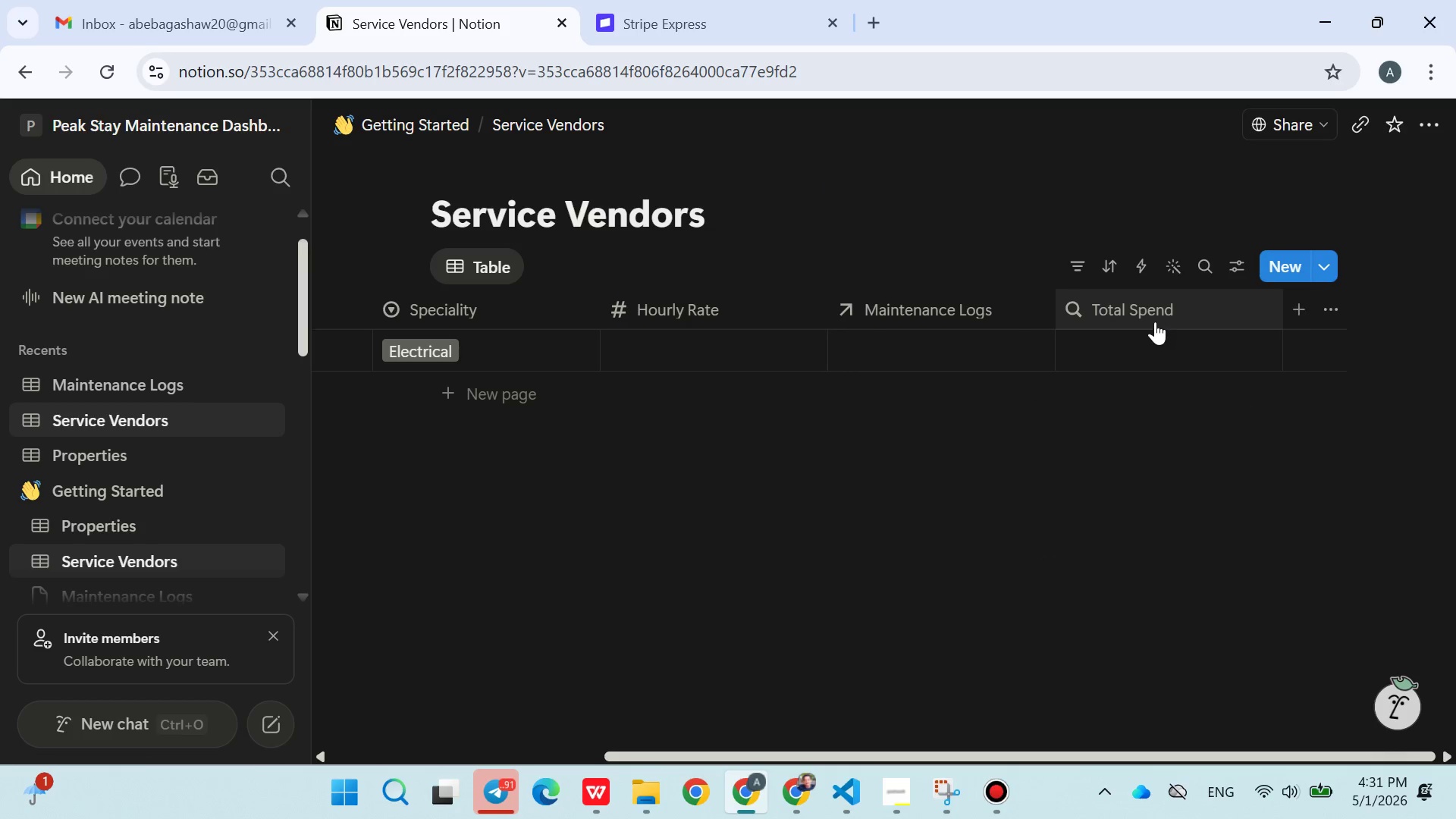 
left_click([1154, 319])
 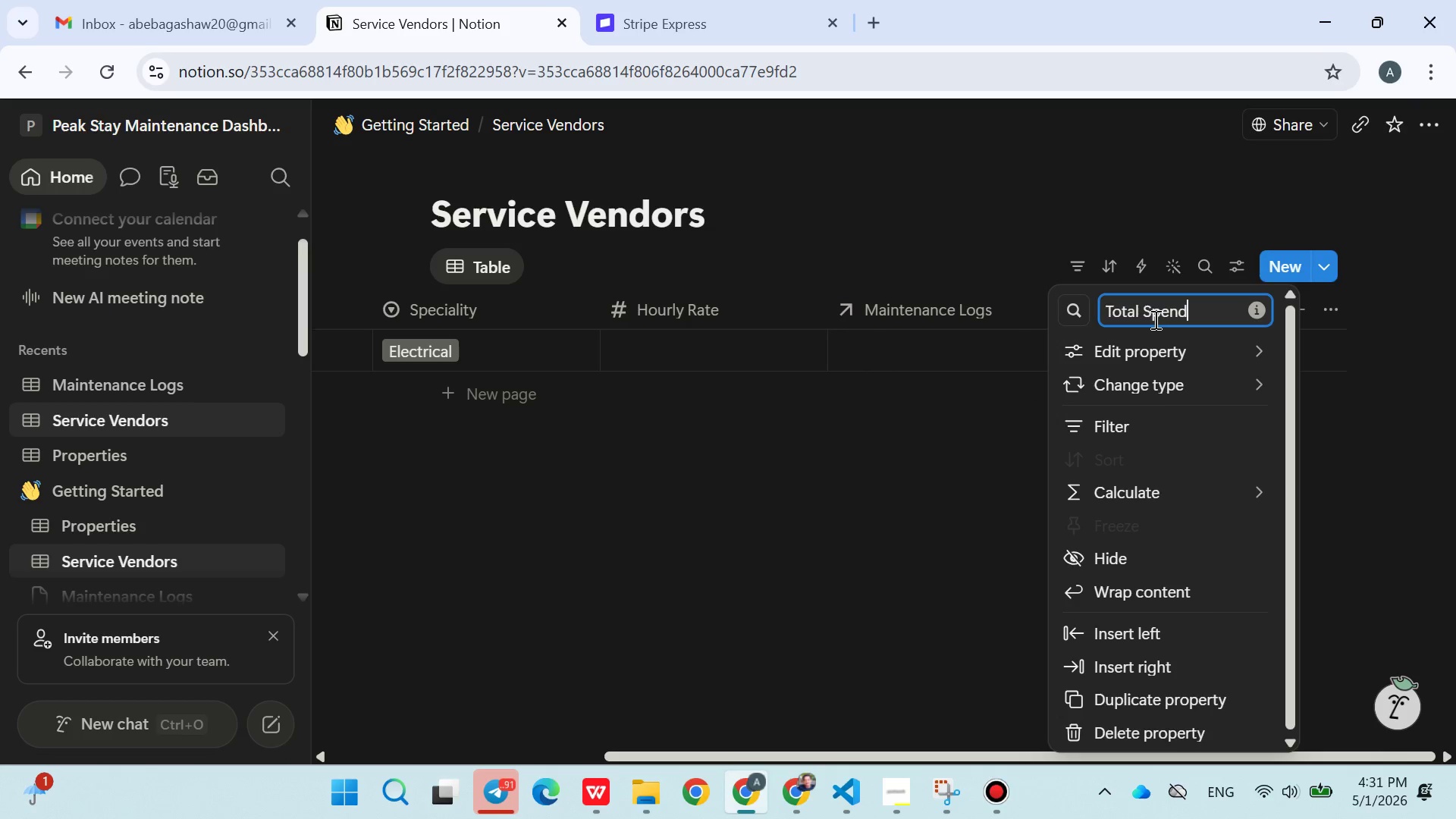 
wait(8.48)
 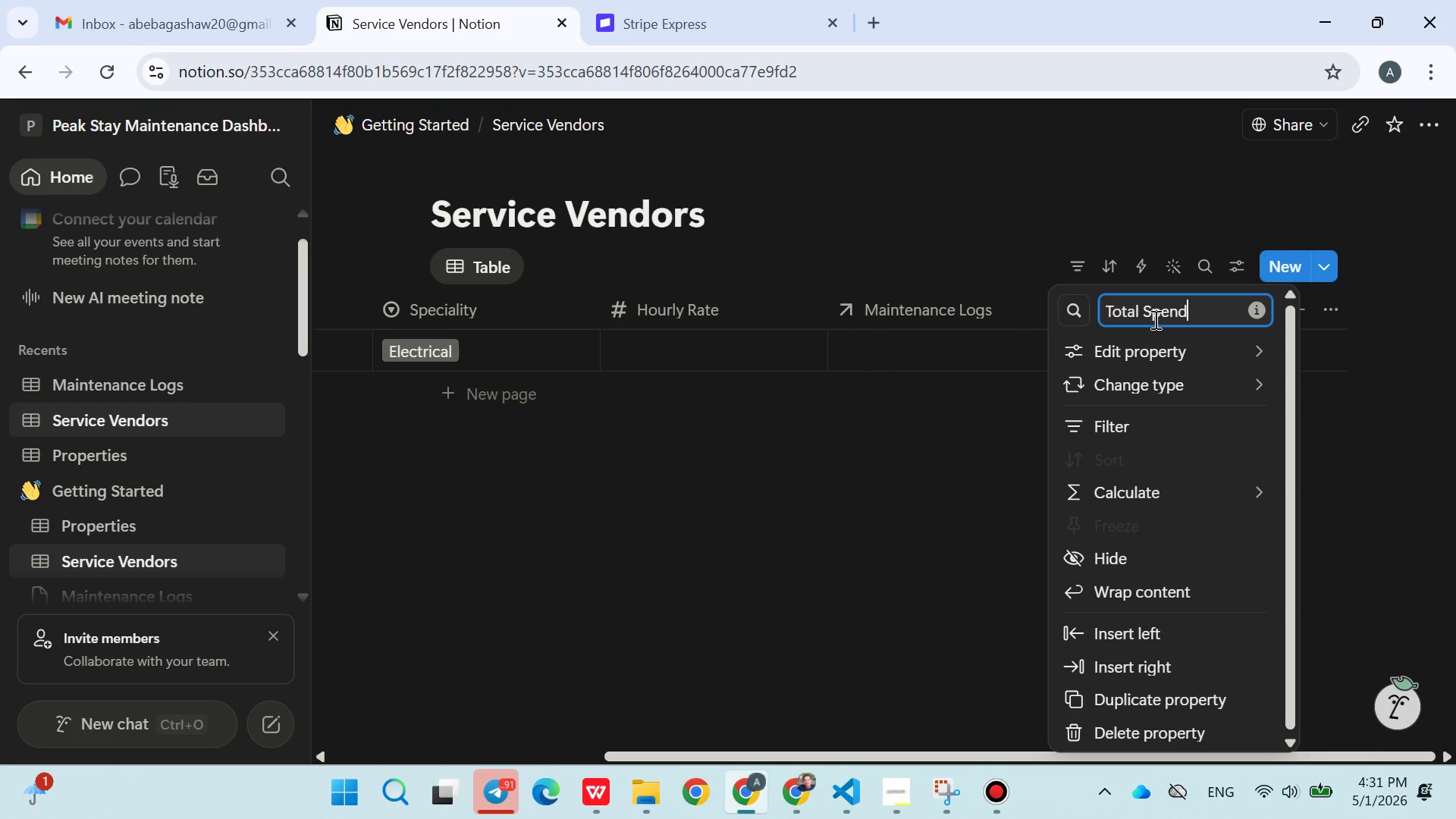 
left_click([946, 500])
 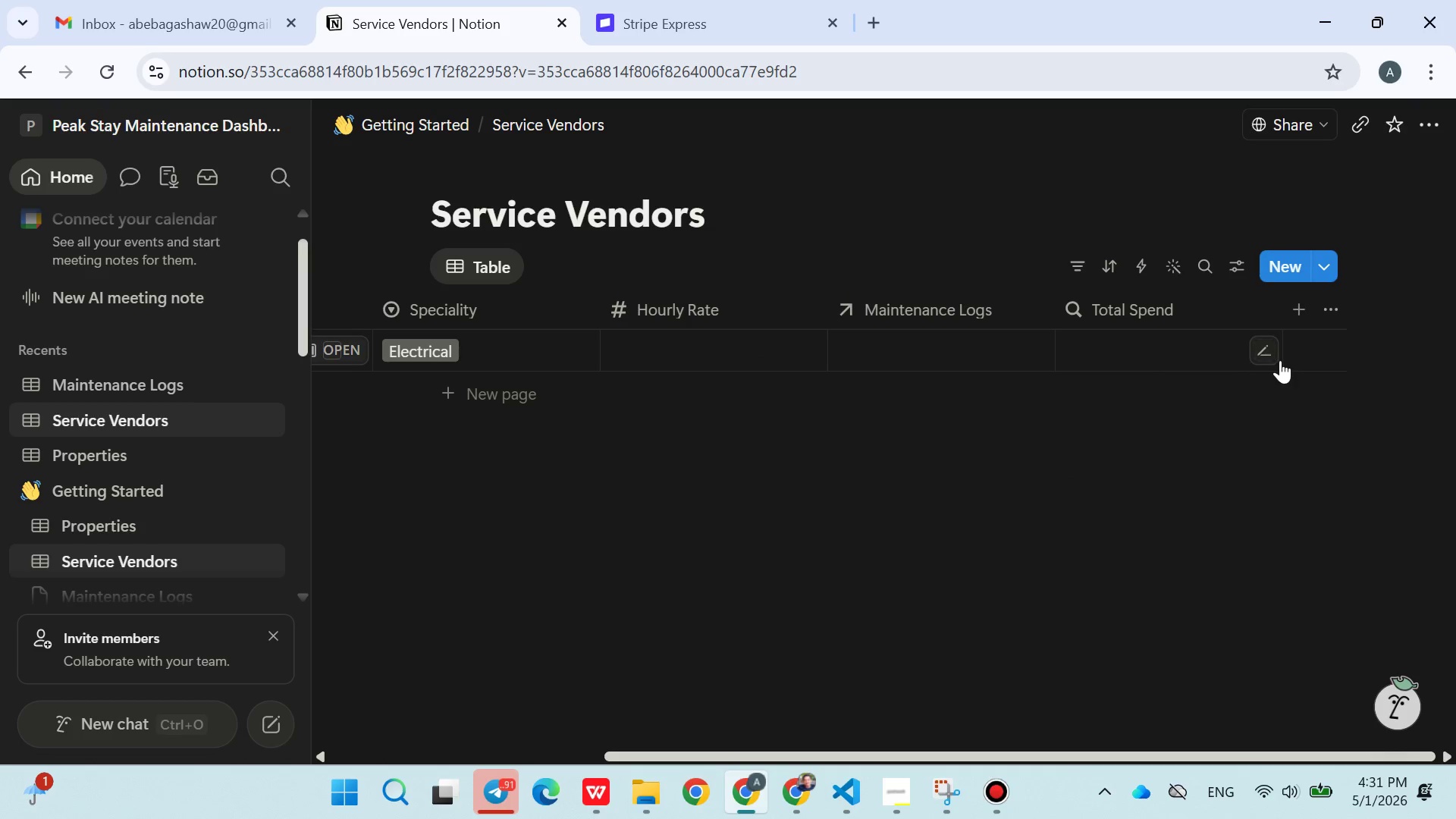 
left_click([1263, 352])
 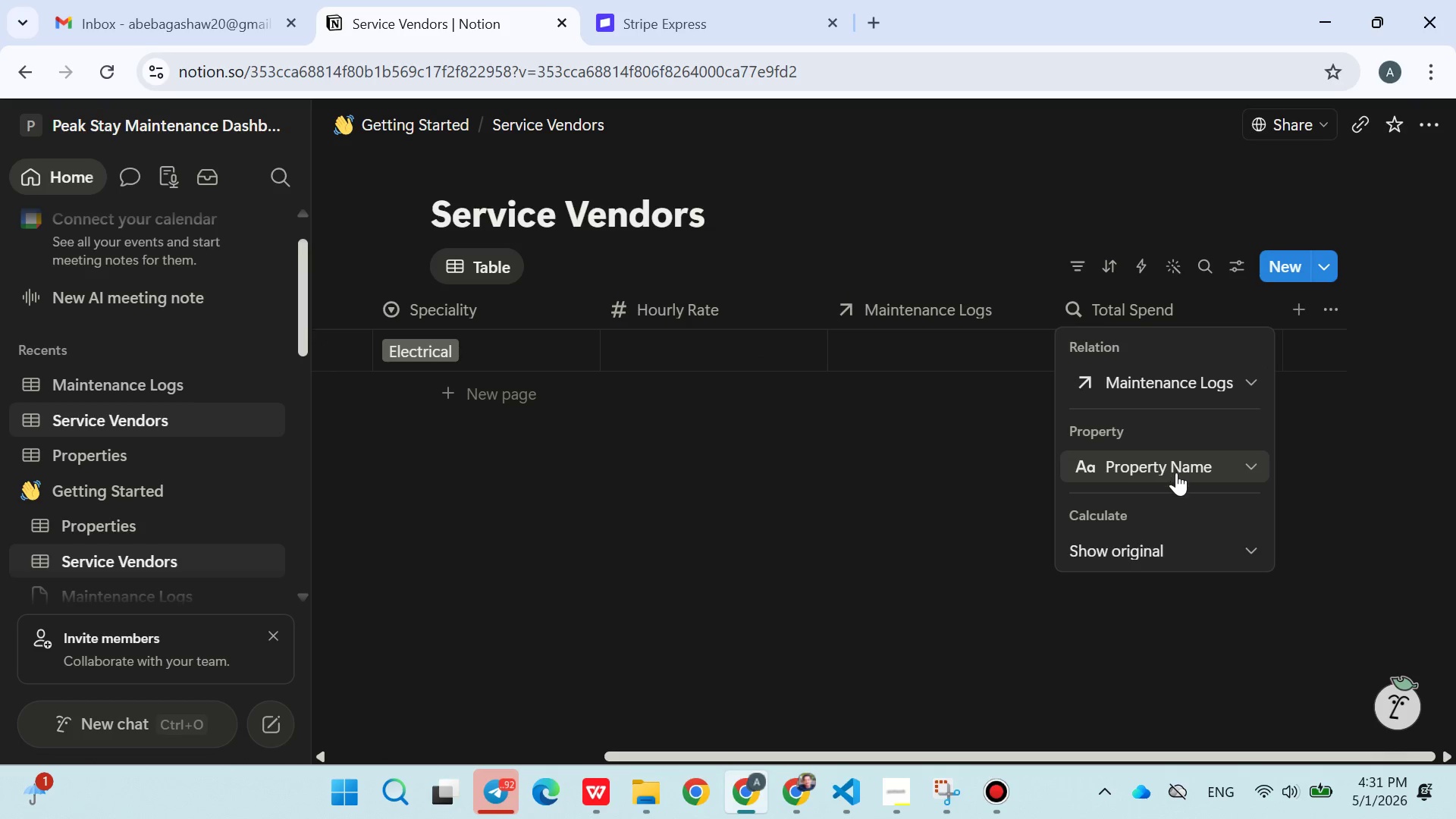 
left_click([1175, 472])
 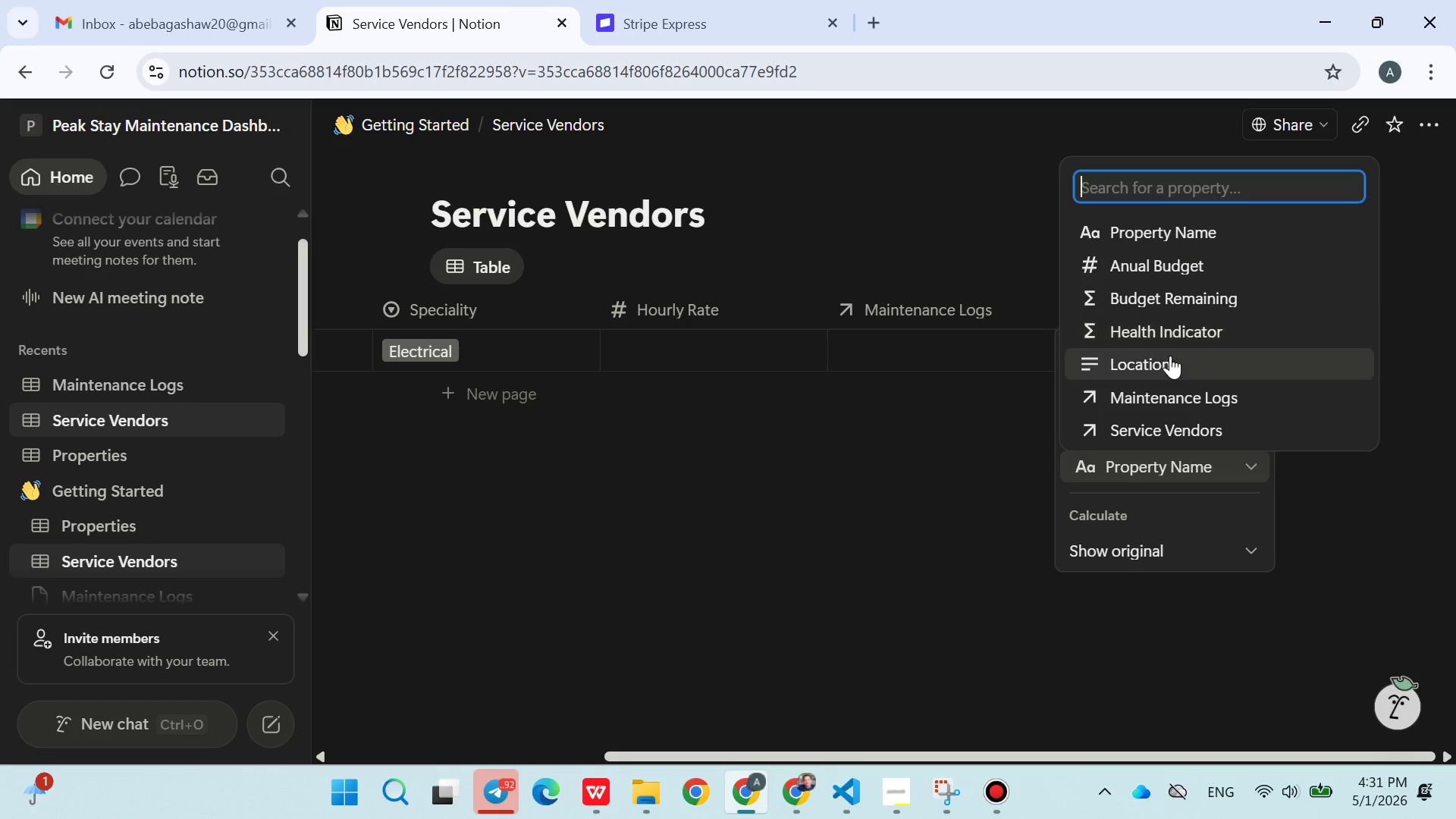 
wait(6.41)
 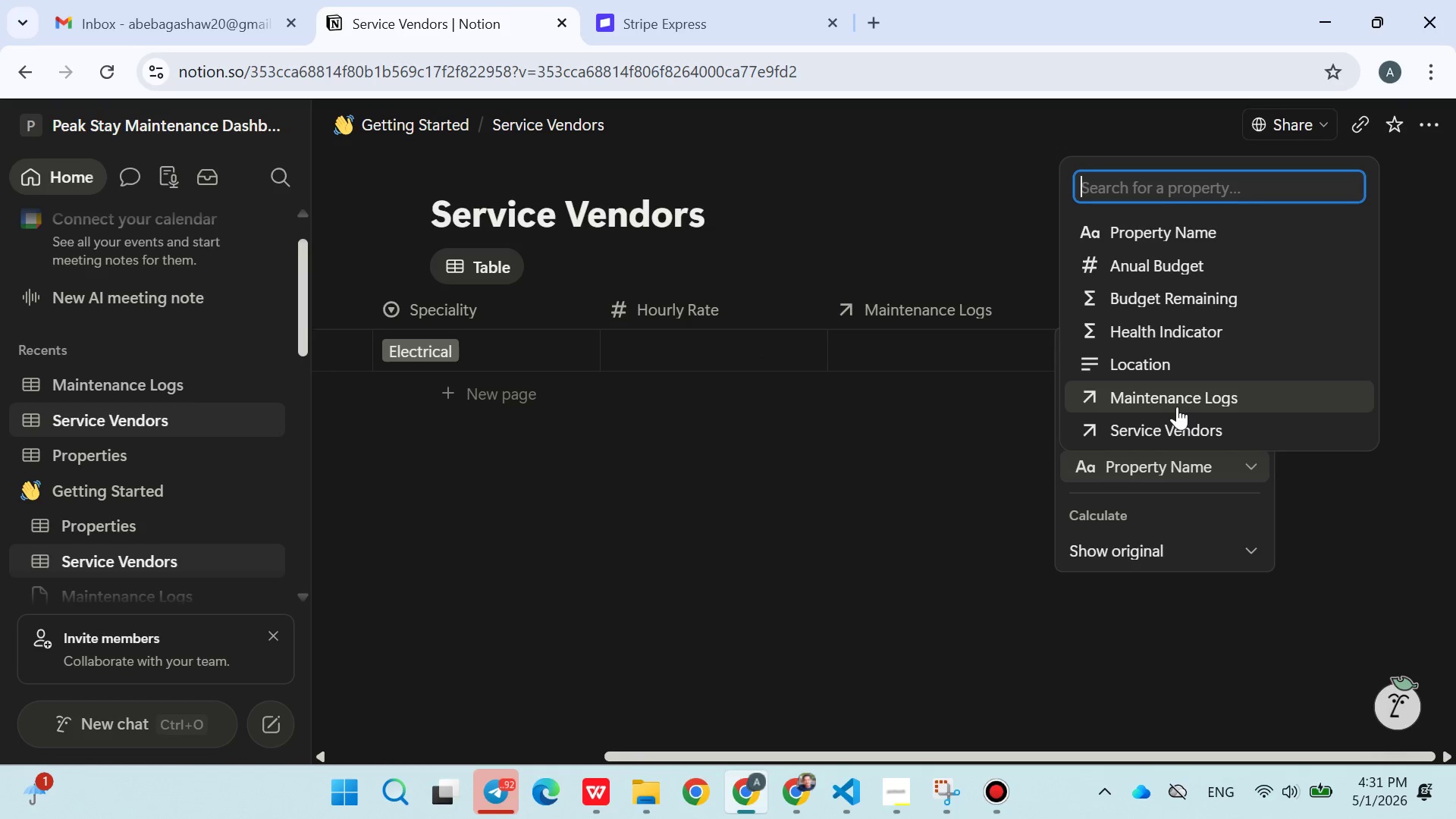 
left_click([1166, 279])
 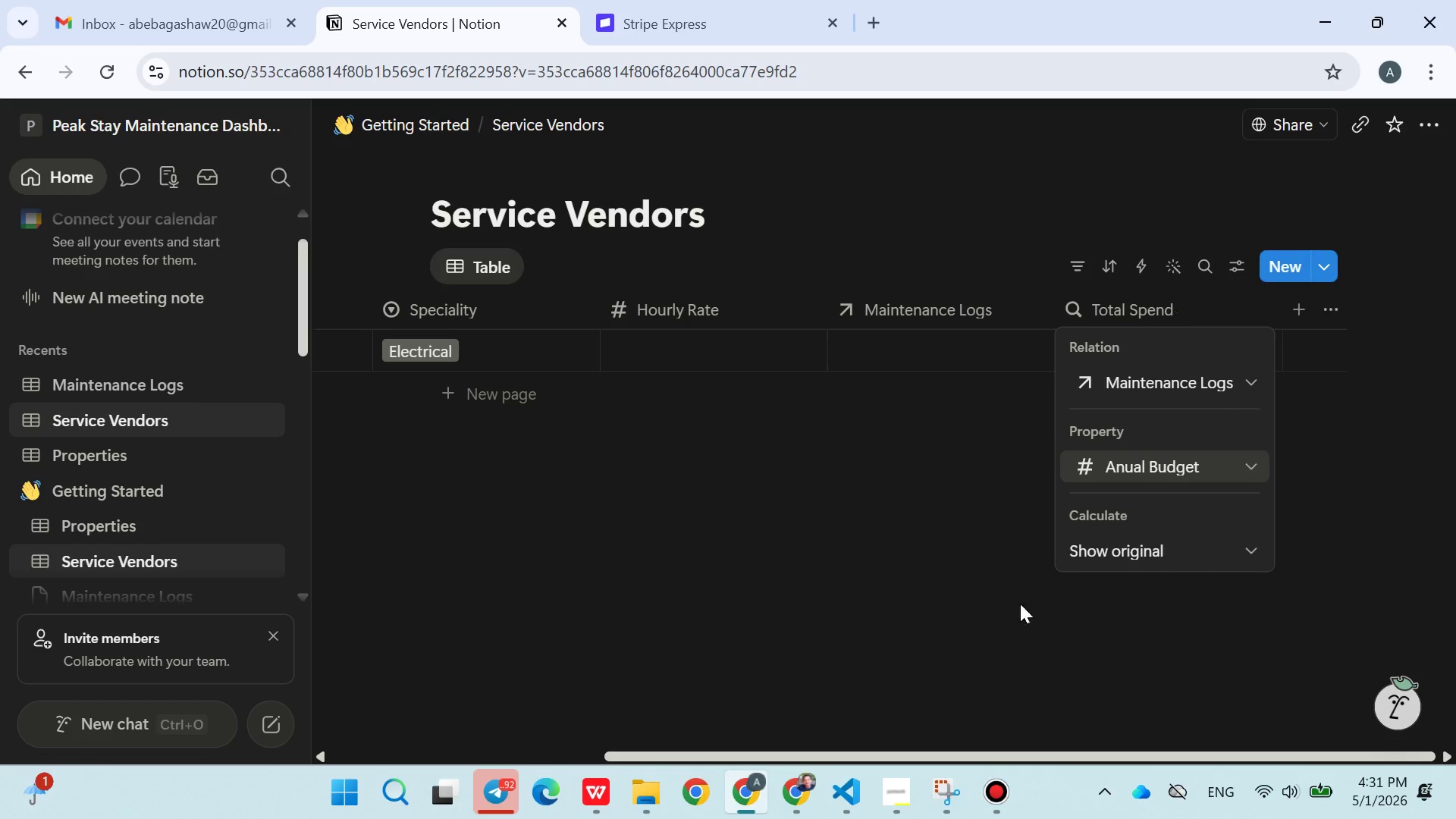 
left_click([963, 620])
 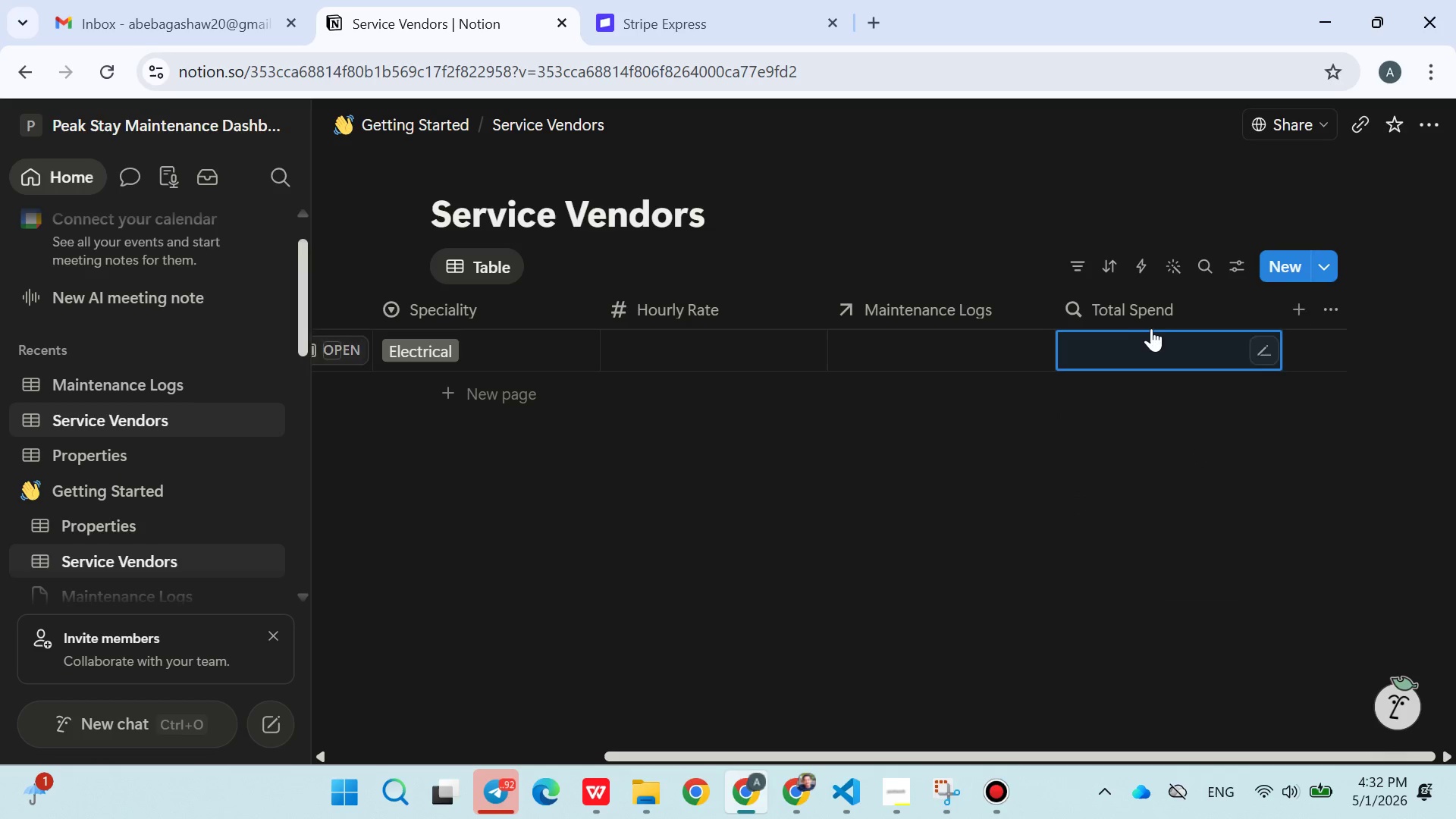 
wait(5.77)
 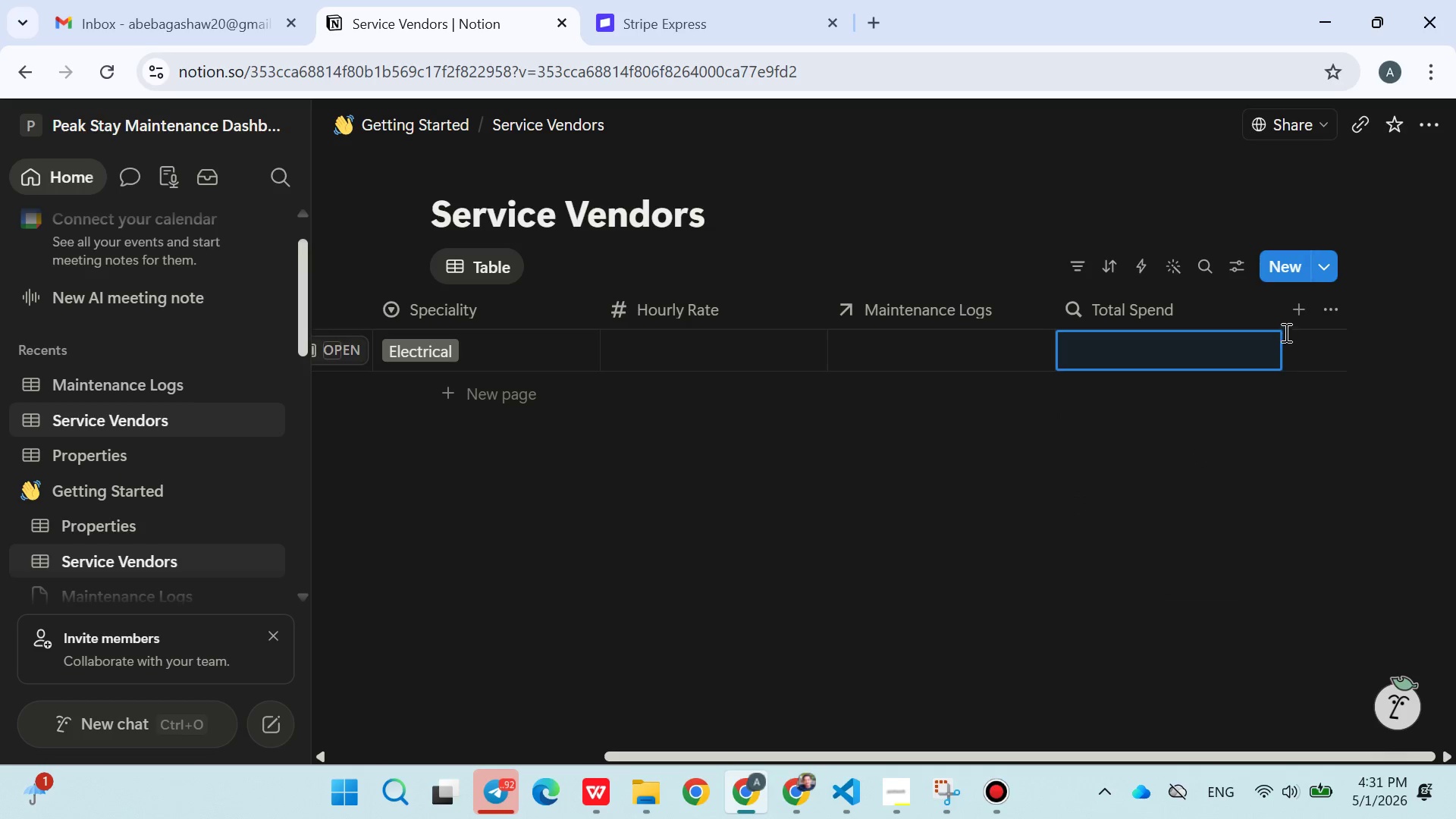 
mouse_move([1238, 370])
 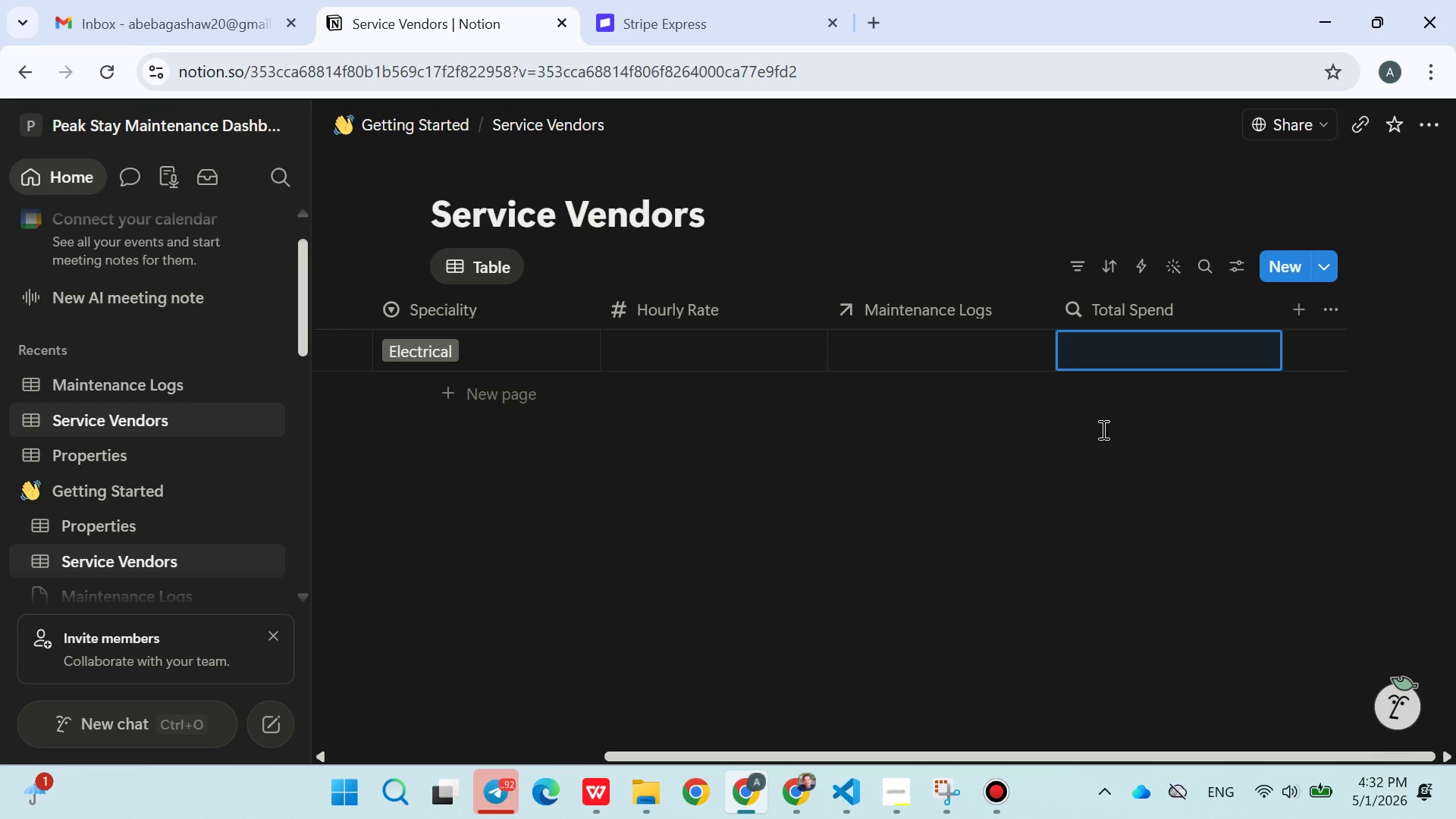 
wait(9.43)
 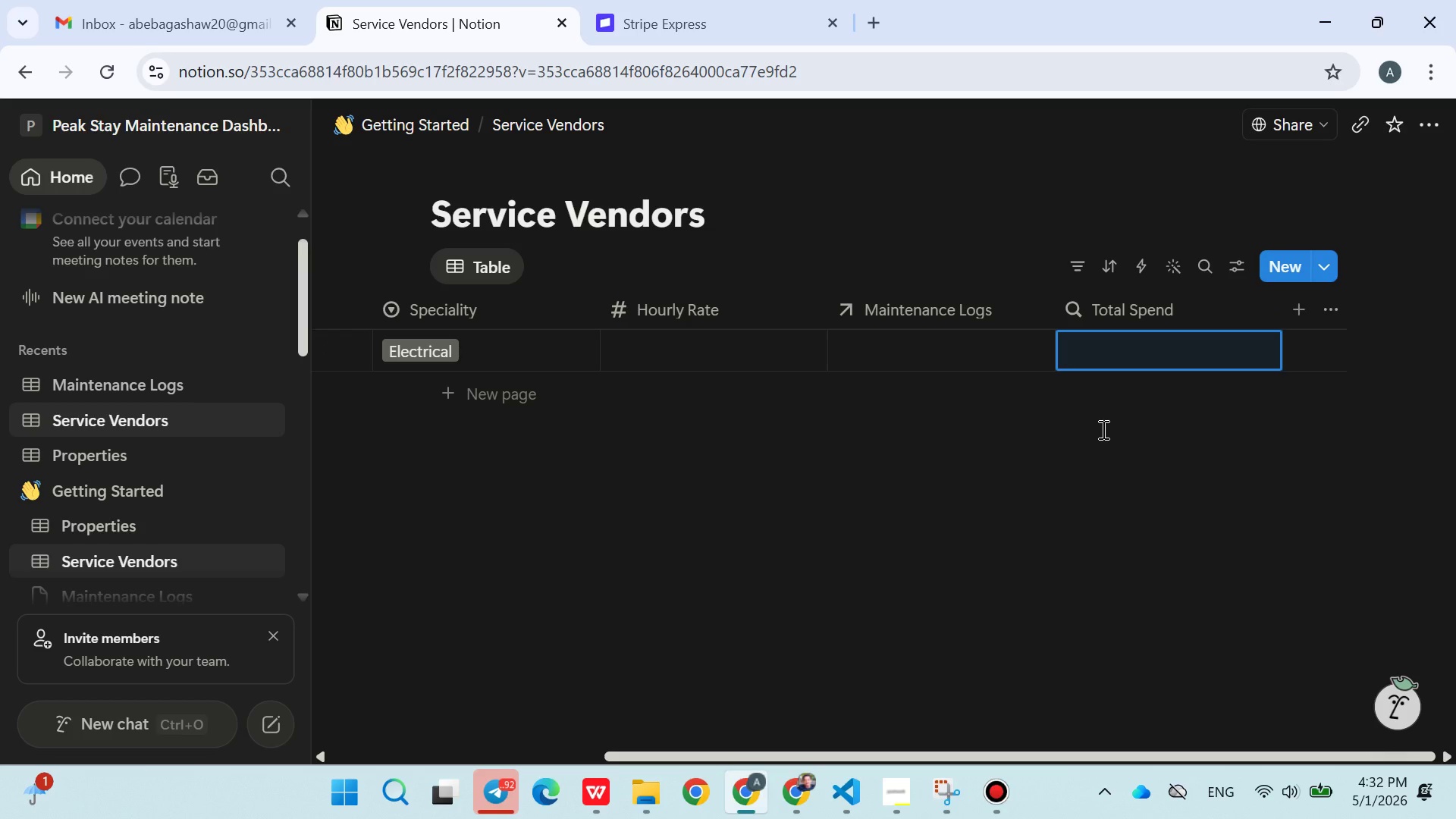 
left_click([162, 377])
 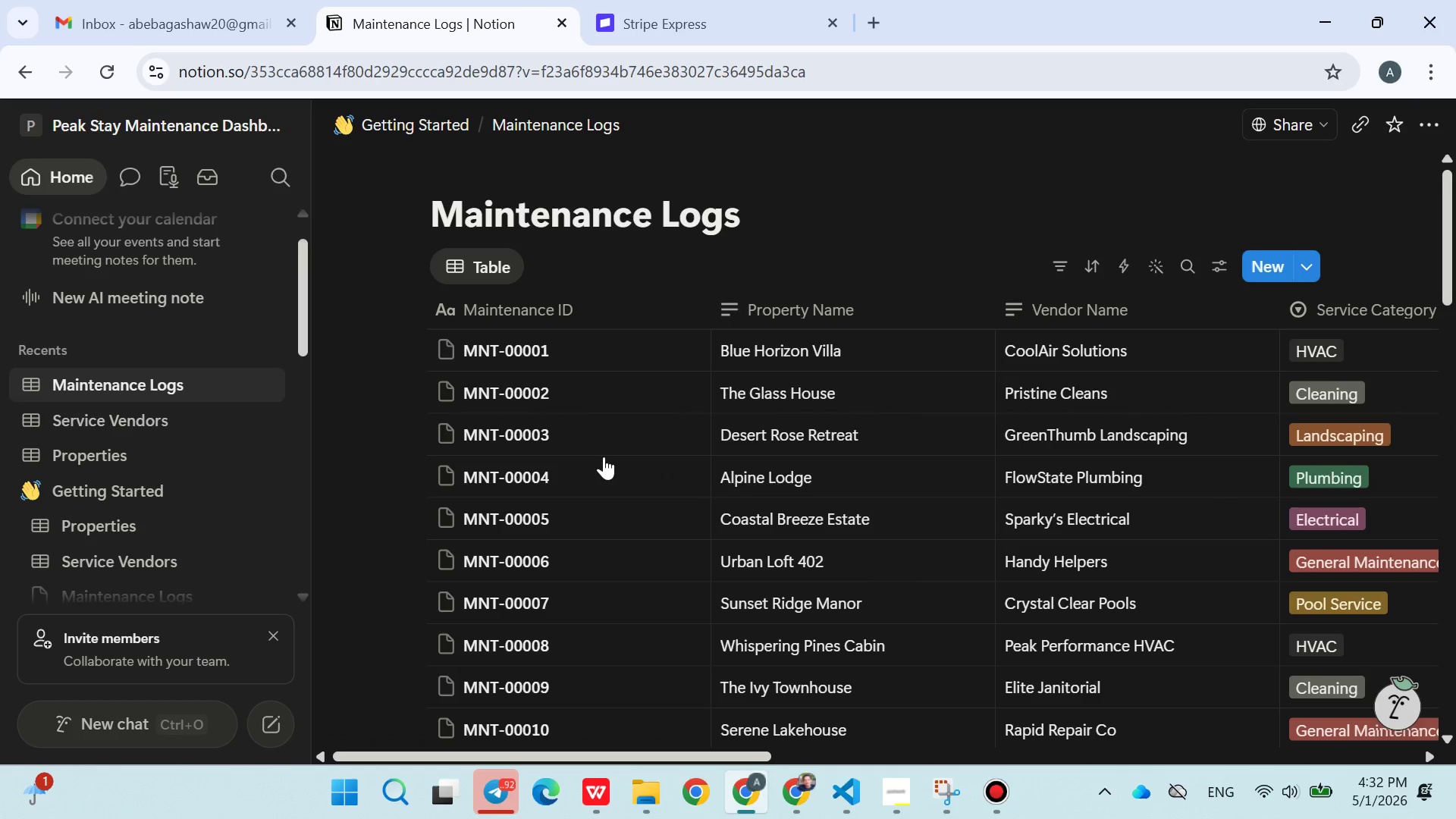 
wait(11.22)
 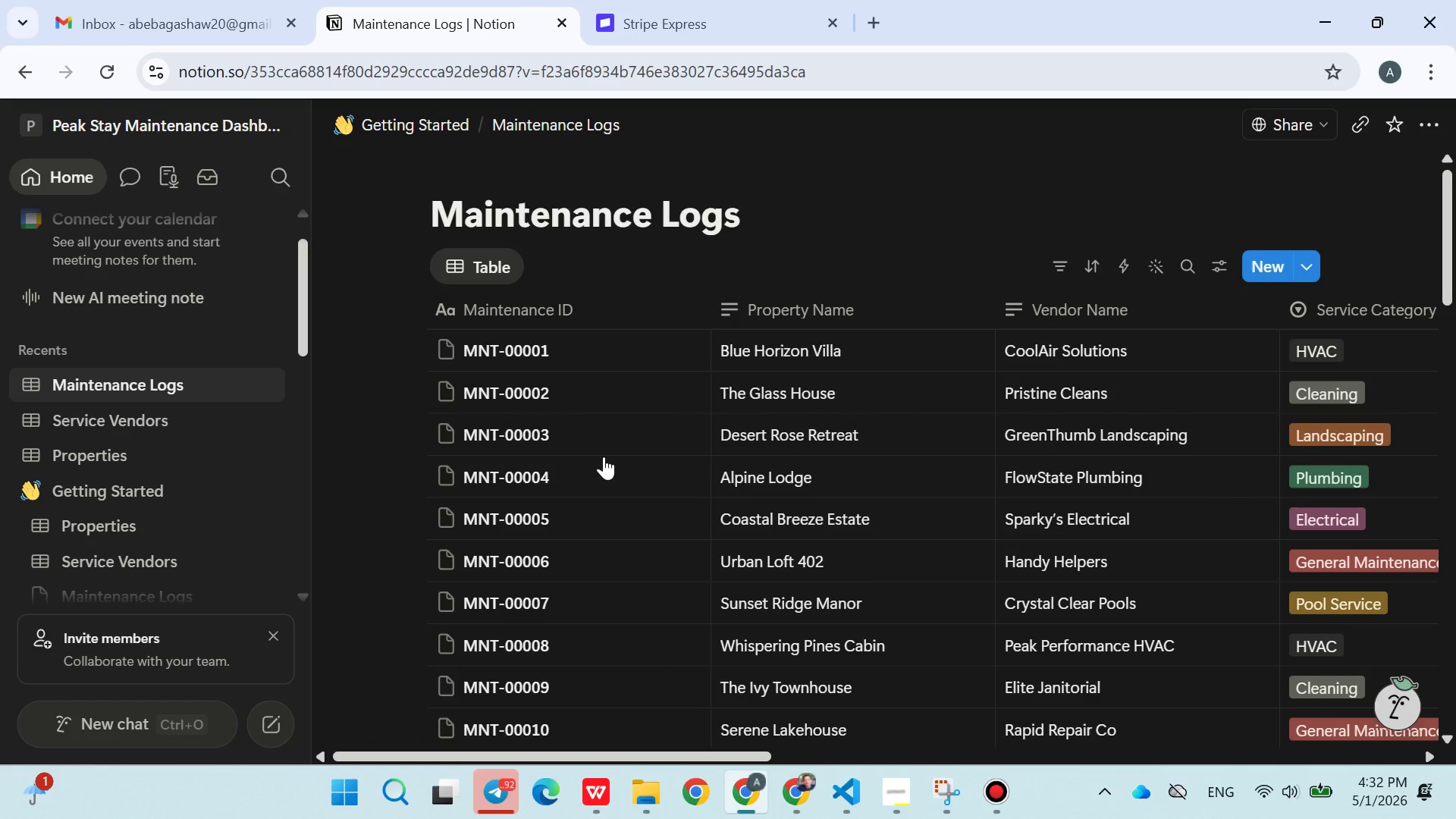 
left_click([787, 317])
 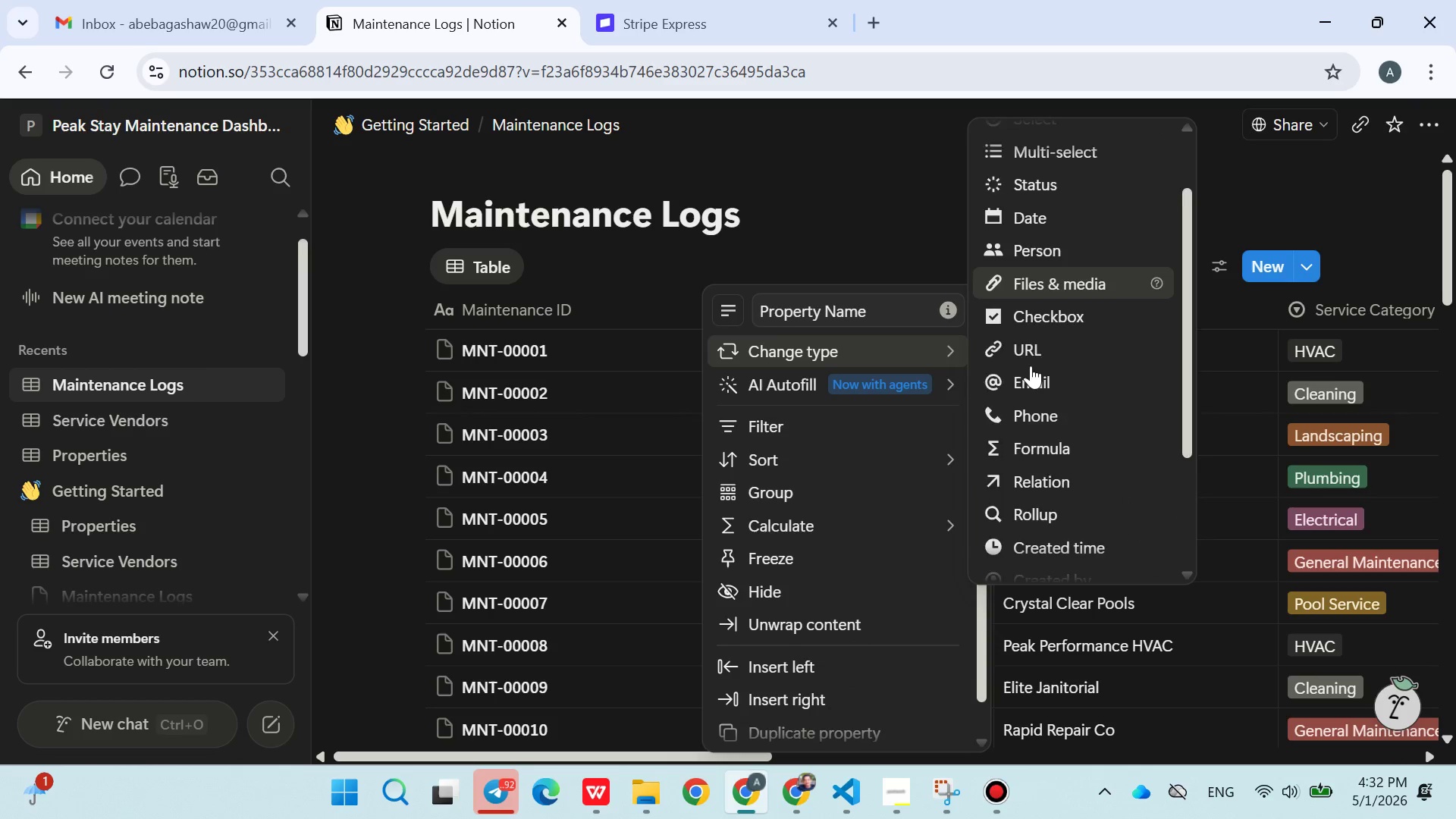 
left_click([1076, 422])
 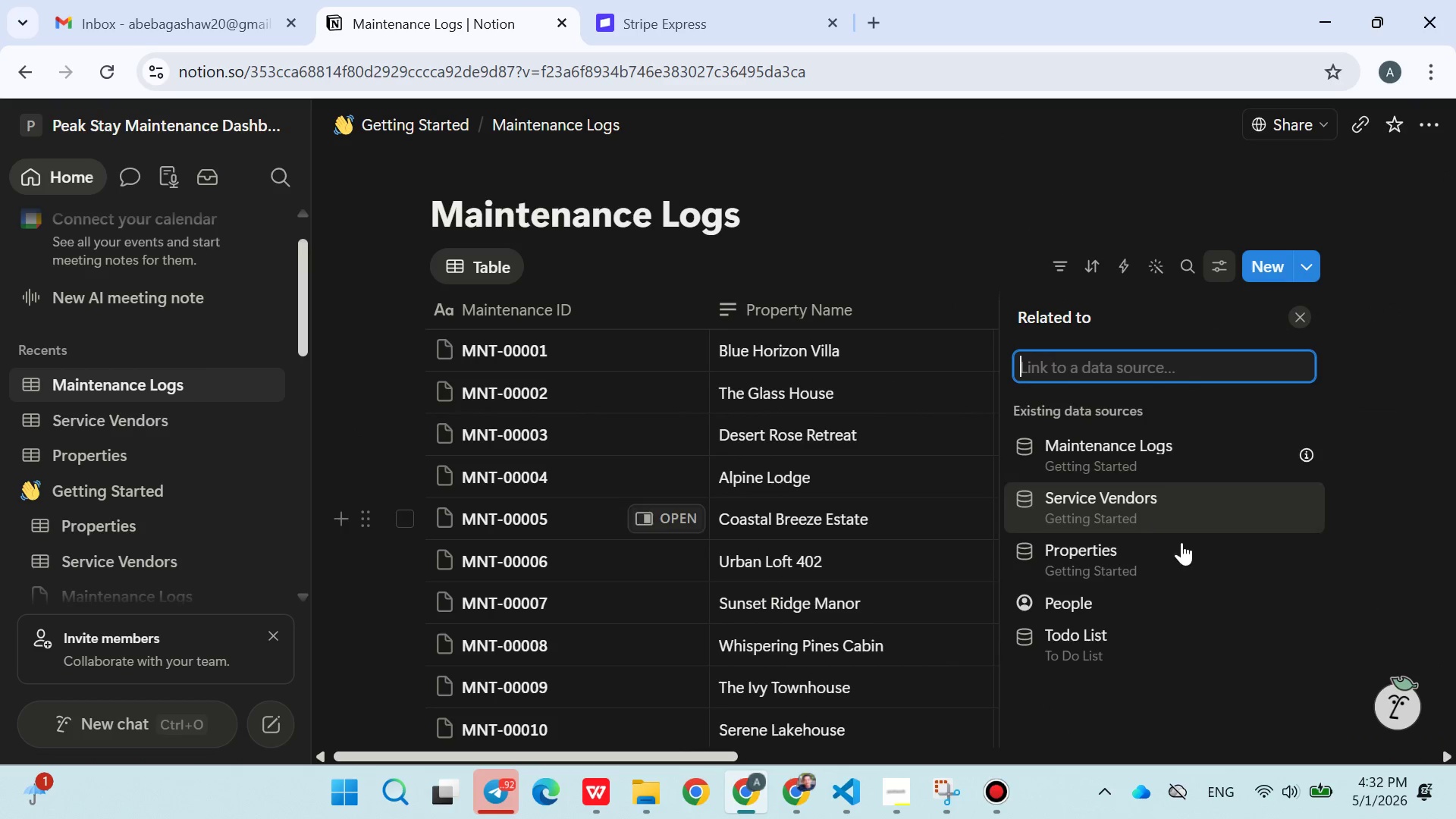 
left_click([1169, 553])
 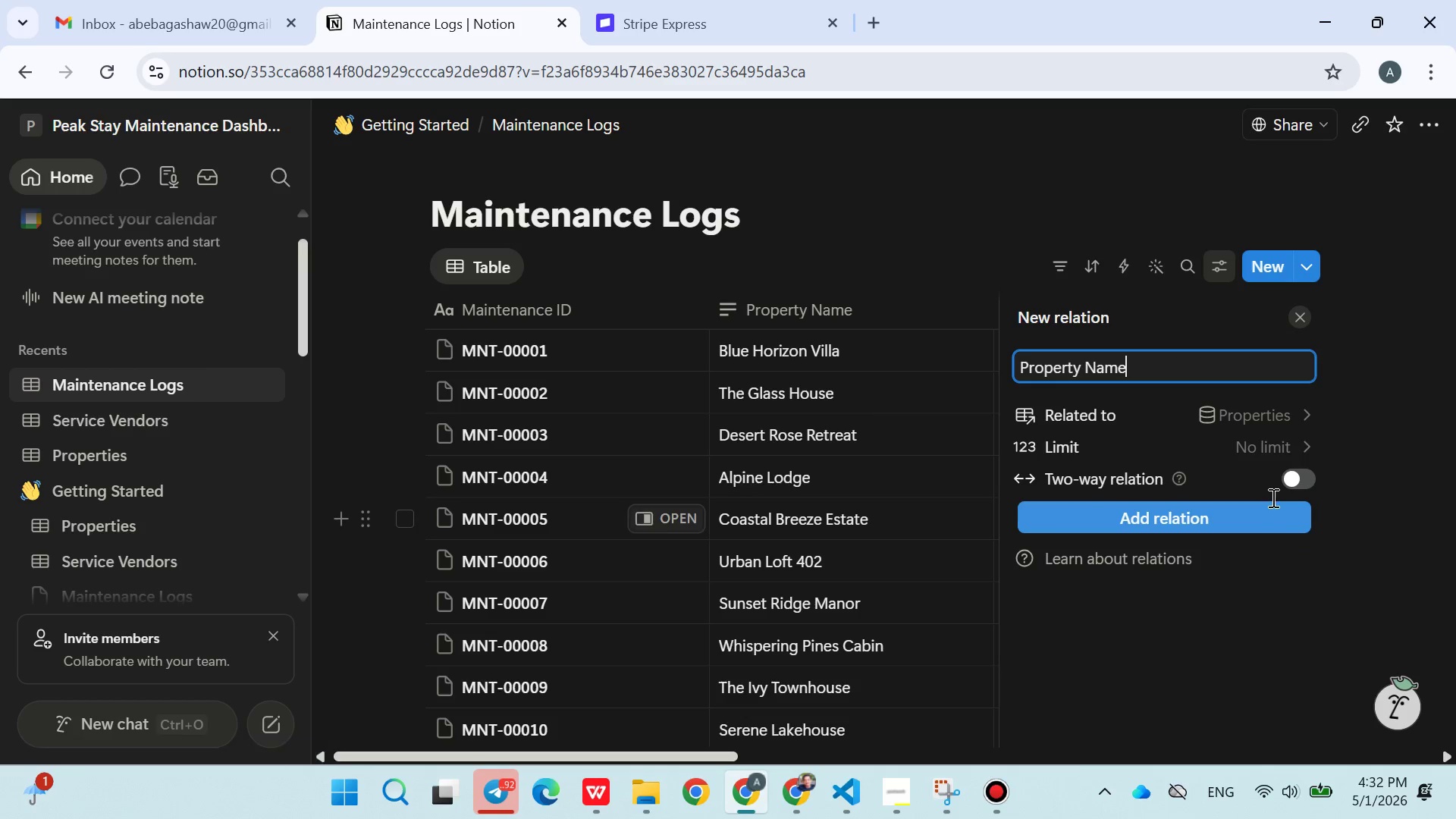 
left_click([1300, 480])
 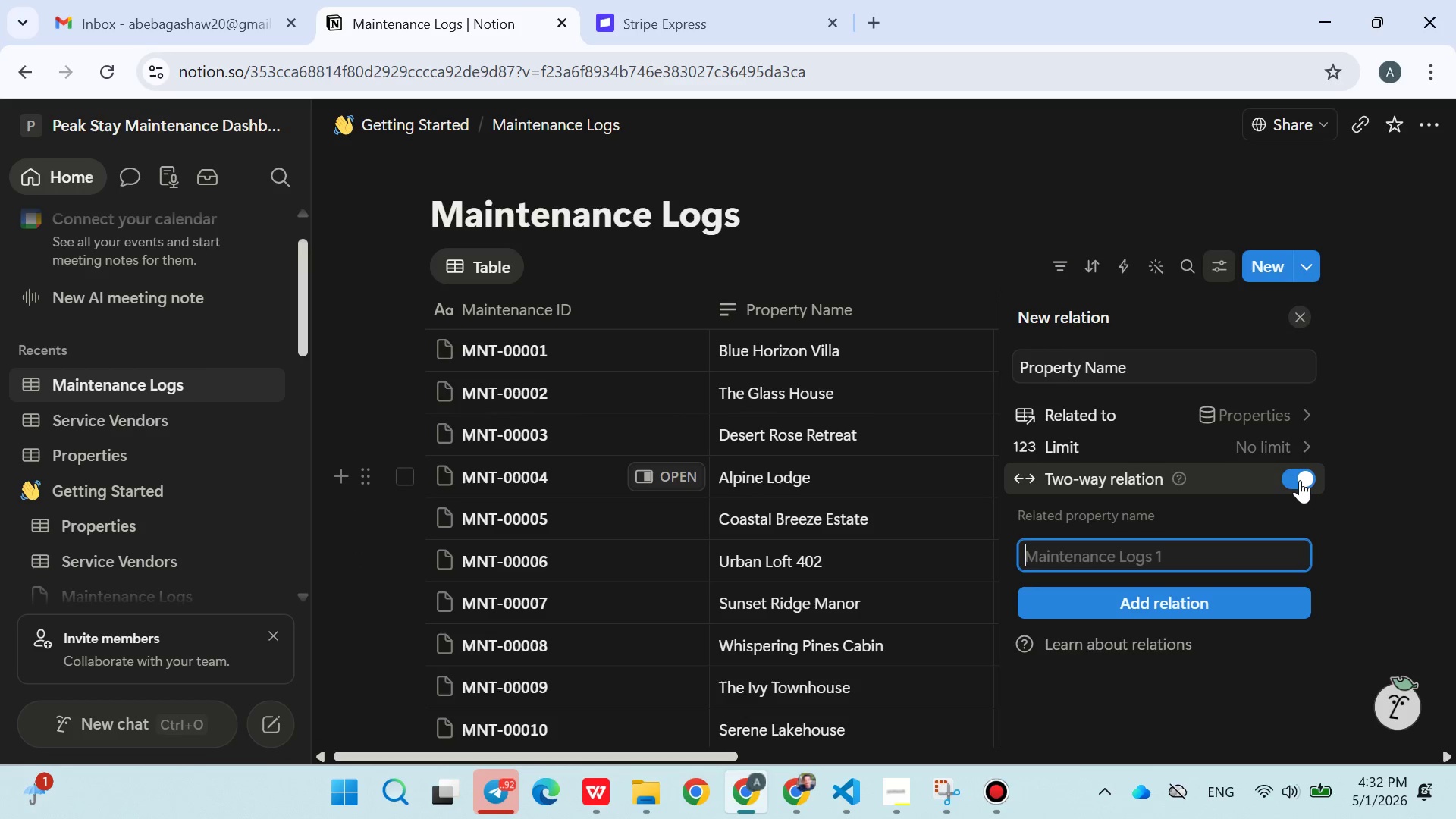 
left_click([1300, 480])
 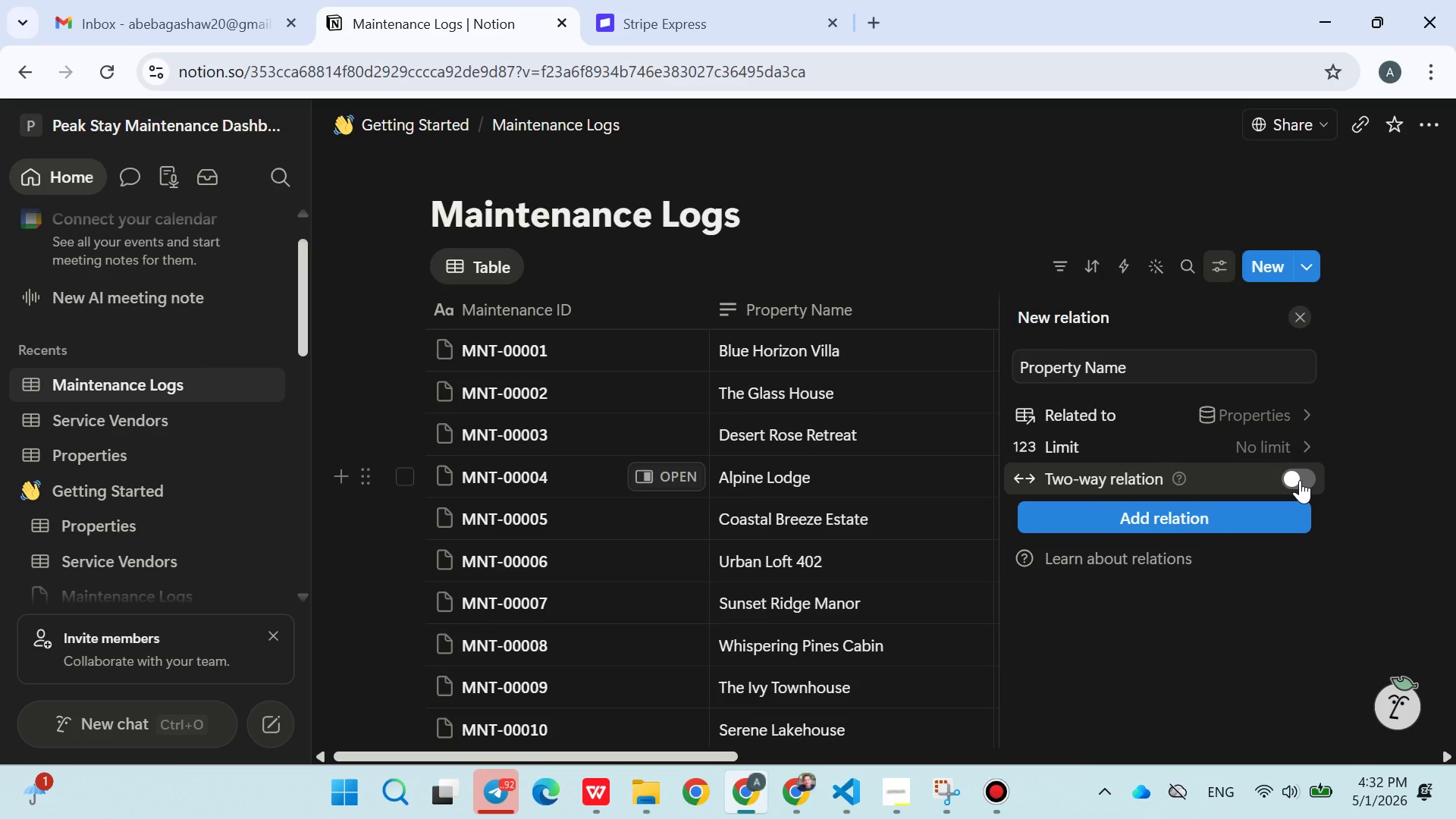 
left_click([1300, 480])
 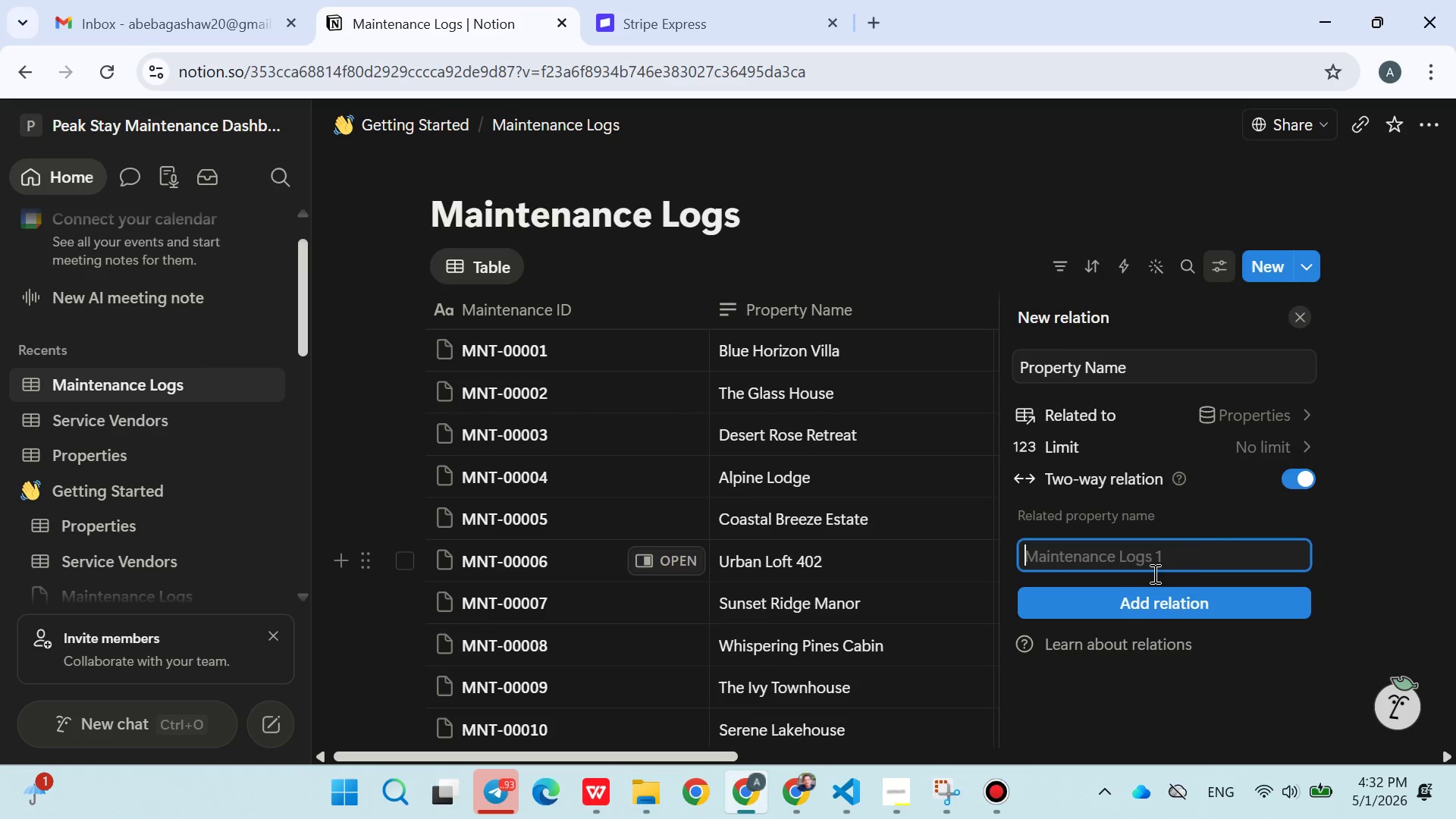 
wait(7.67)
 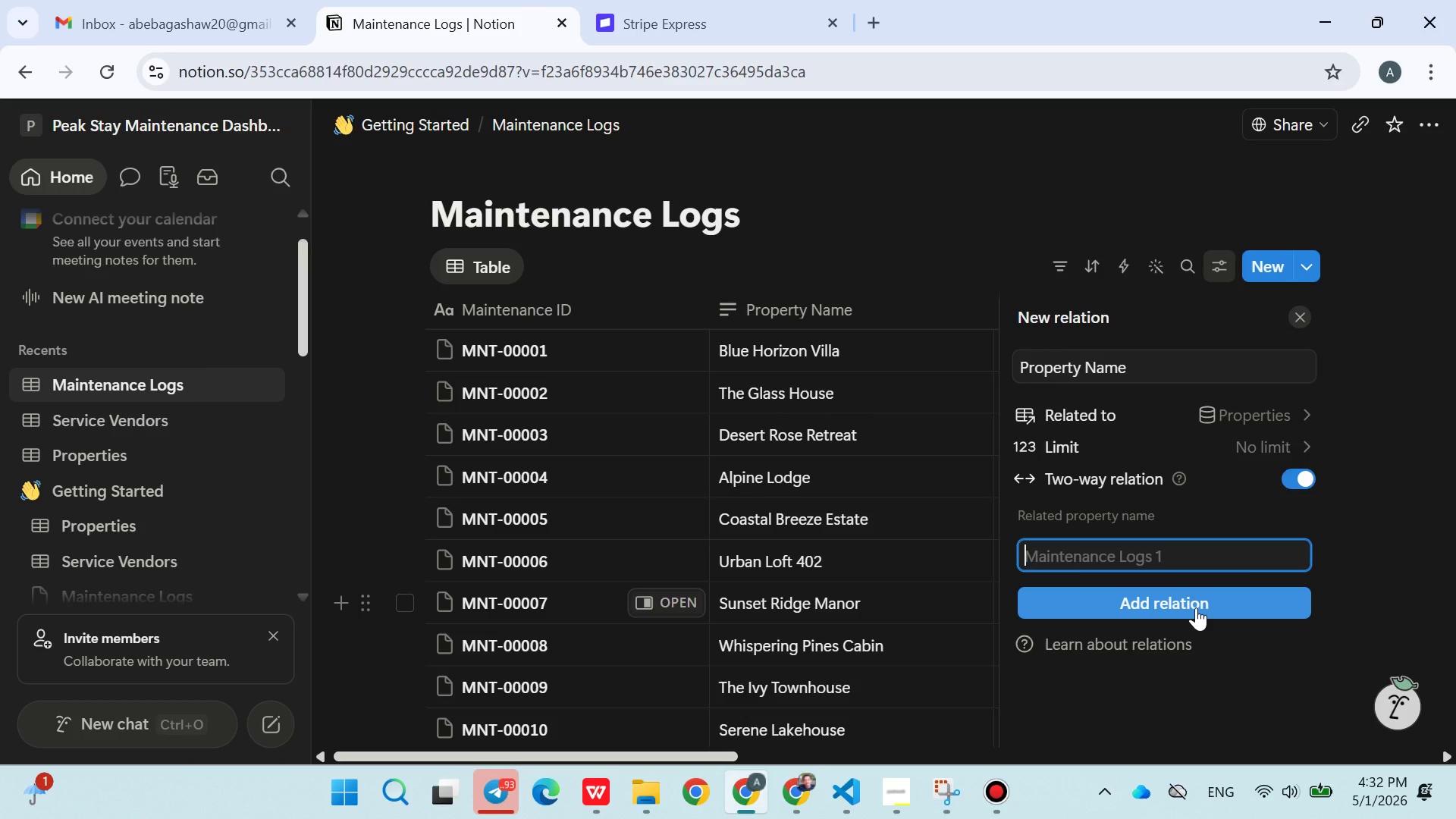 
left_click([1107, 608])
 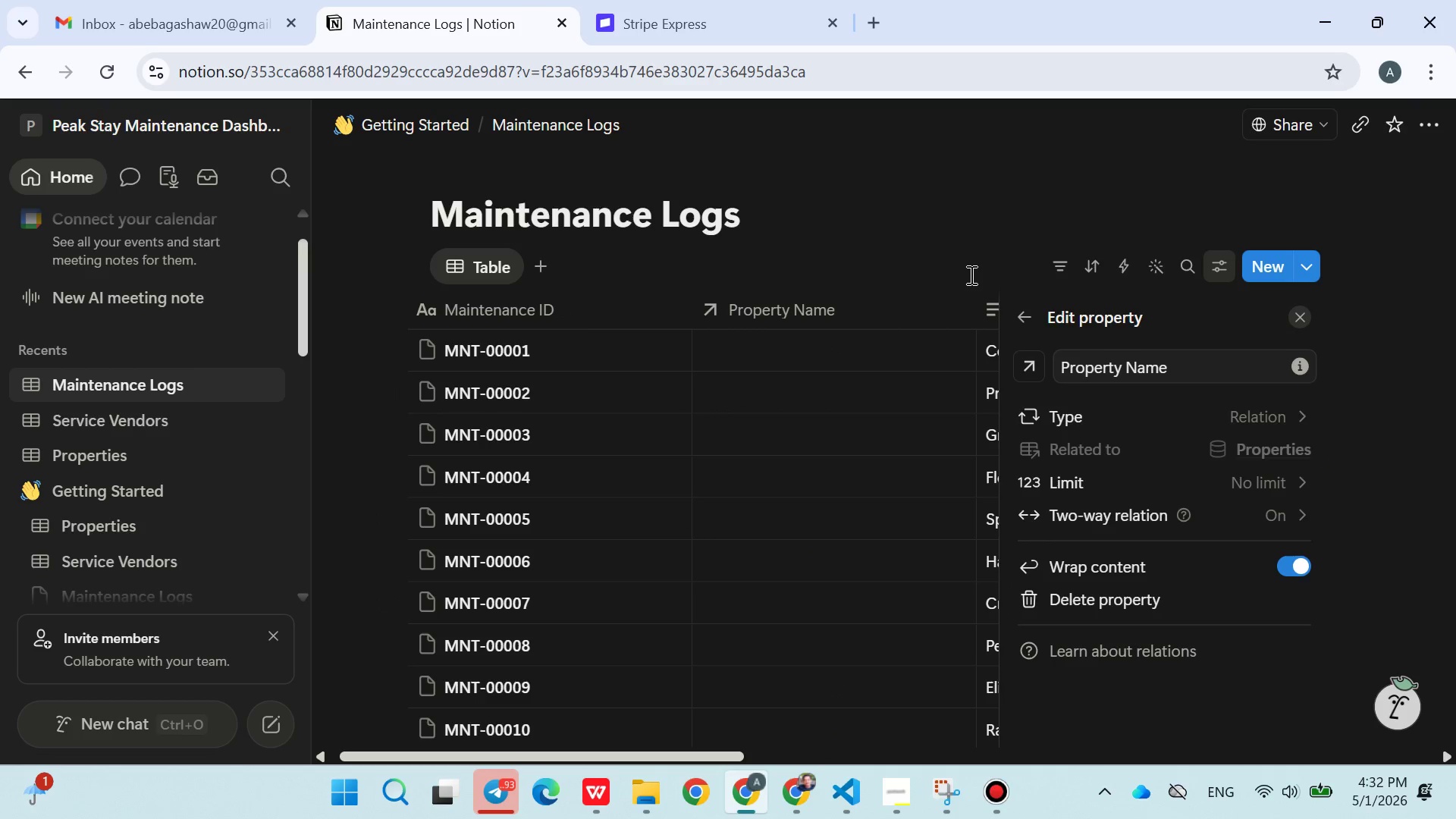 
left_click([959, 243])
 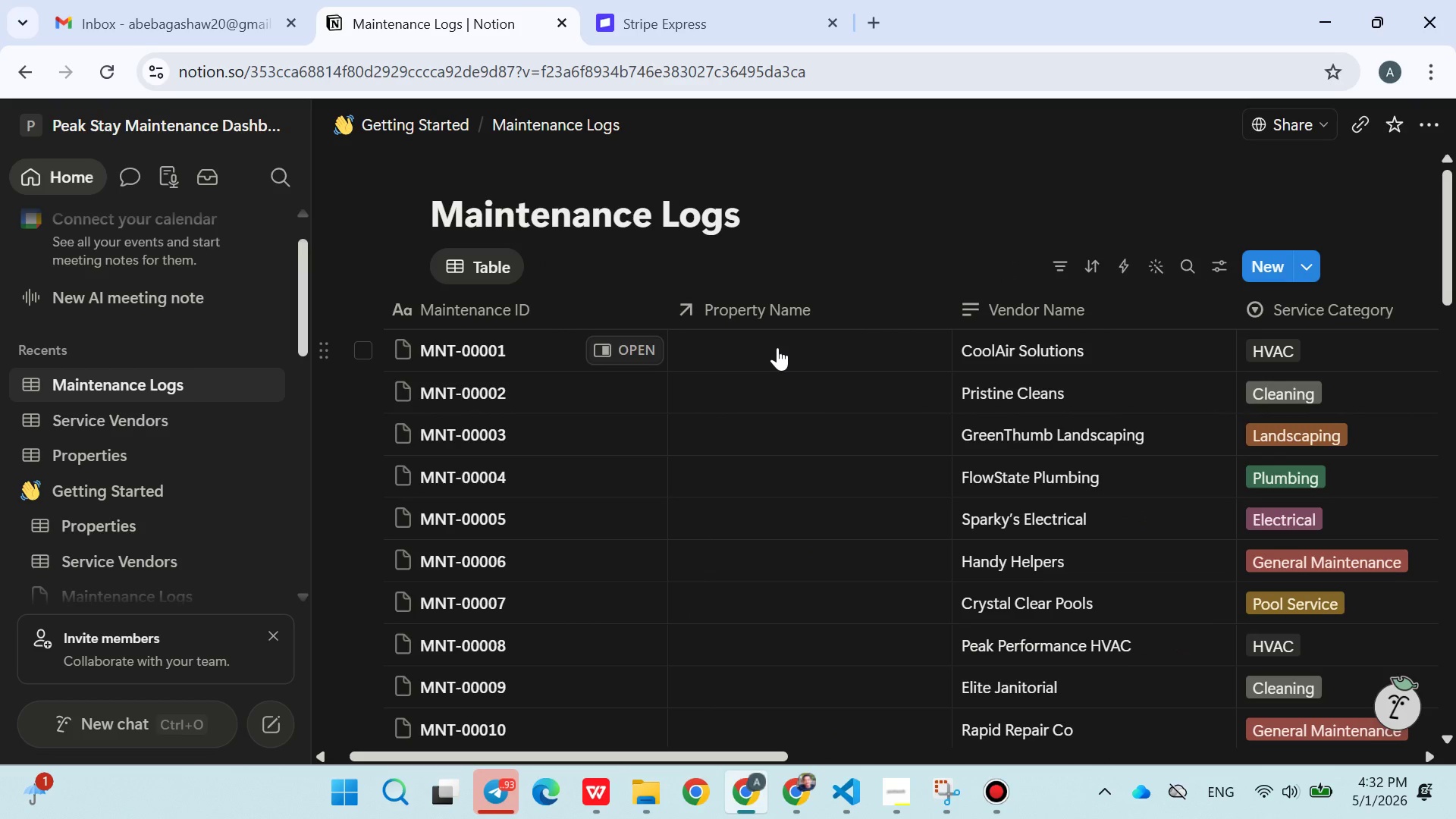 
left_click([808, 332])
 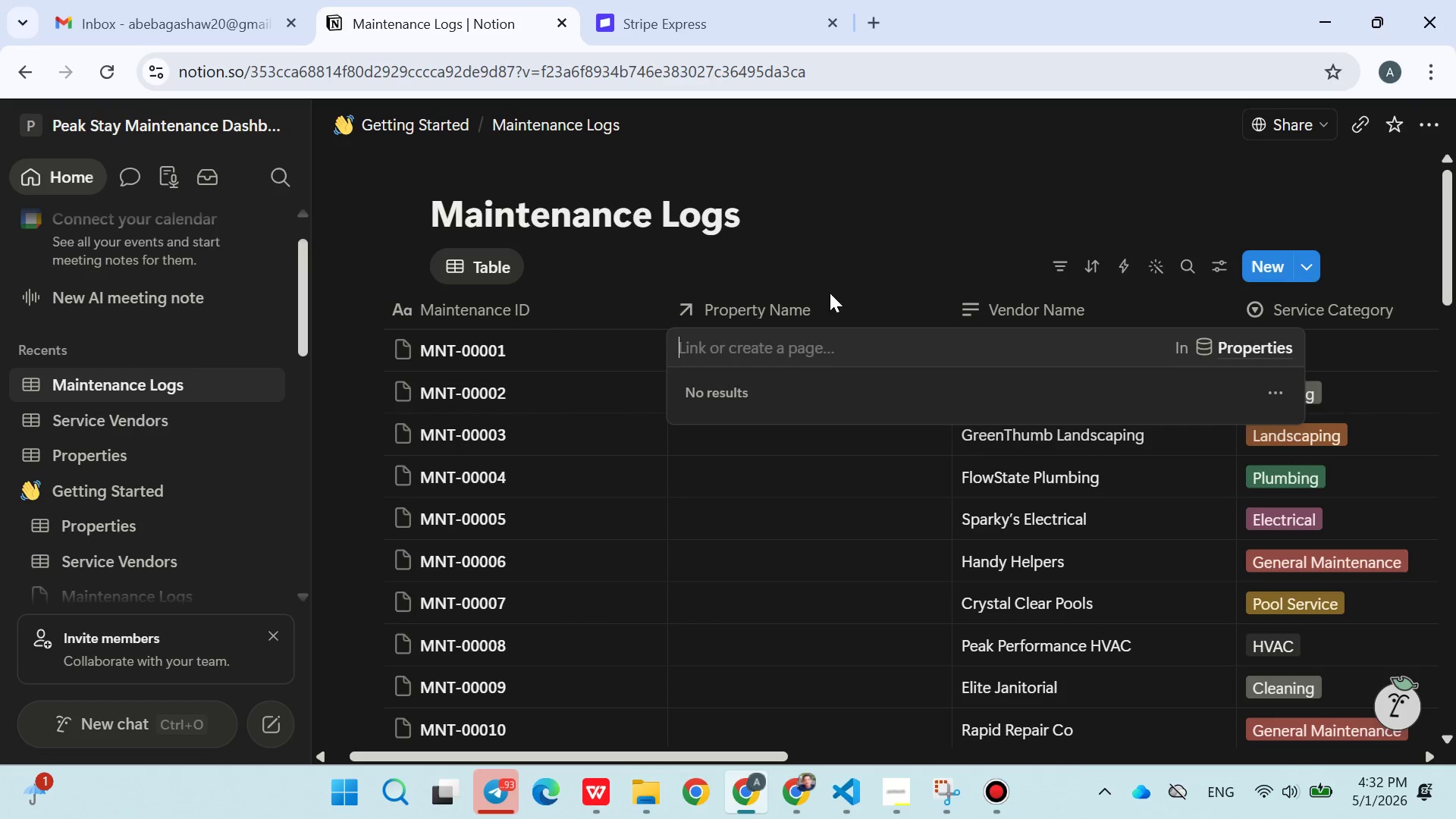 
left_click([845, 270])
 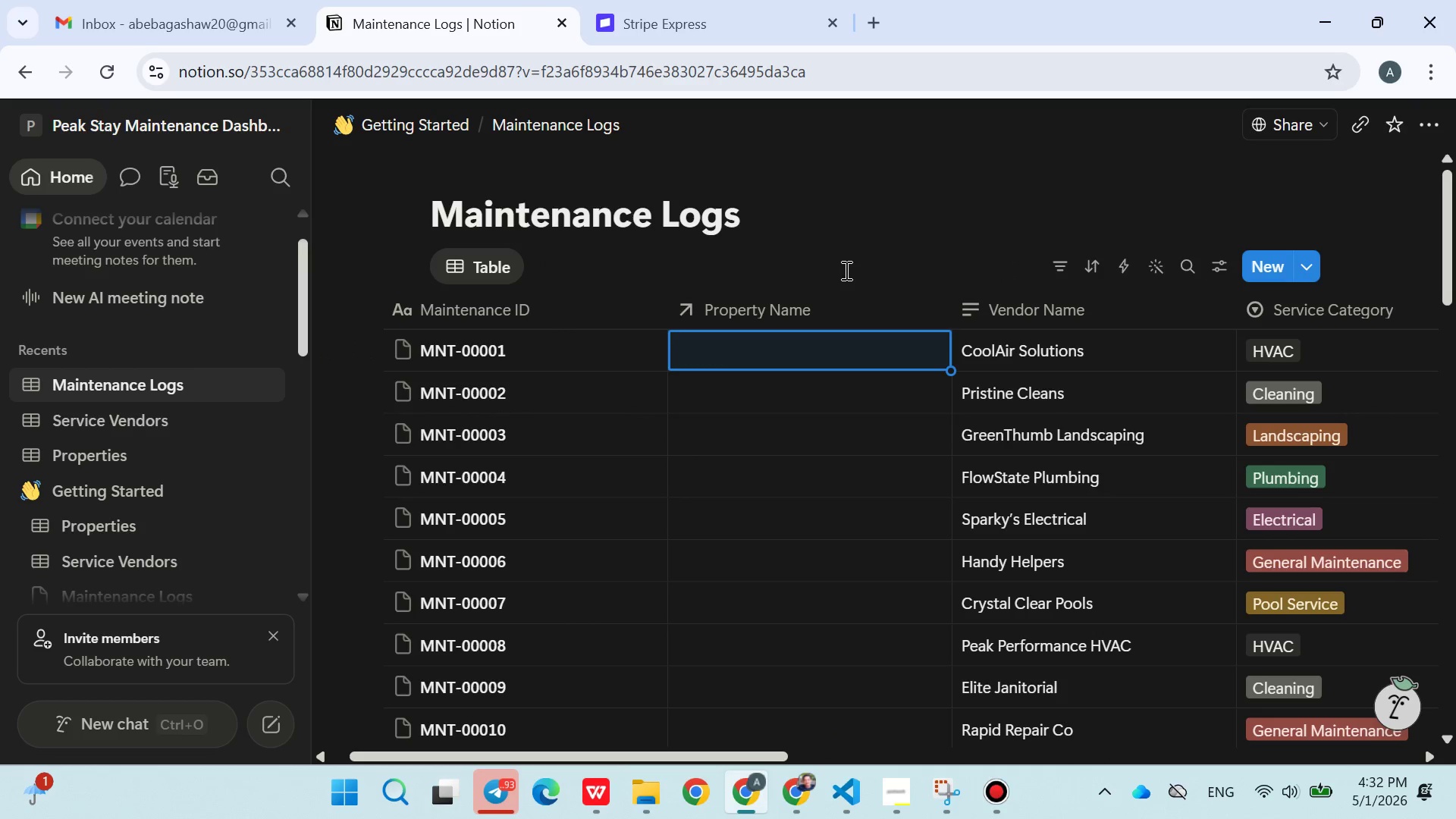 
mouse_move([915, 281])
 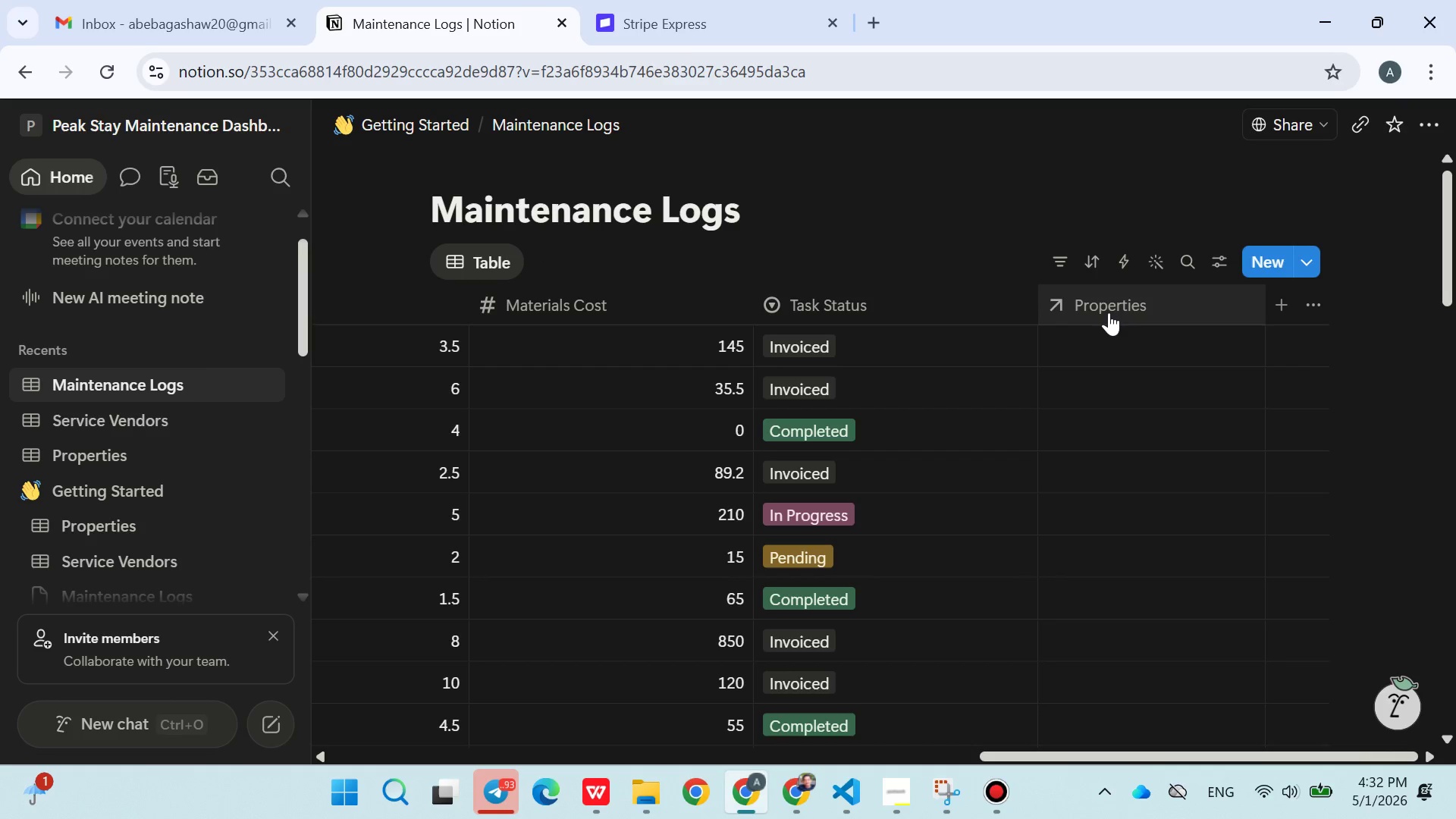 
mouse_move([1018, 364])
 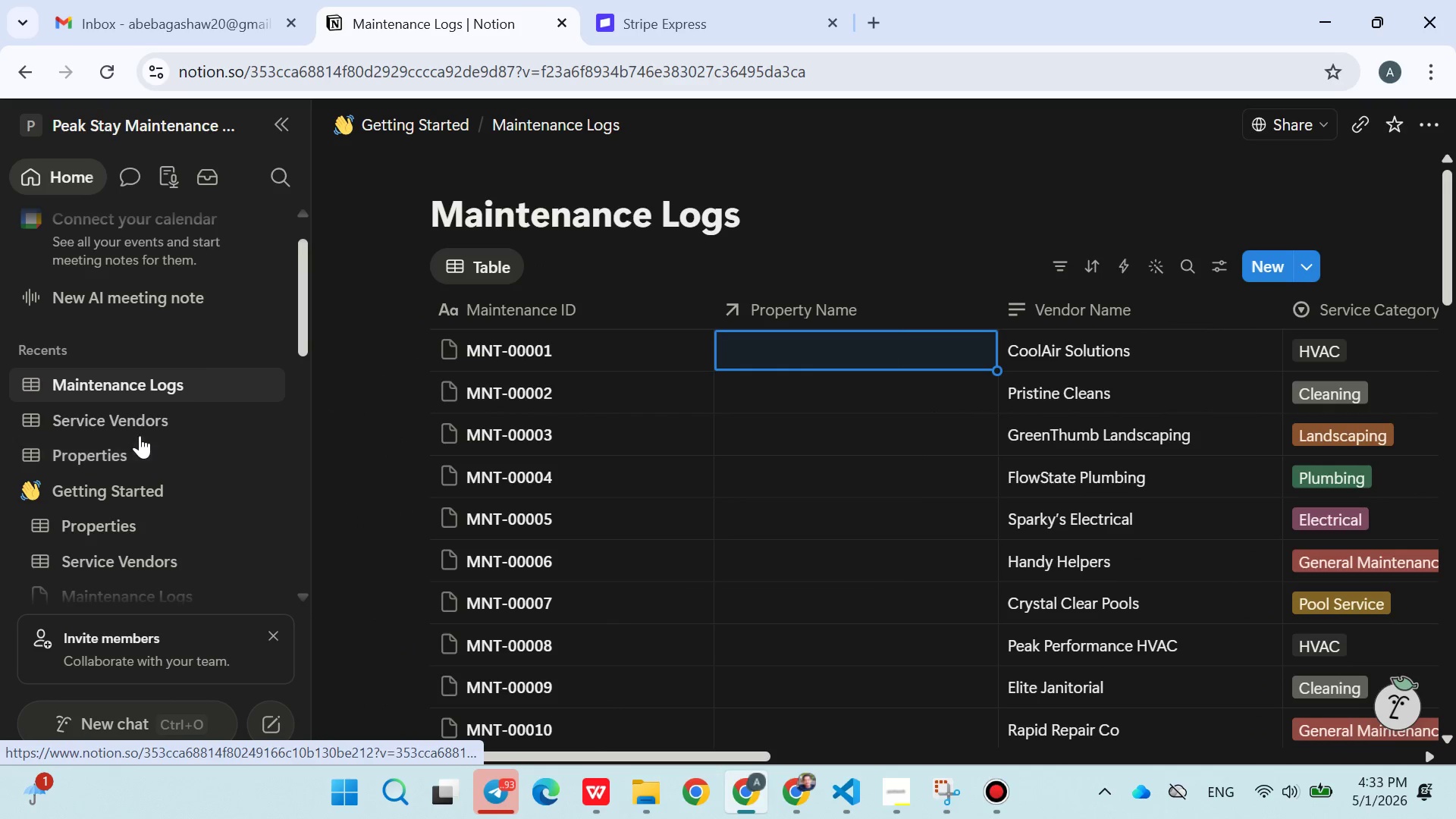 
left_click([110, 451])
 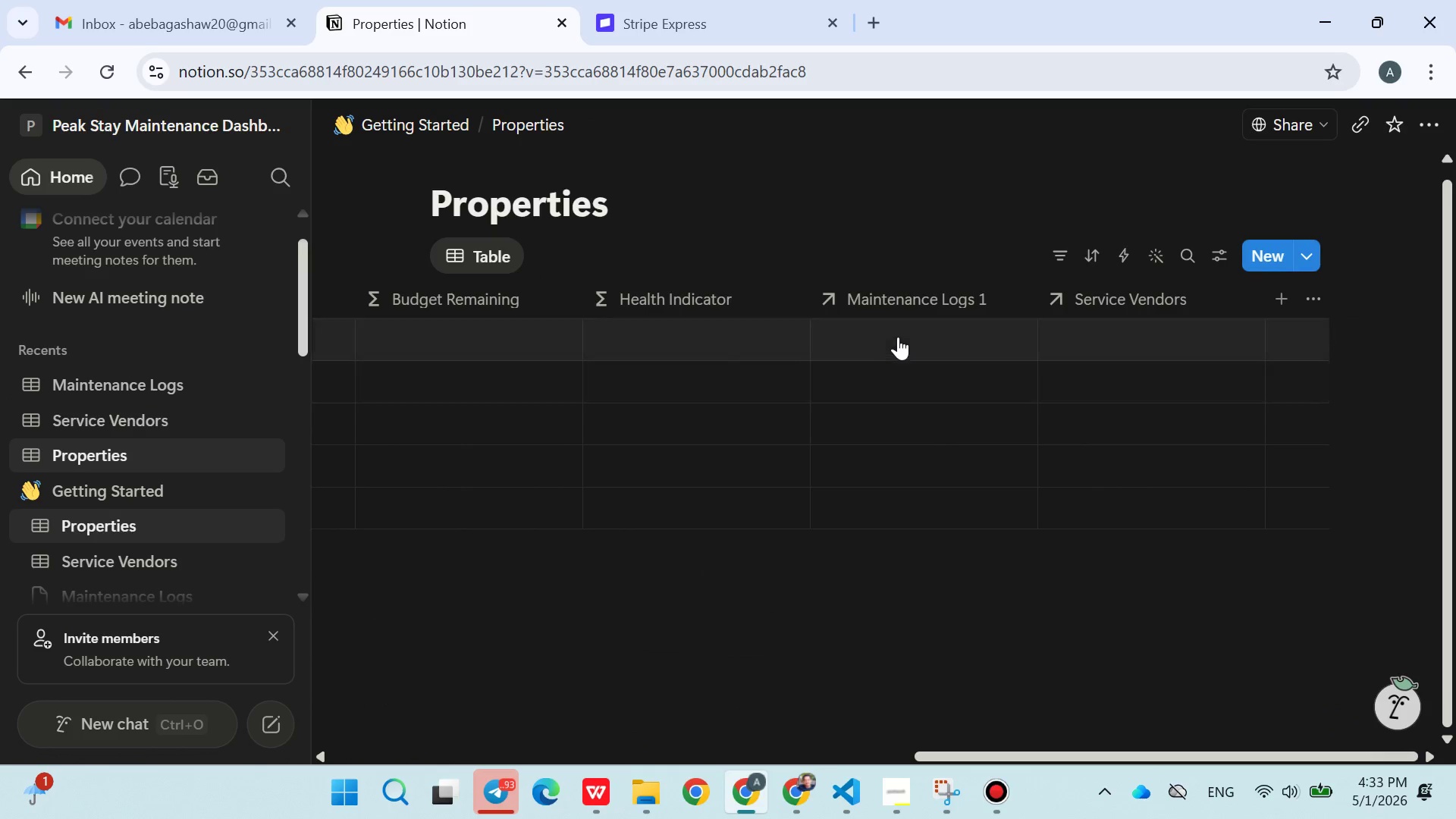 
left_click([871, 309])
 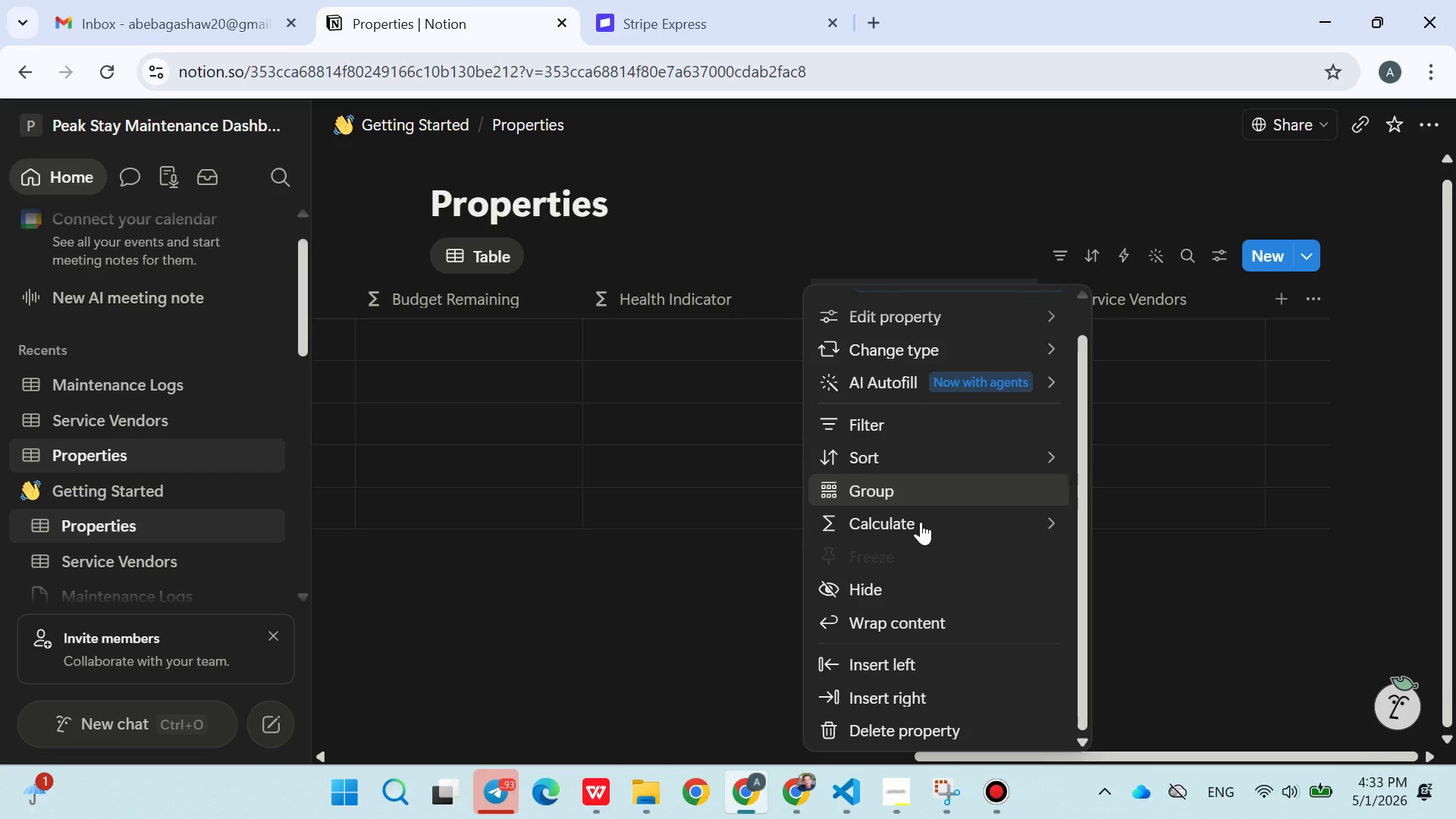 
left_click([692, 505])
 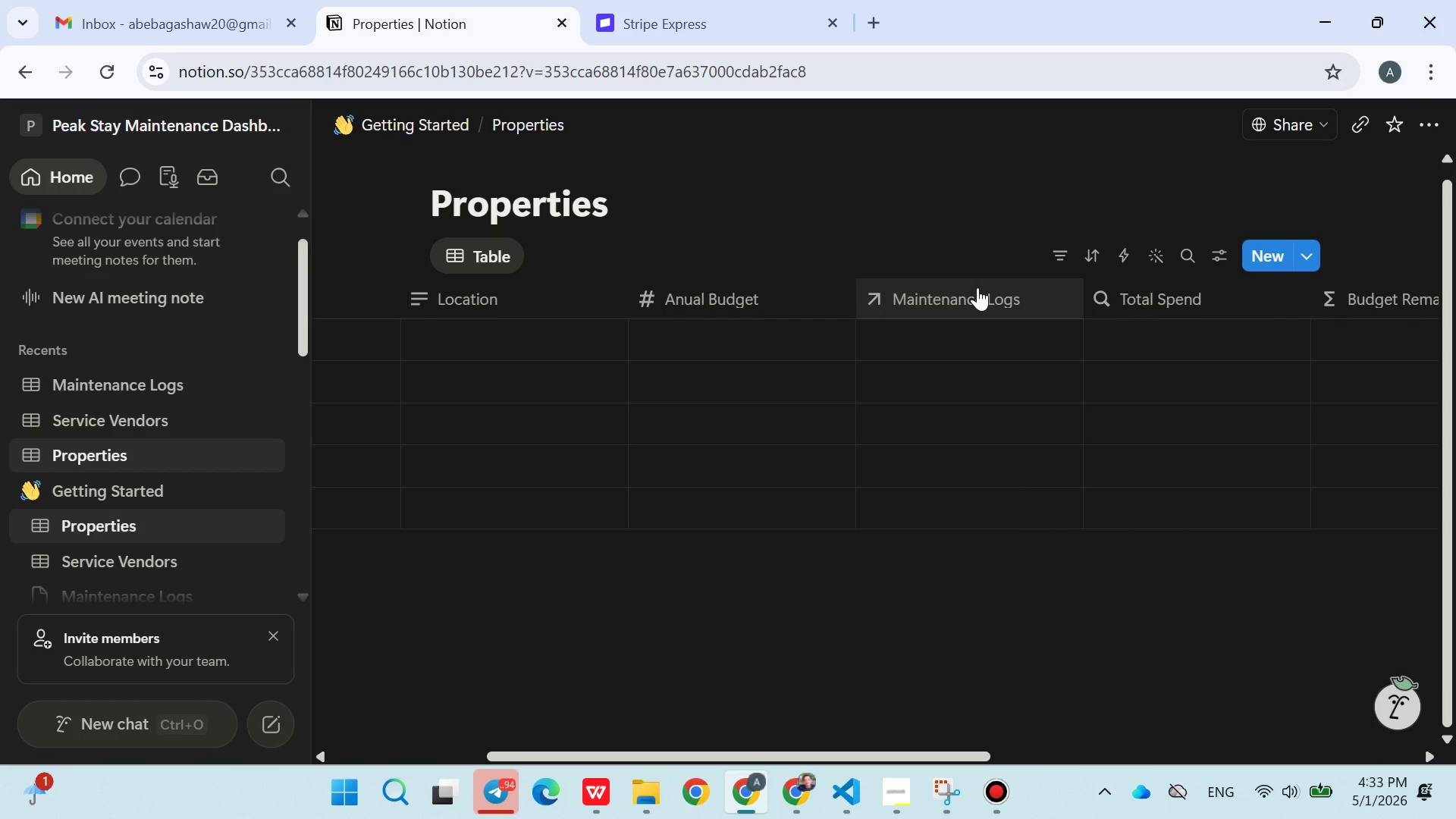 
left_click([977, 287])
 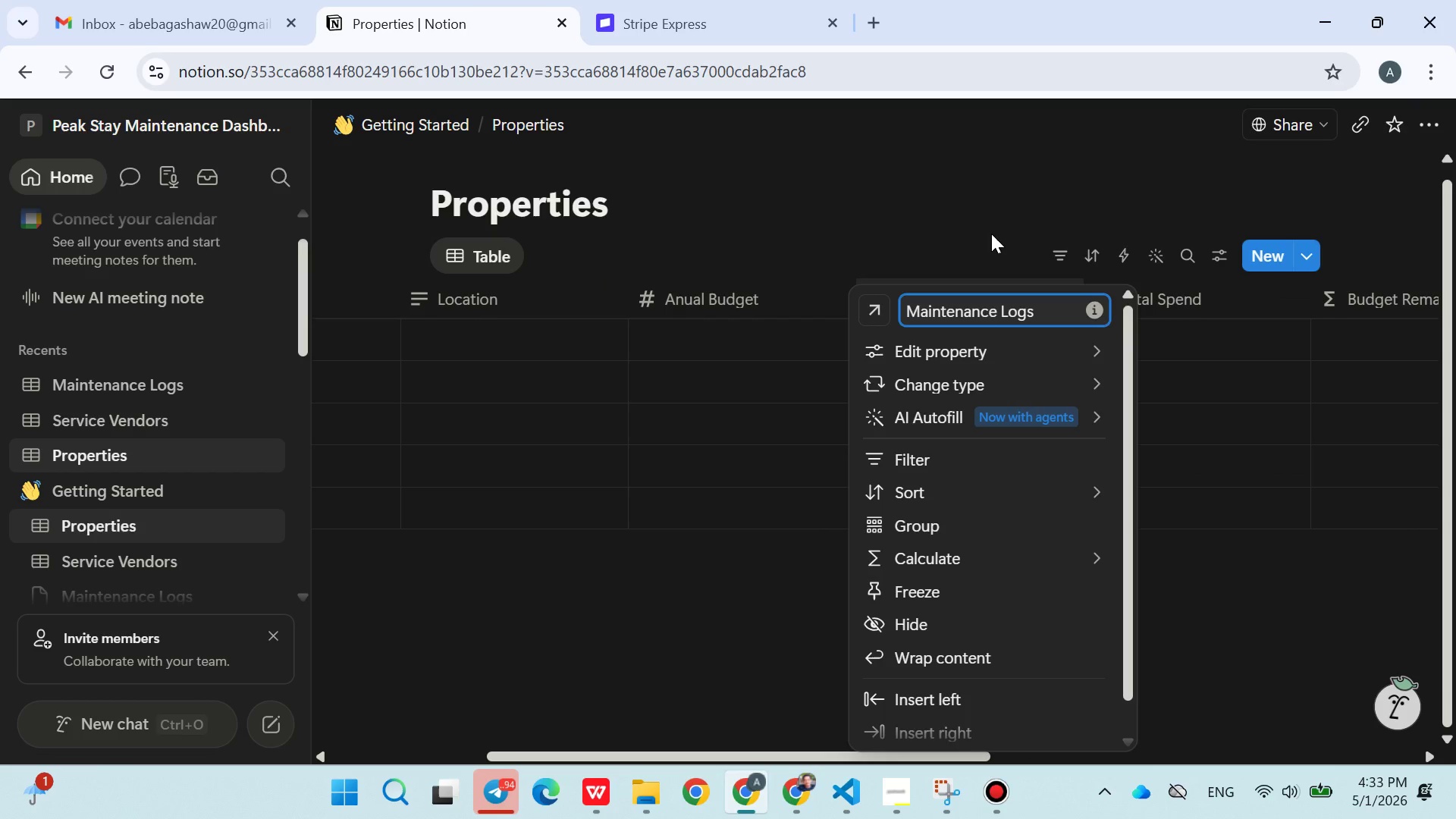 
left_click_drag(start_coordinate=[991, 234], to_coordinate=[1075, 263])
 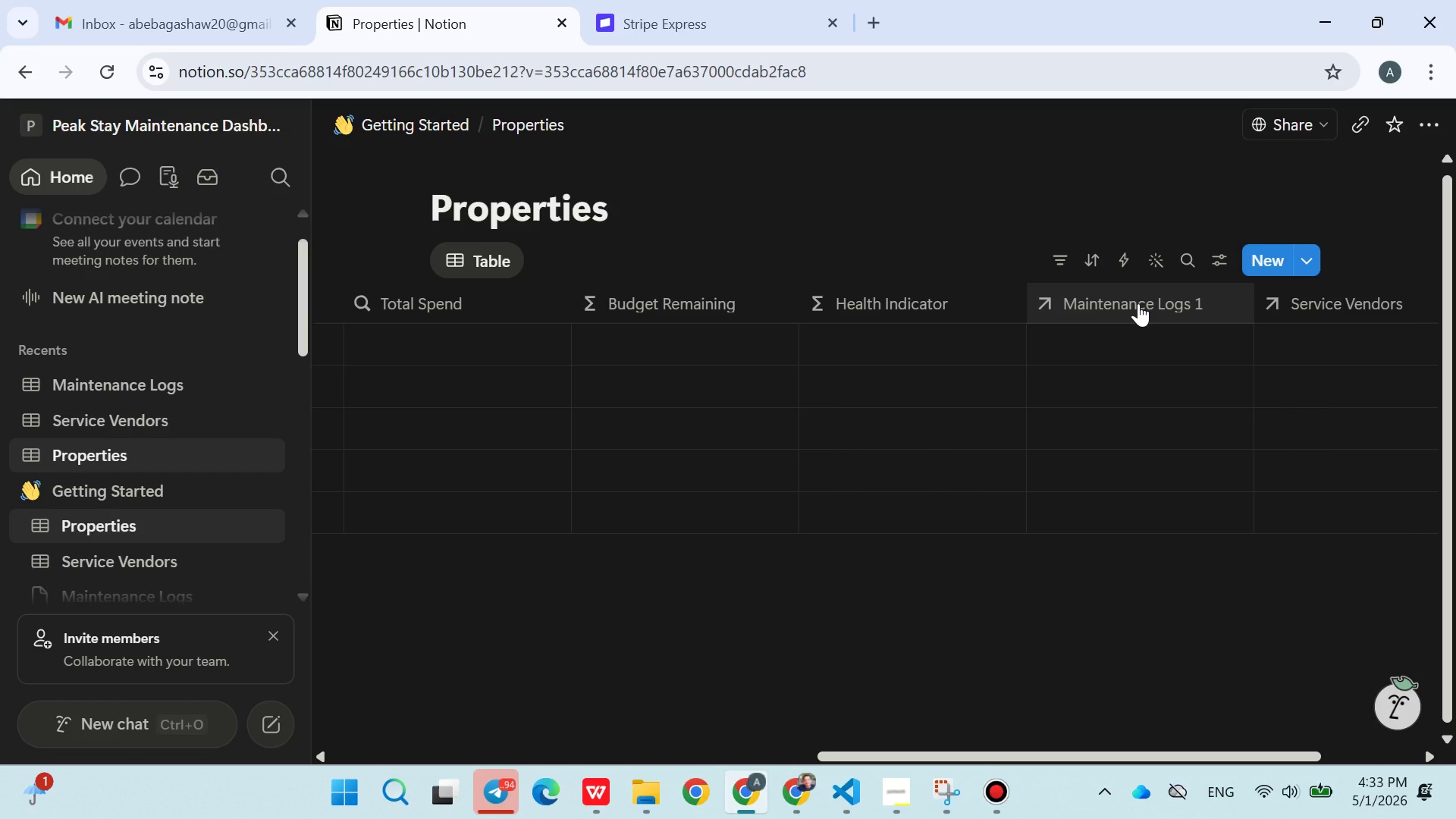 
left_click([1138, 303])
 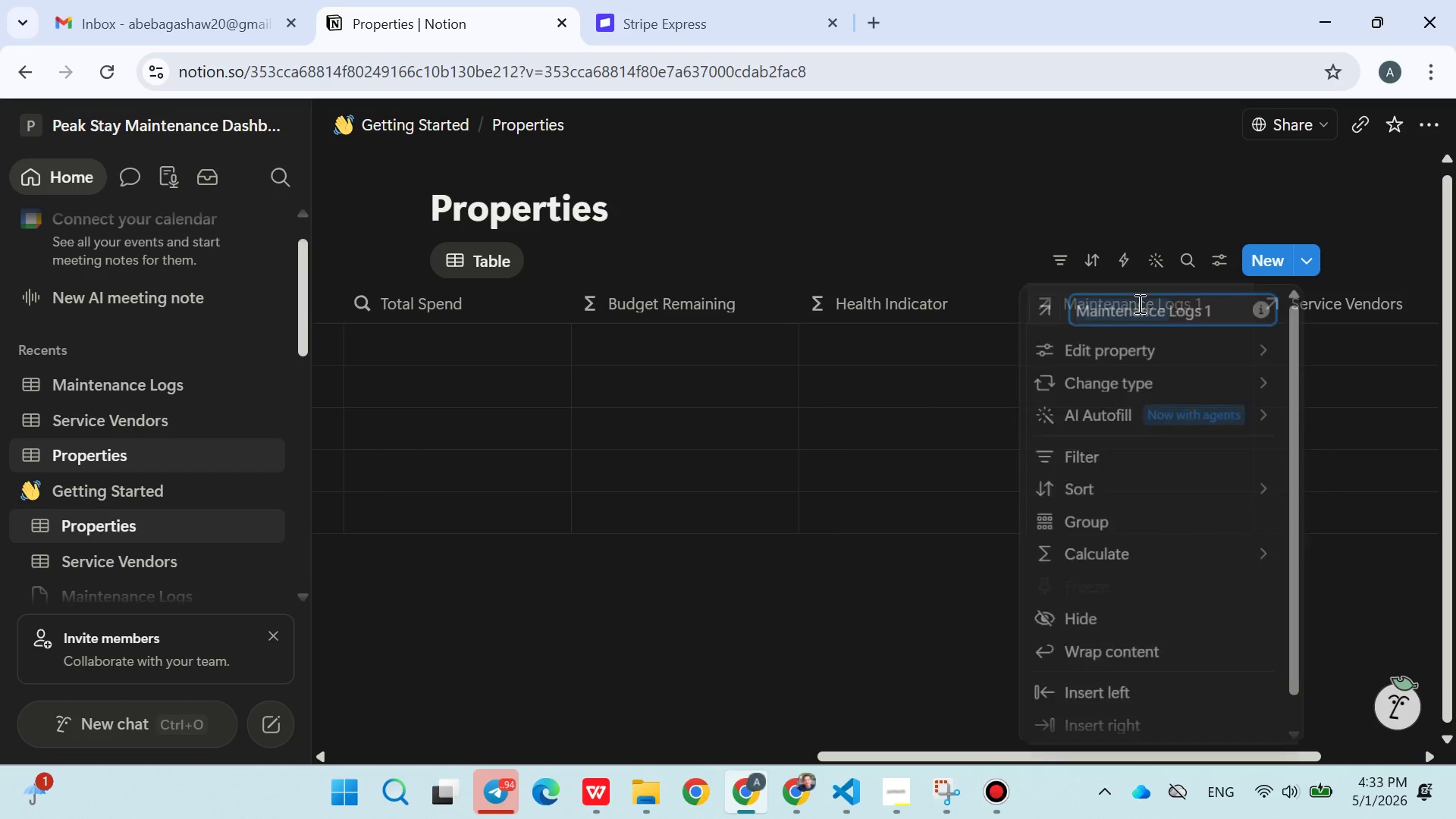 
double_click([1138, 303])
 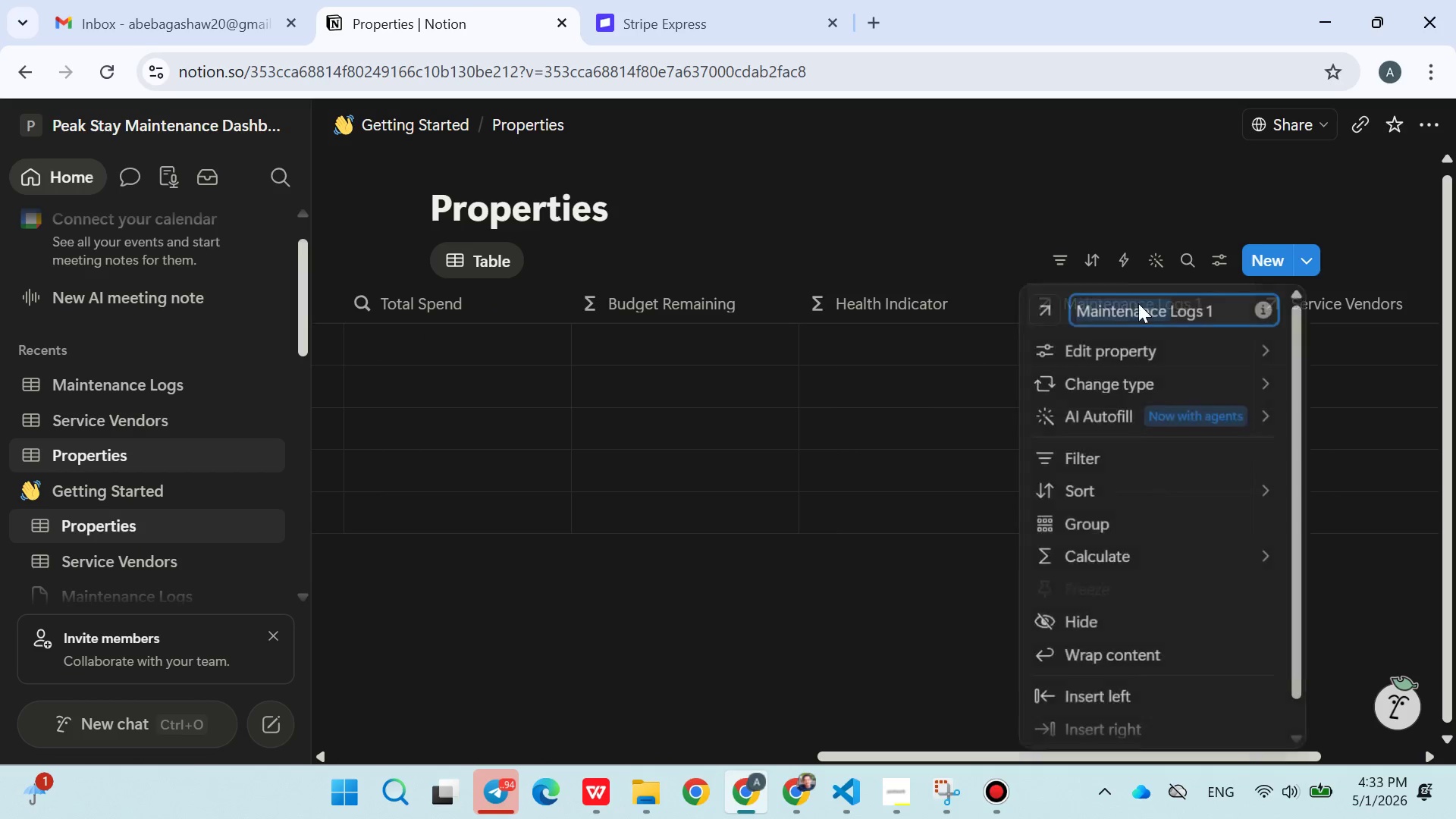 
double_click([1138, 303])
 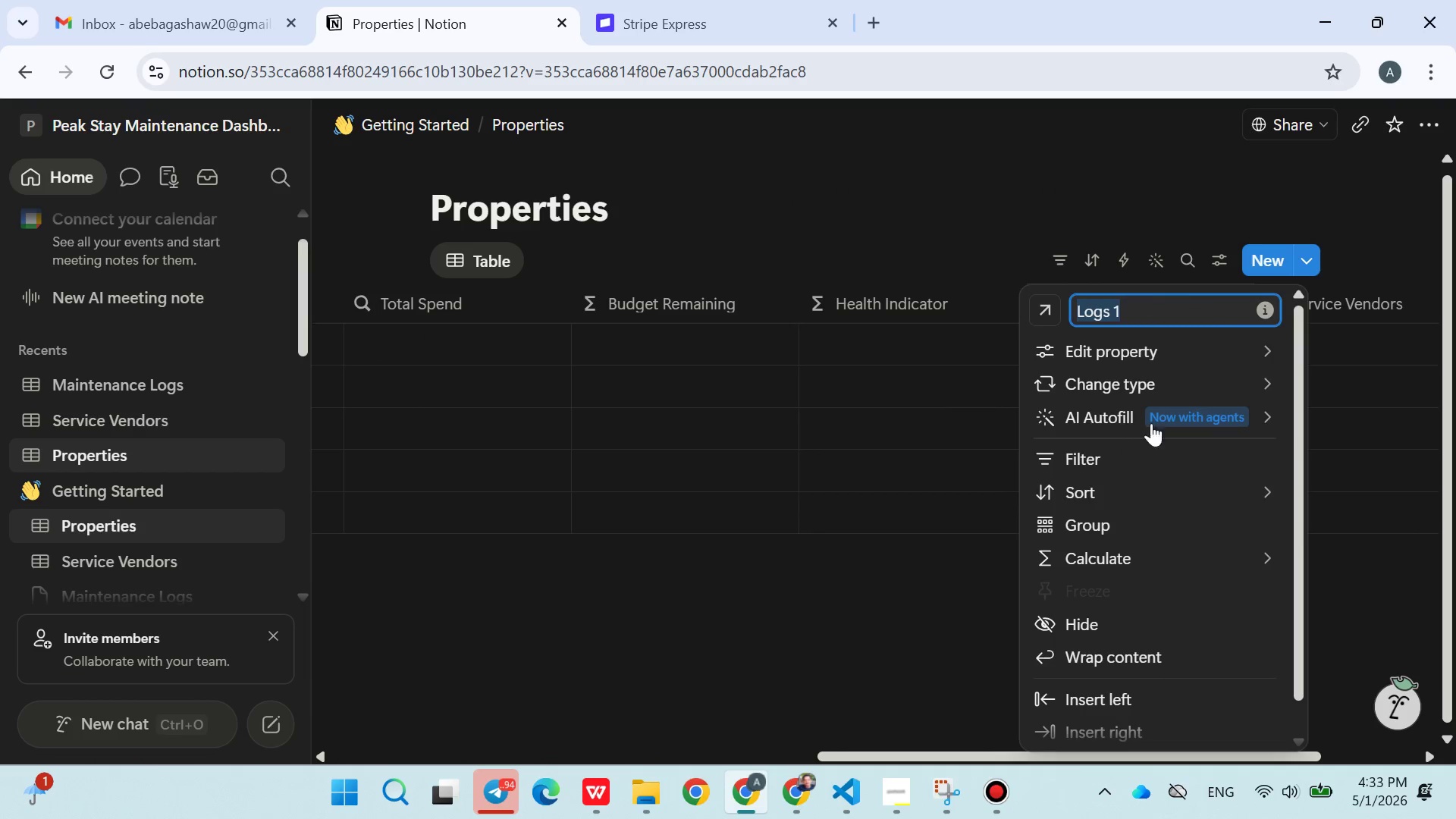 
triple_click([1138, 303])
 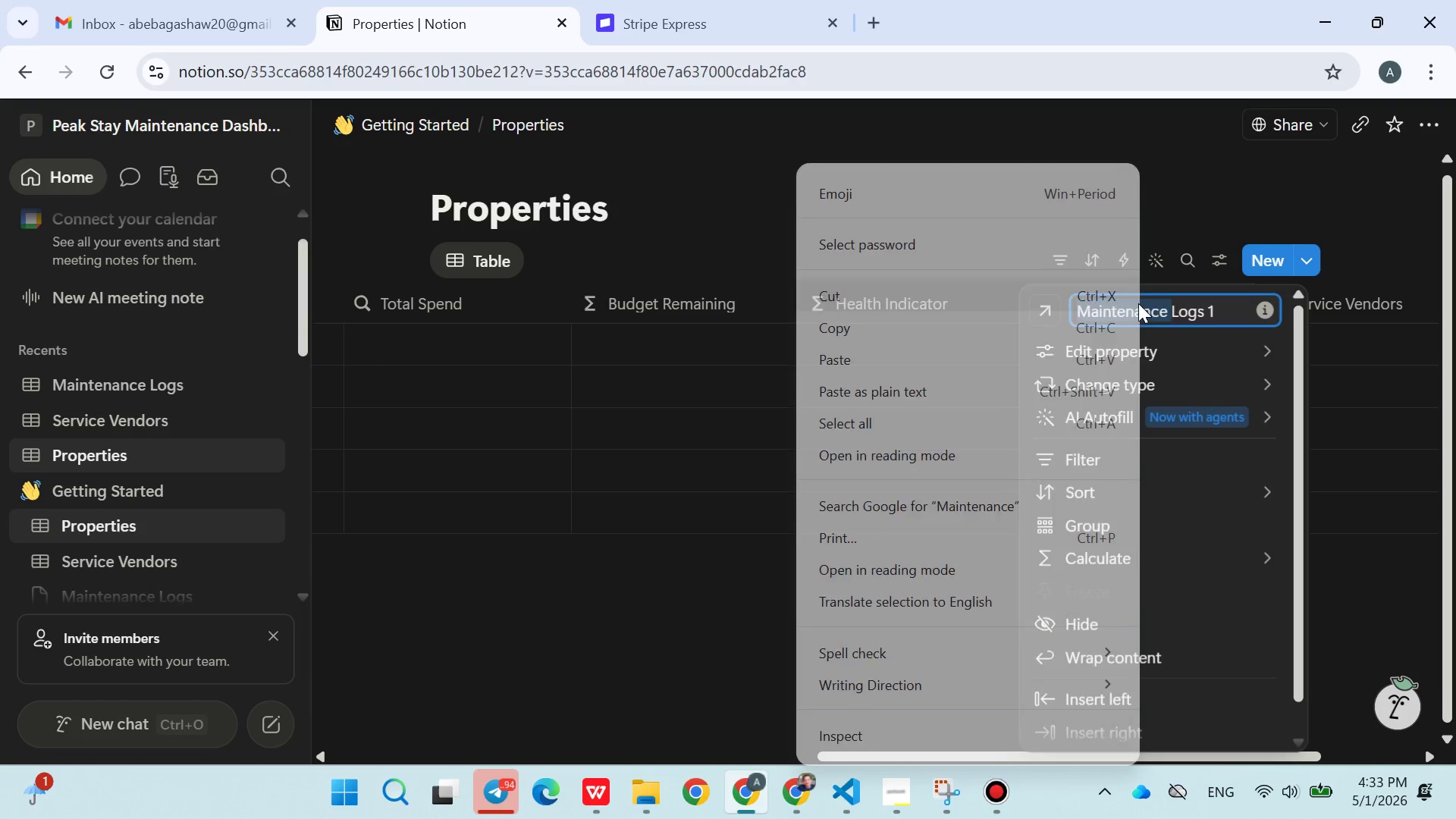 
triple_click([1138, 303])
 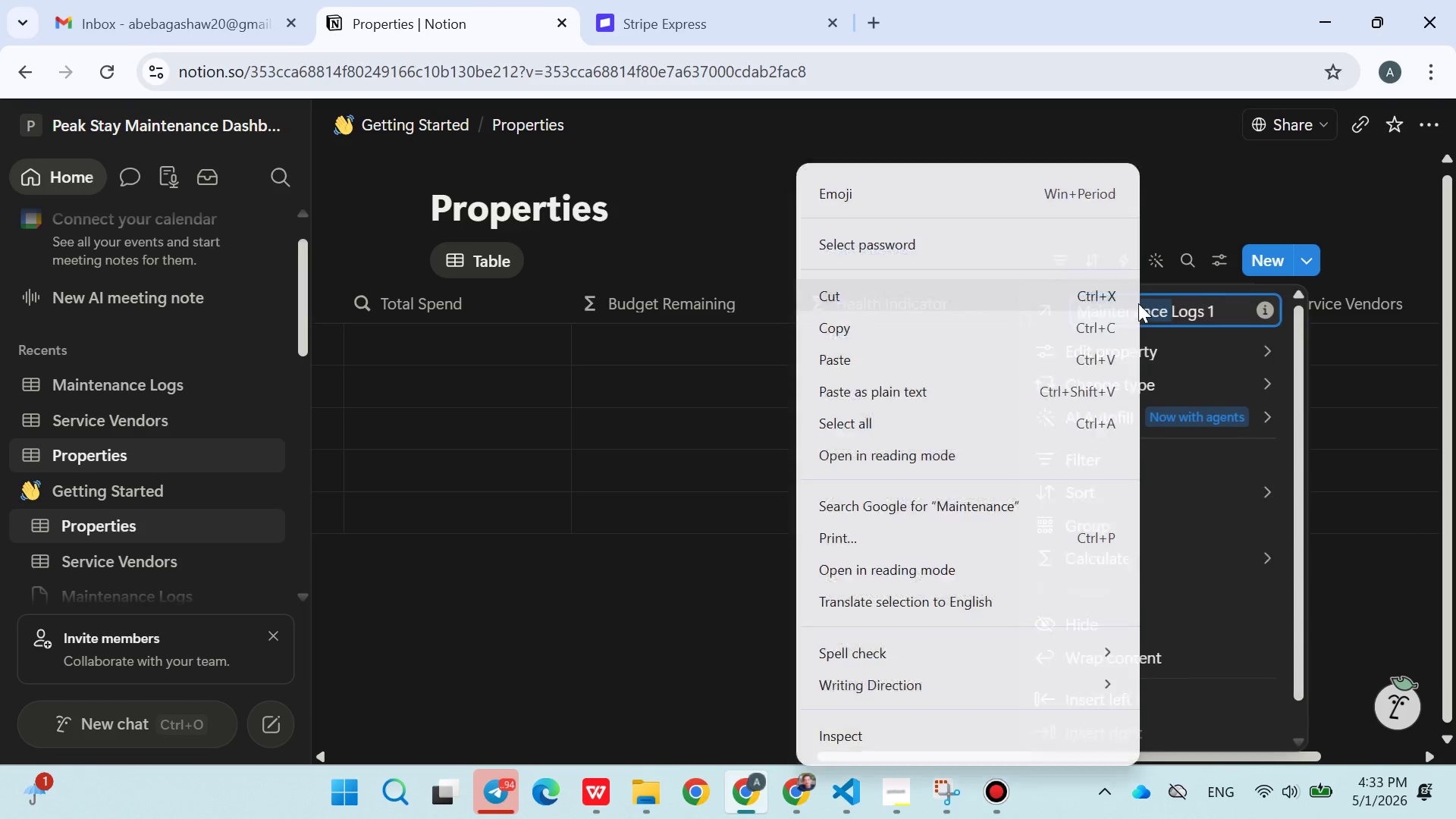 
triple_click([1138, 303])
 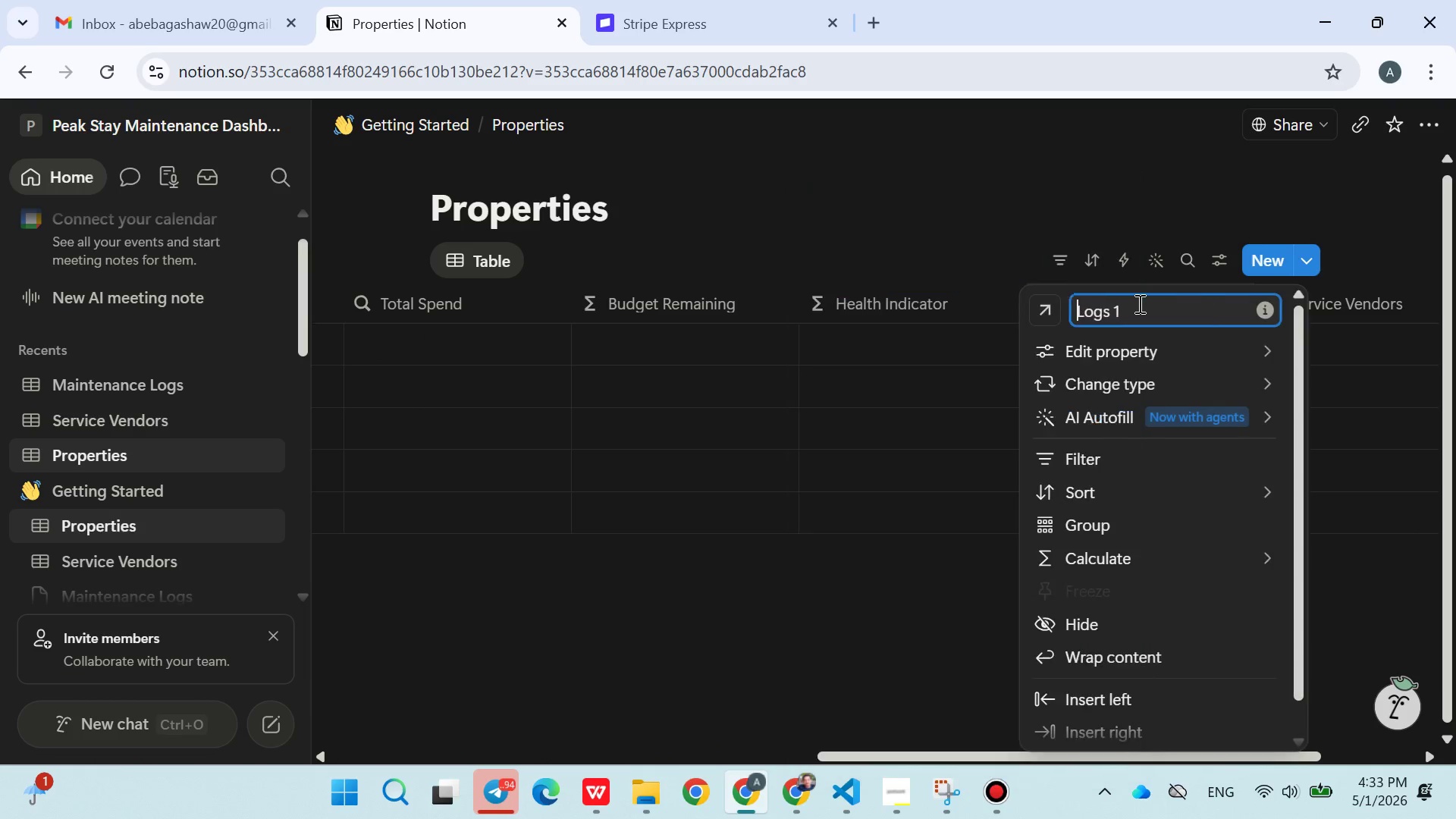 
triple_click([1138, 303])
 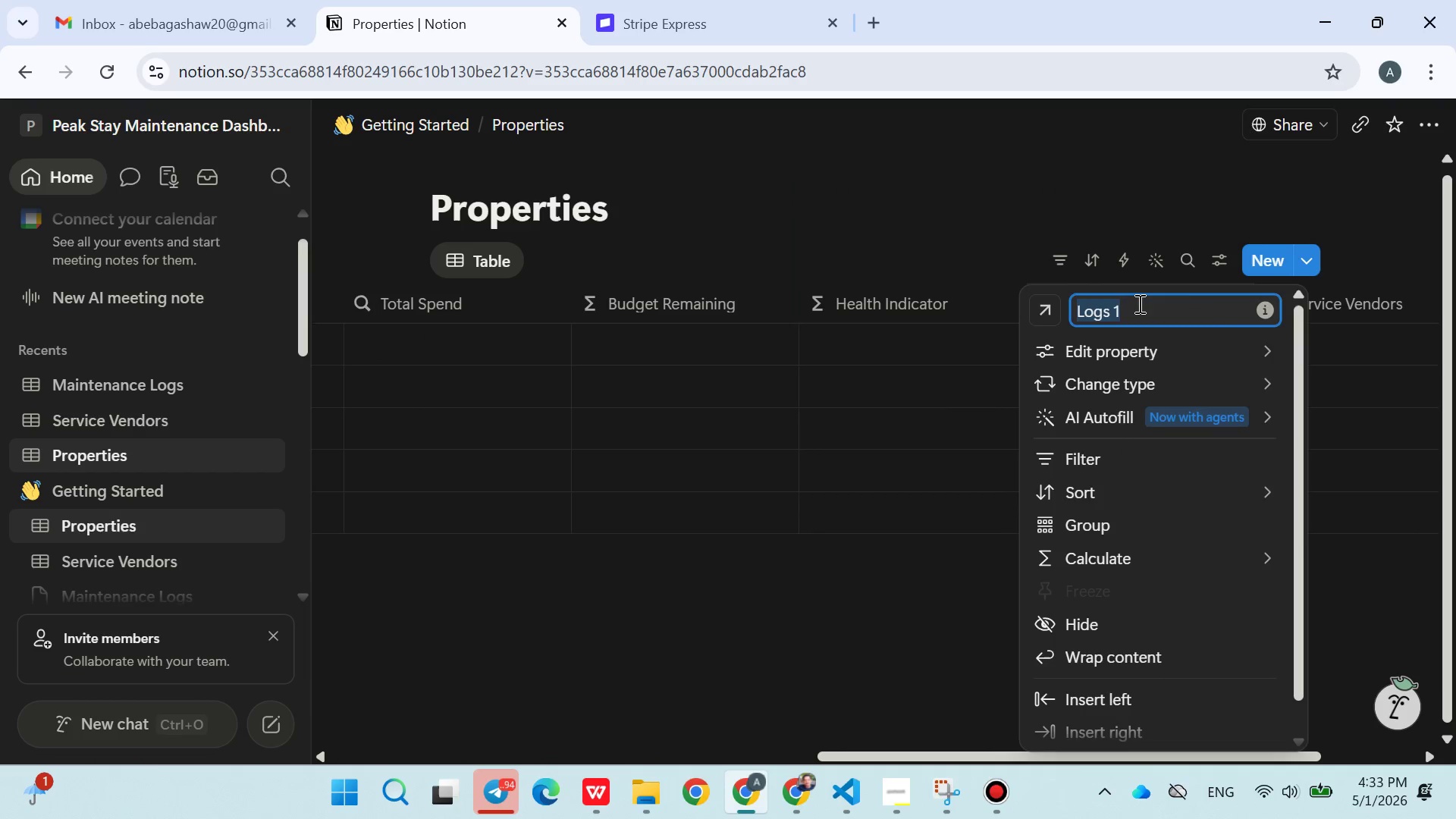 
triple_click([1138, 303])
 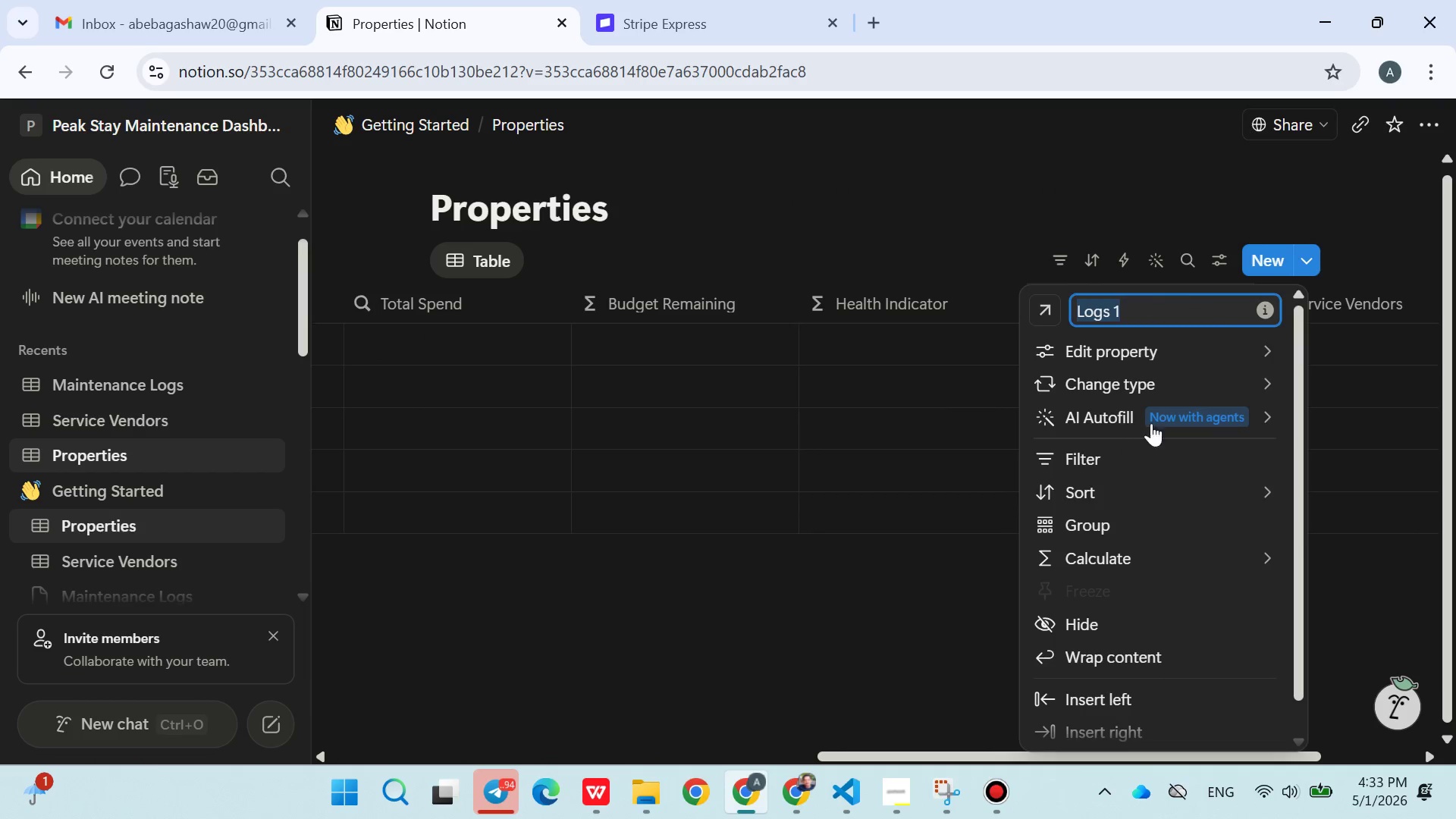 
left_click_drag(start_coordinate=[1150, 323], to_coordinate=[1155, 340])
 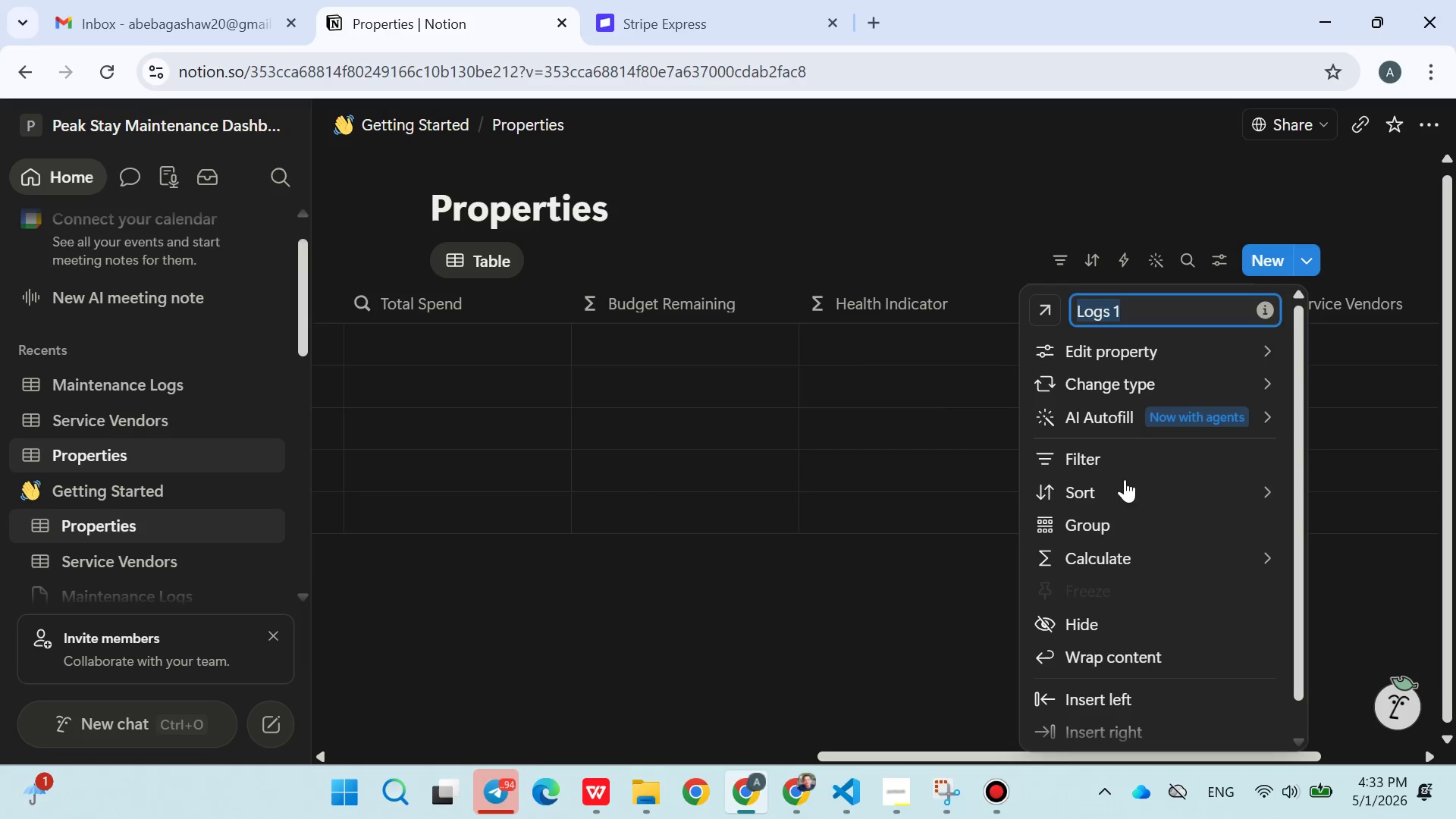 
left_click_drag(start_coordinate=[1147, 435], to_coordinate=[1141, 452])
 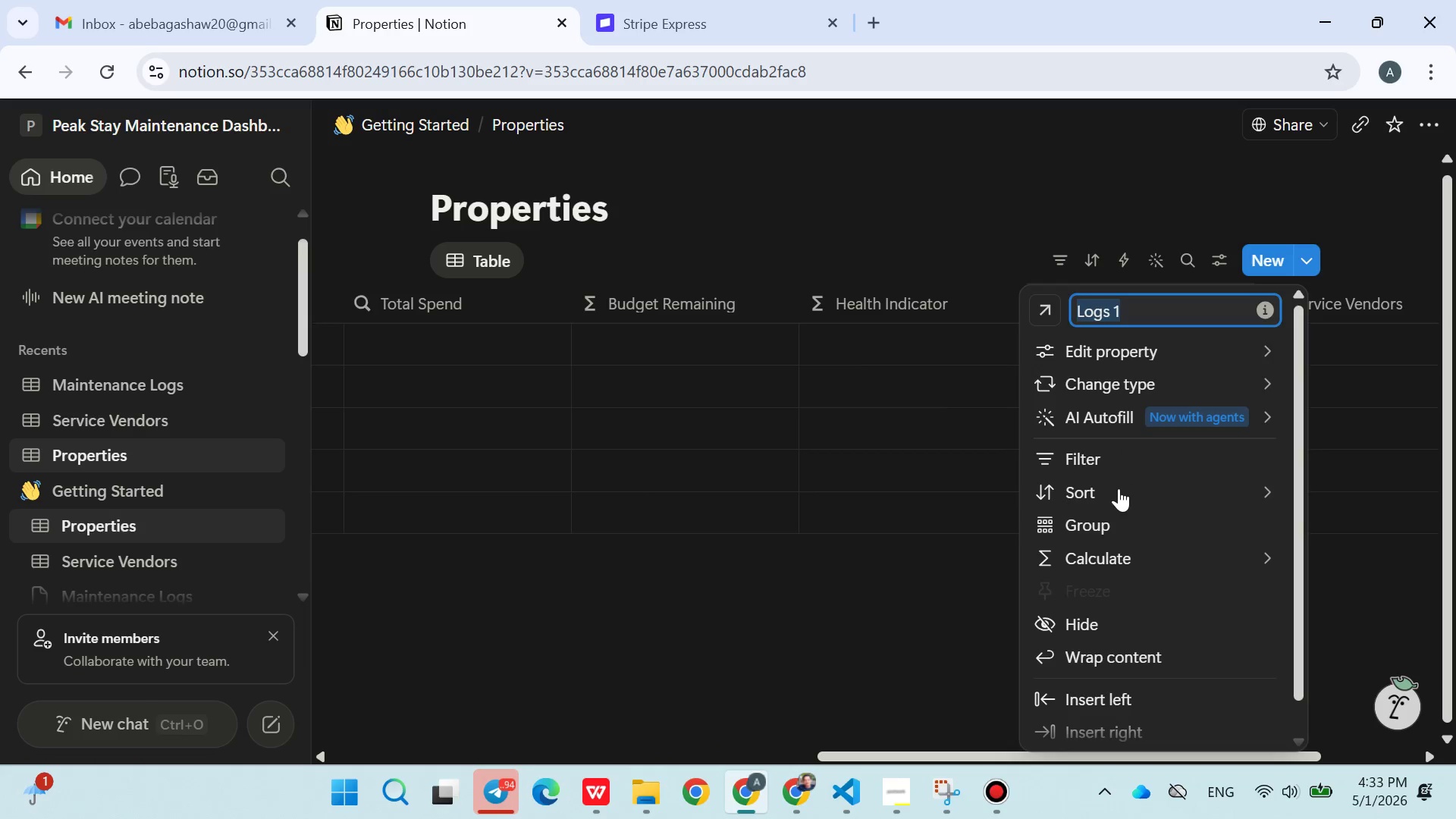 
left_click_drag(start_coordinate=[1132, 470], to_coordinate=[1121, 485])
 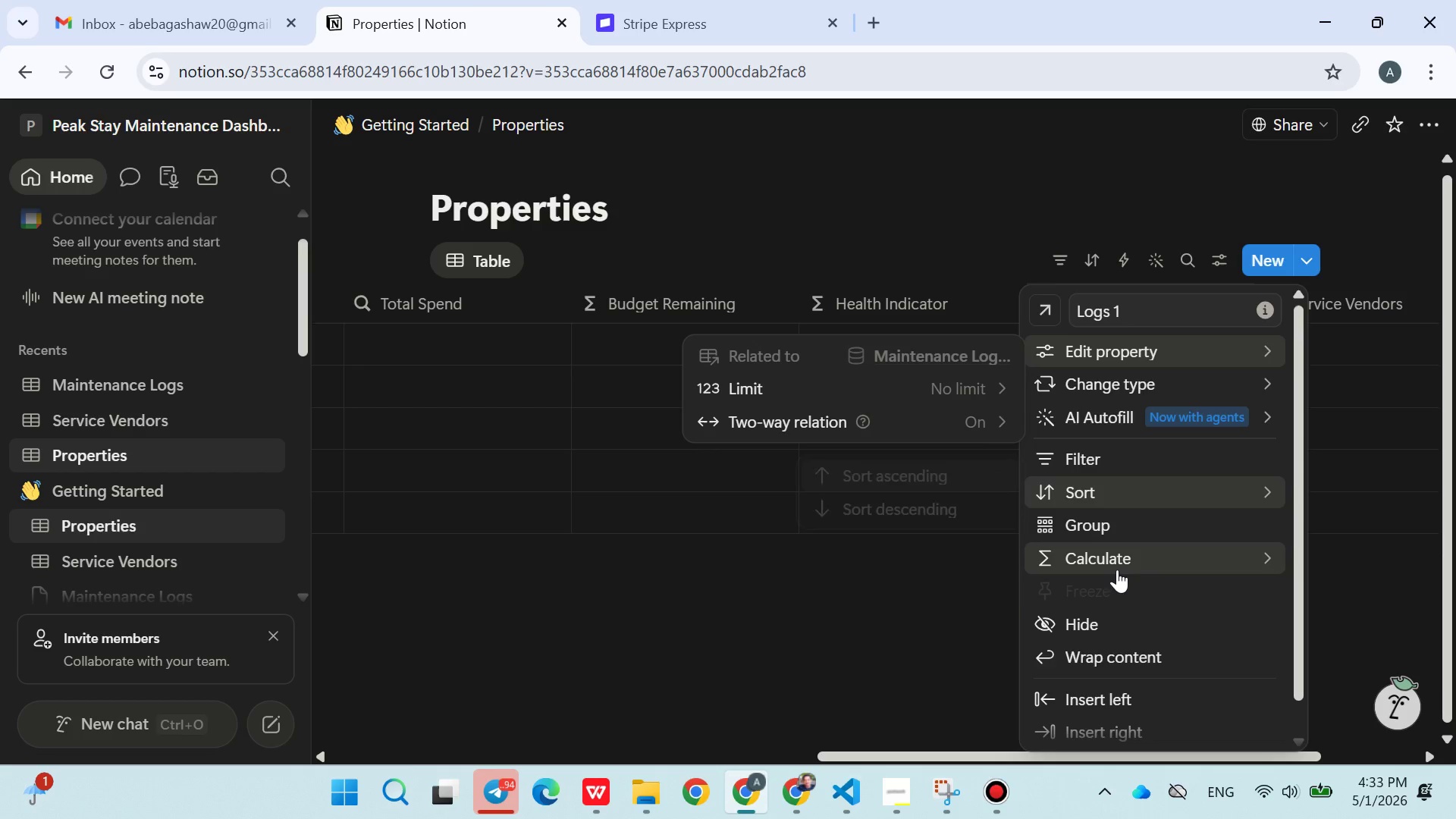 
triple_click([1119, 488])
 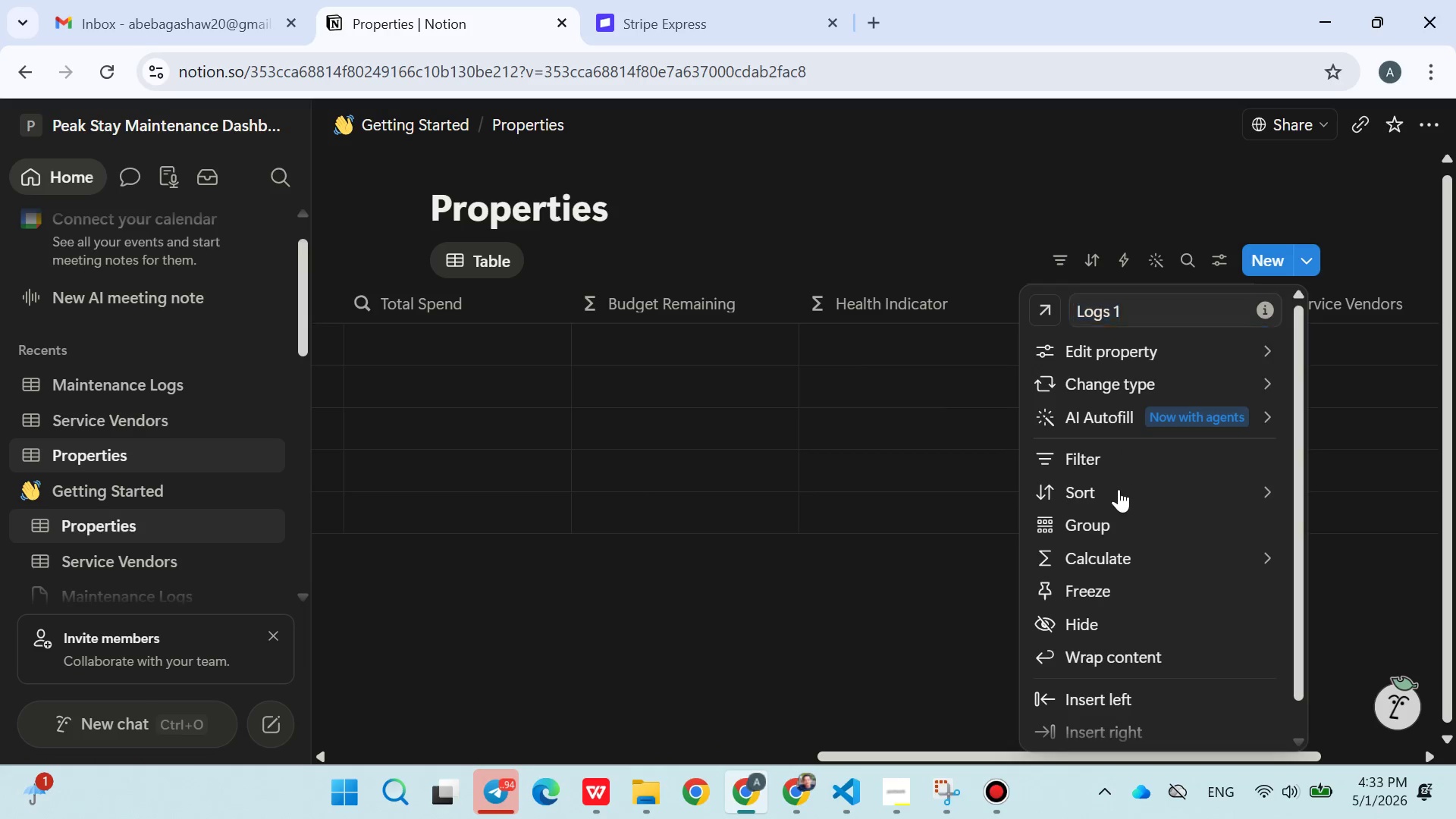 
triple_click([1119, 489])
 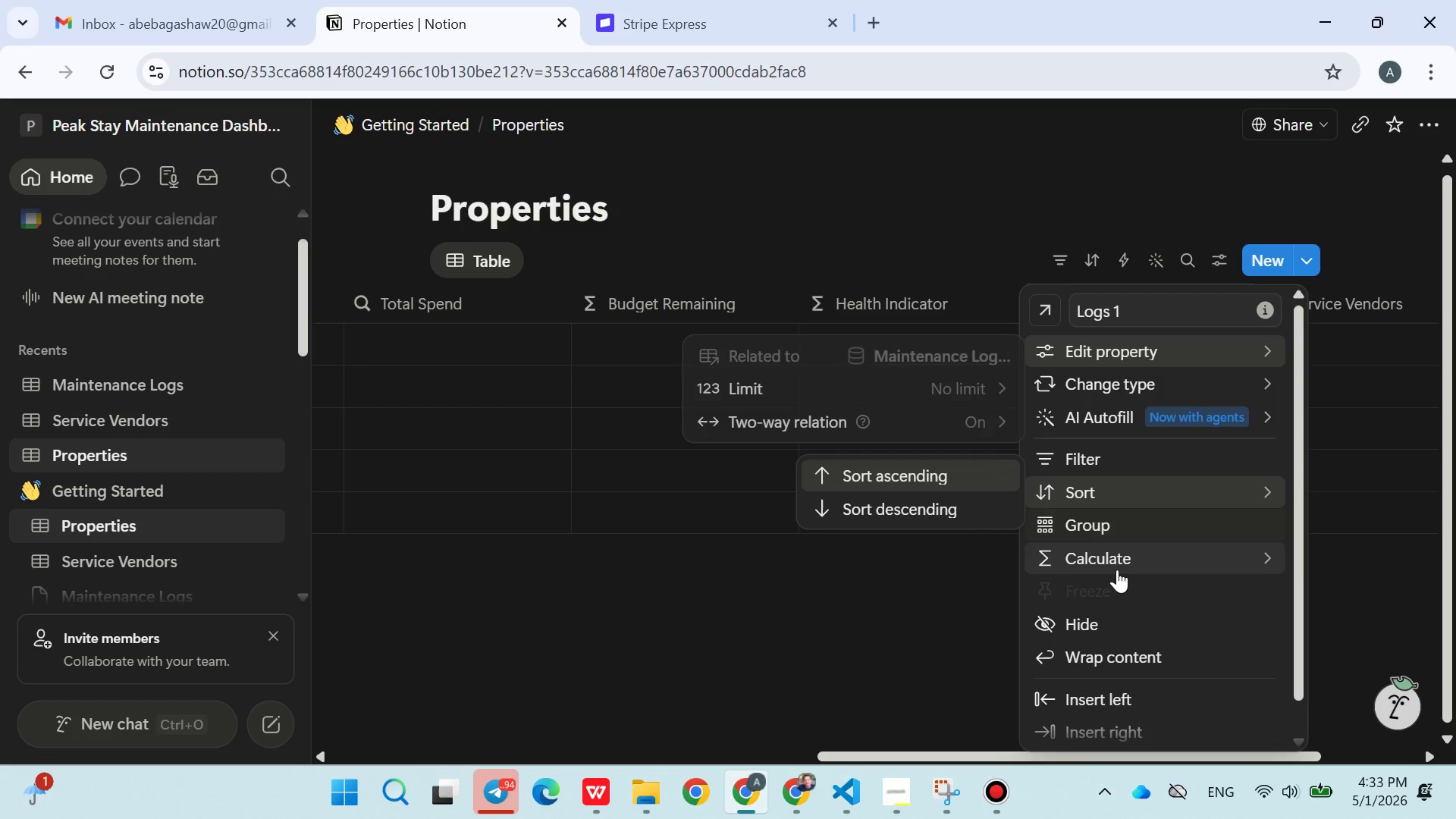 
triple_click([1117, 570])
 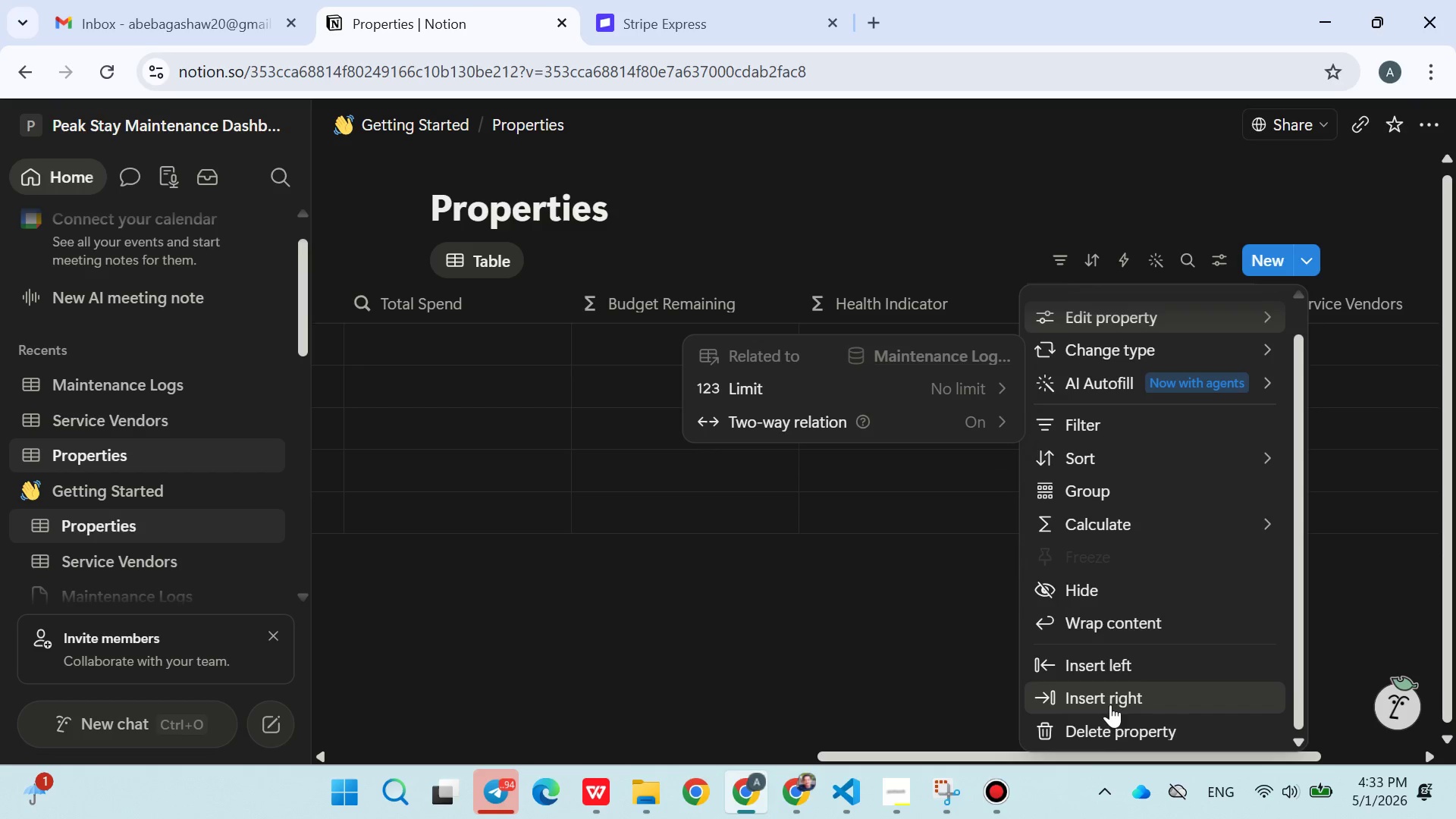 
left_click([1109, 723])
 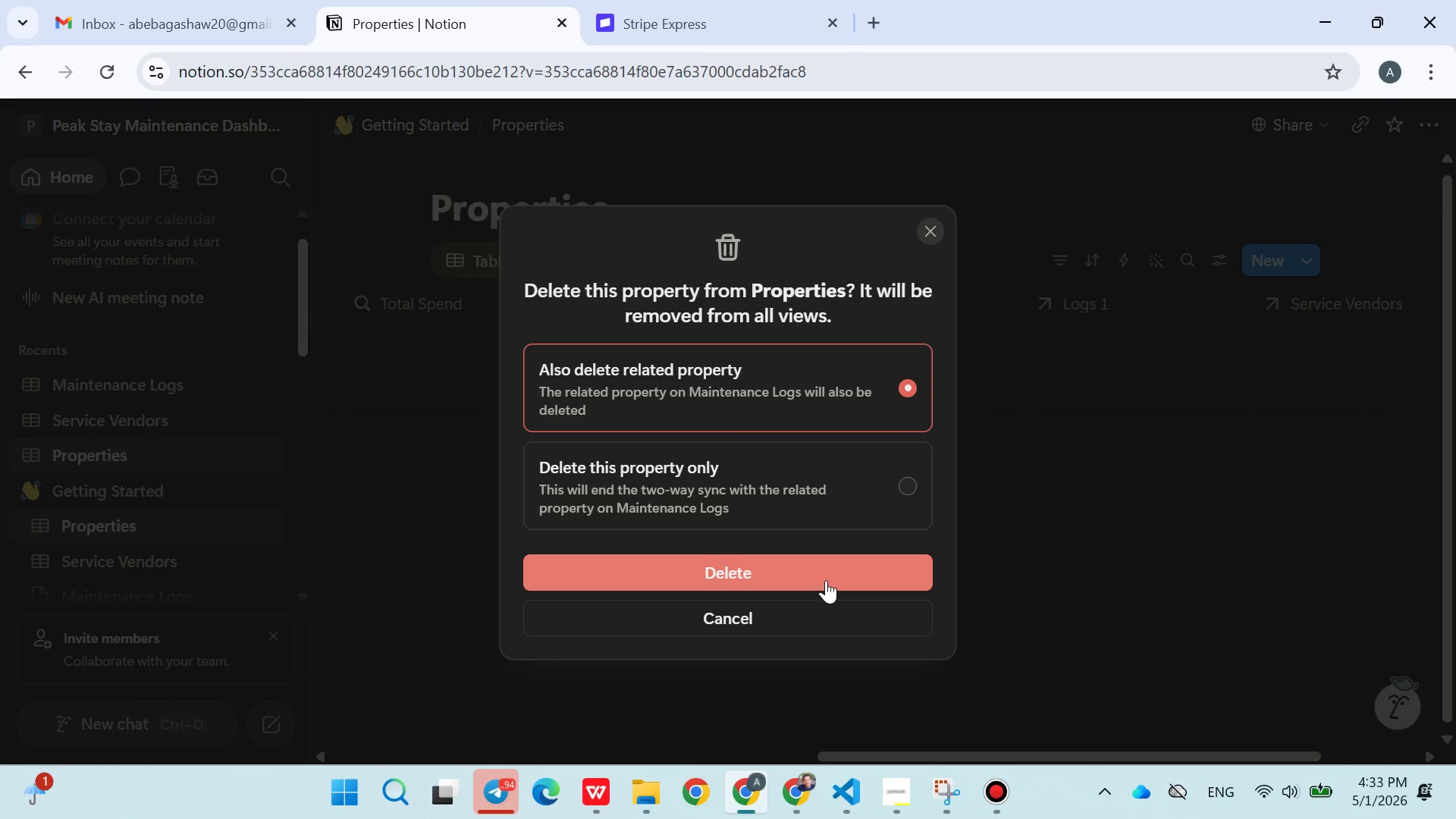 
left_click([817, 574])
 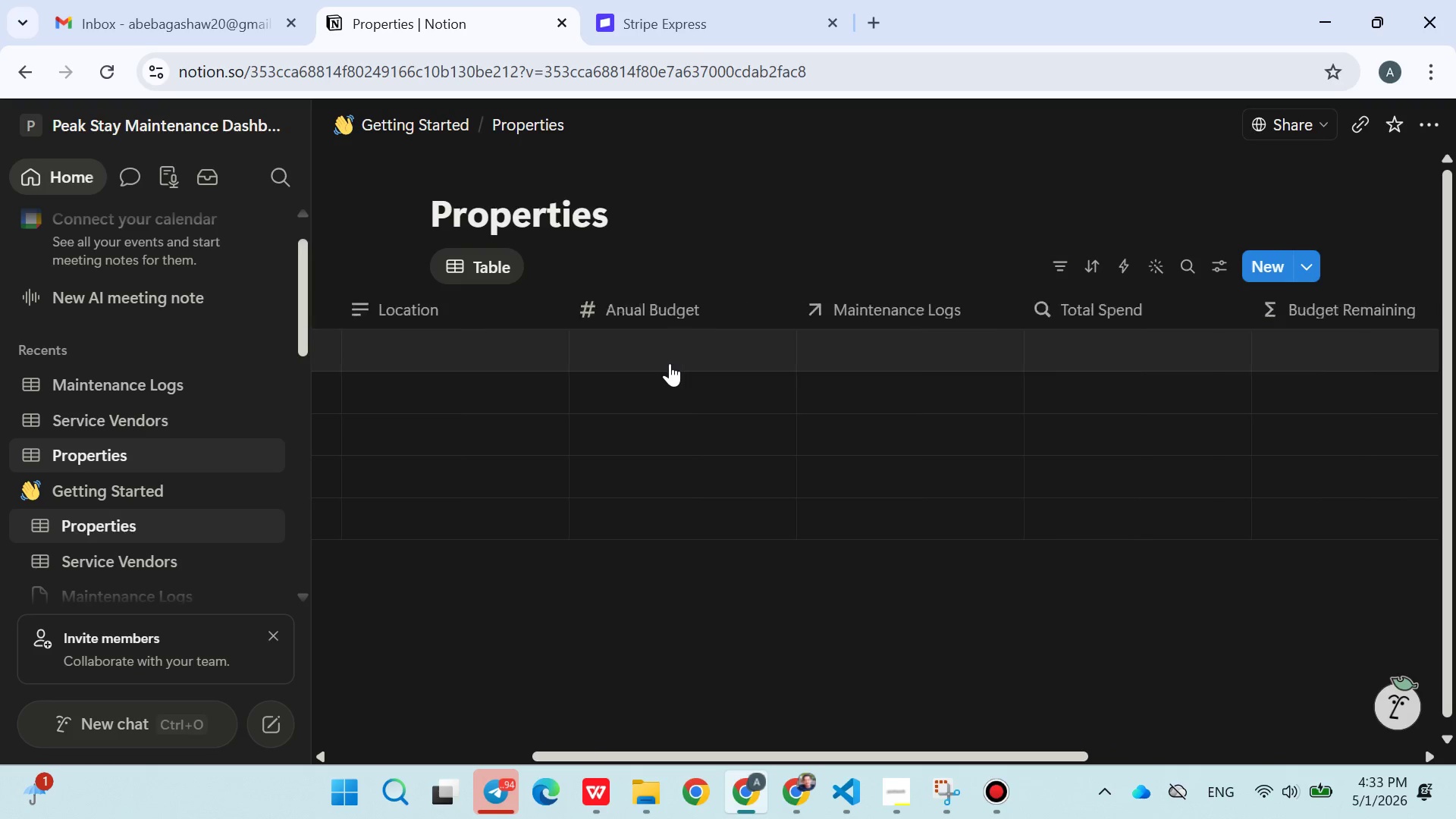 
mouse_move([567, 317])
 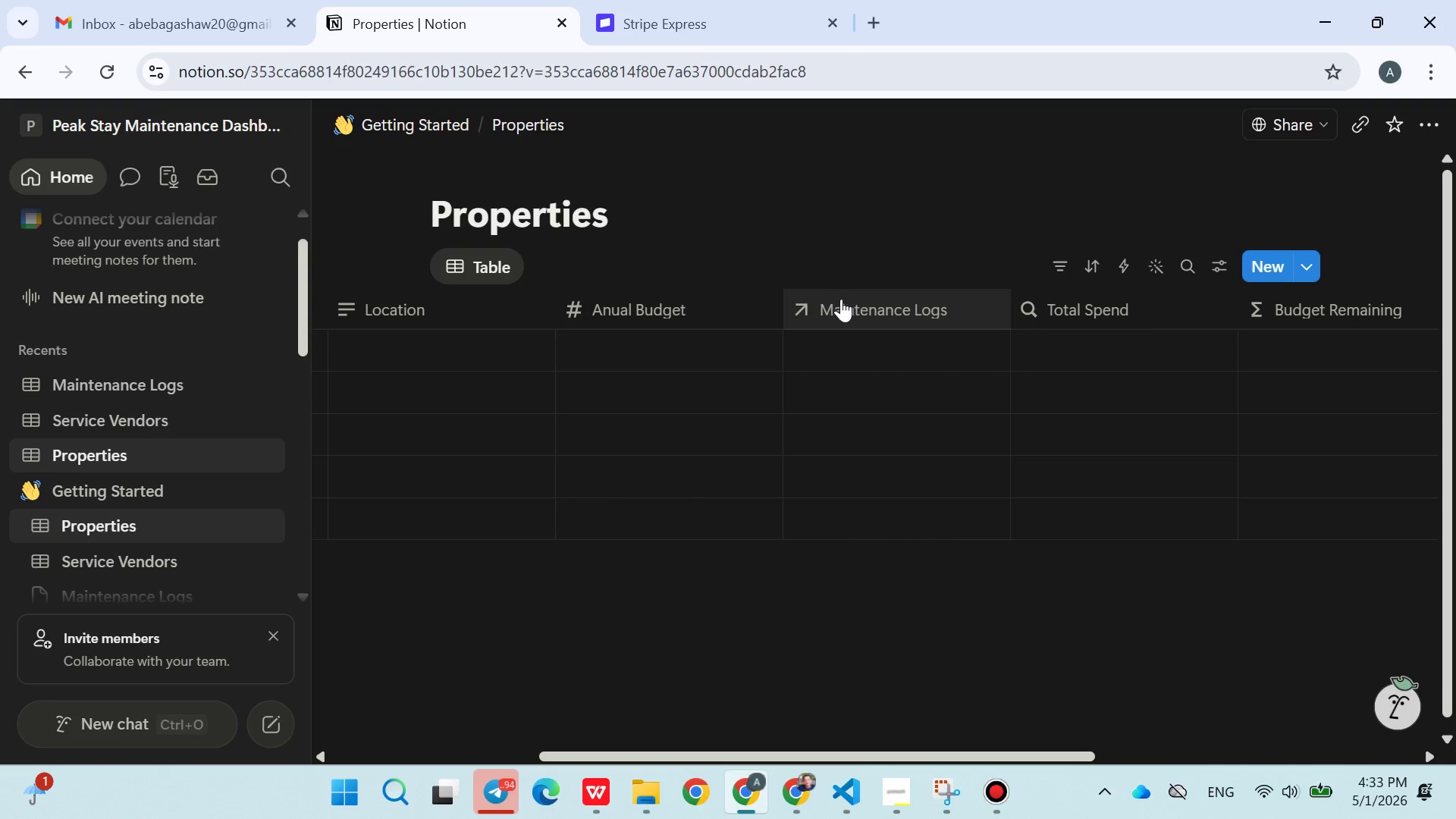 
left_click([842, 300])
 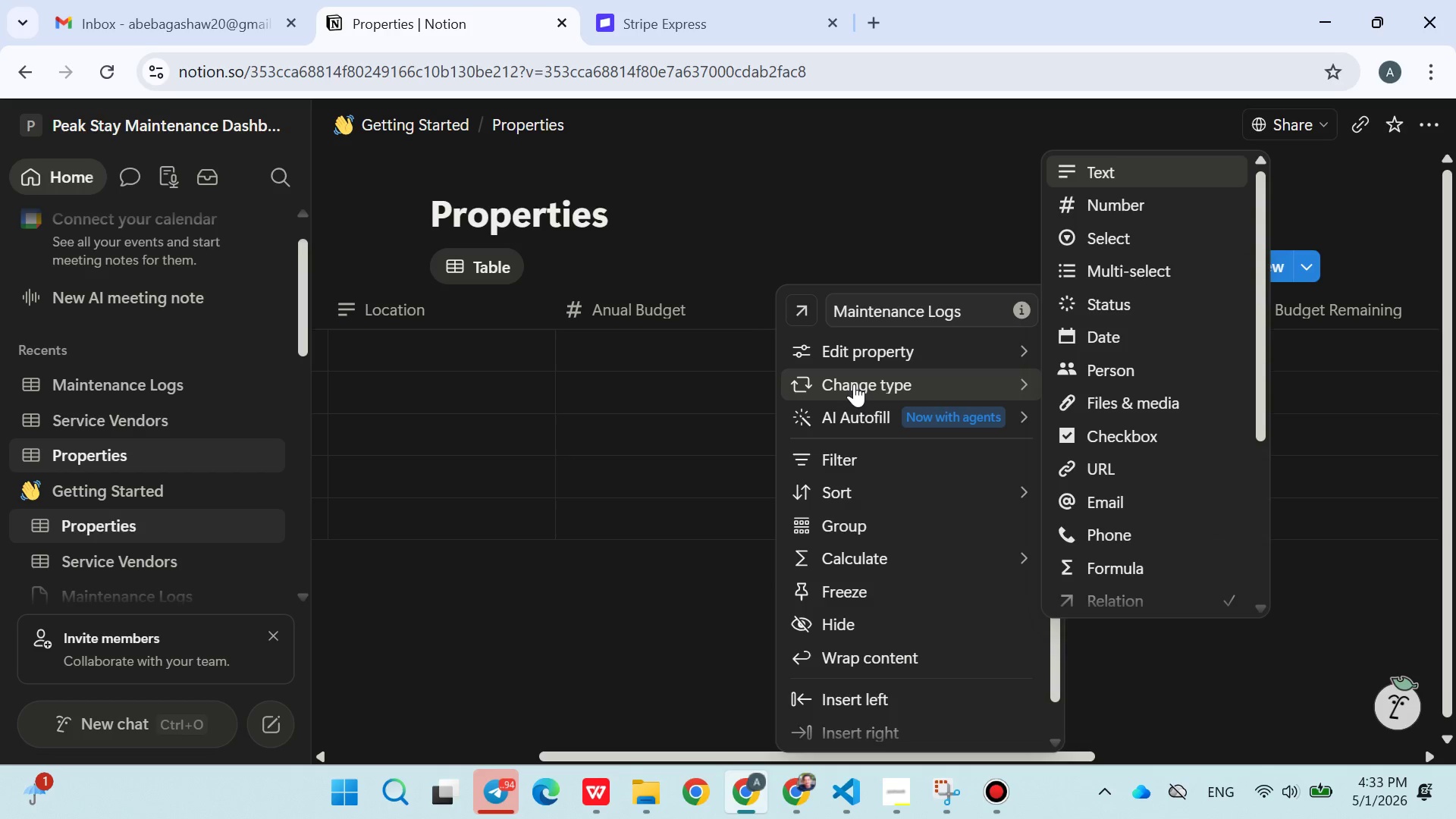 
mouse_move([1105, 397])
 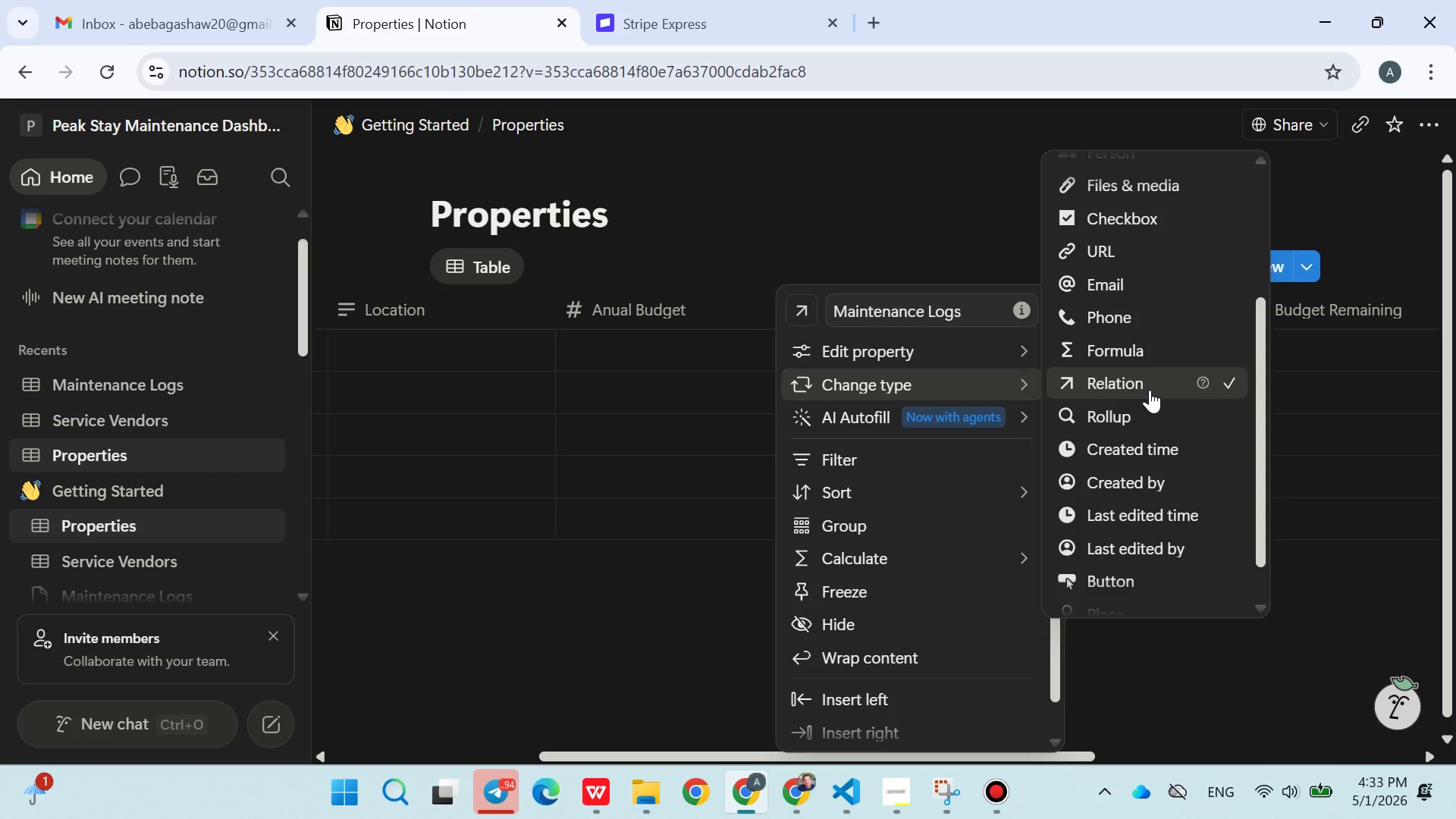 
left_click([1150, 390])
 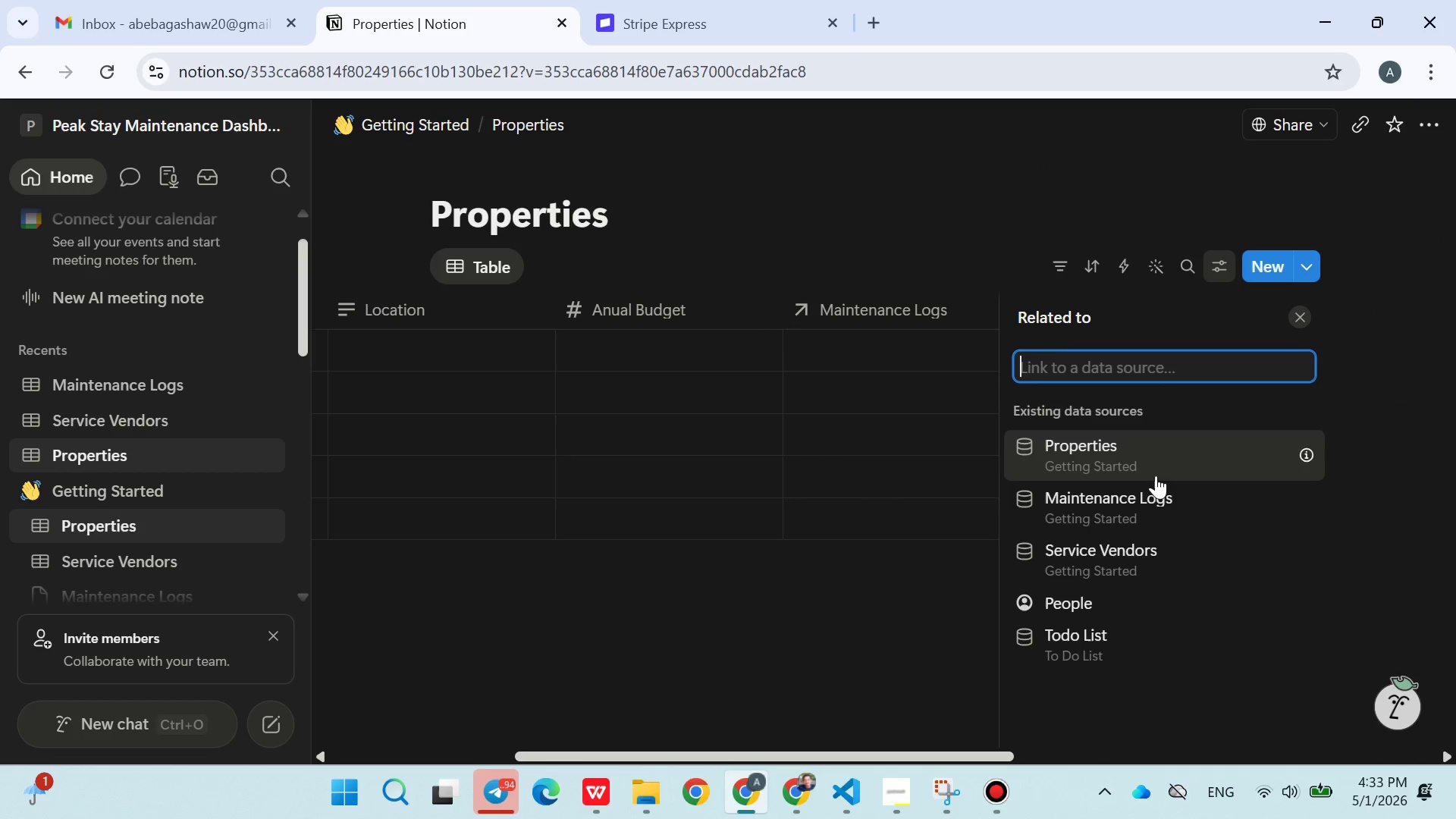 
left_click([1150, 498])
 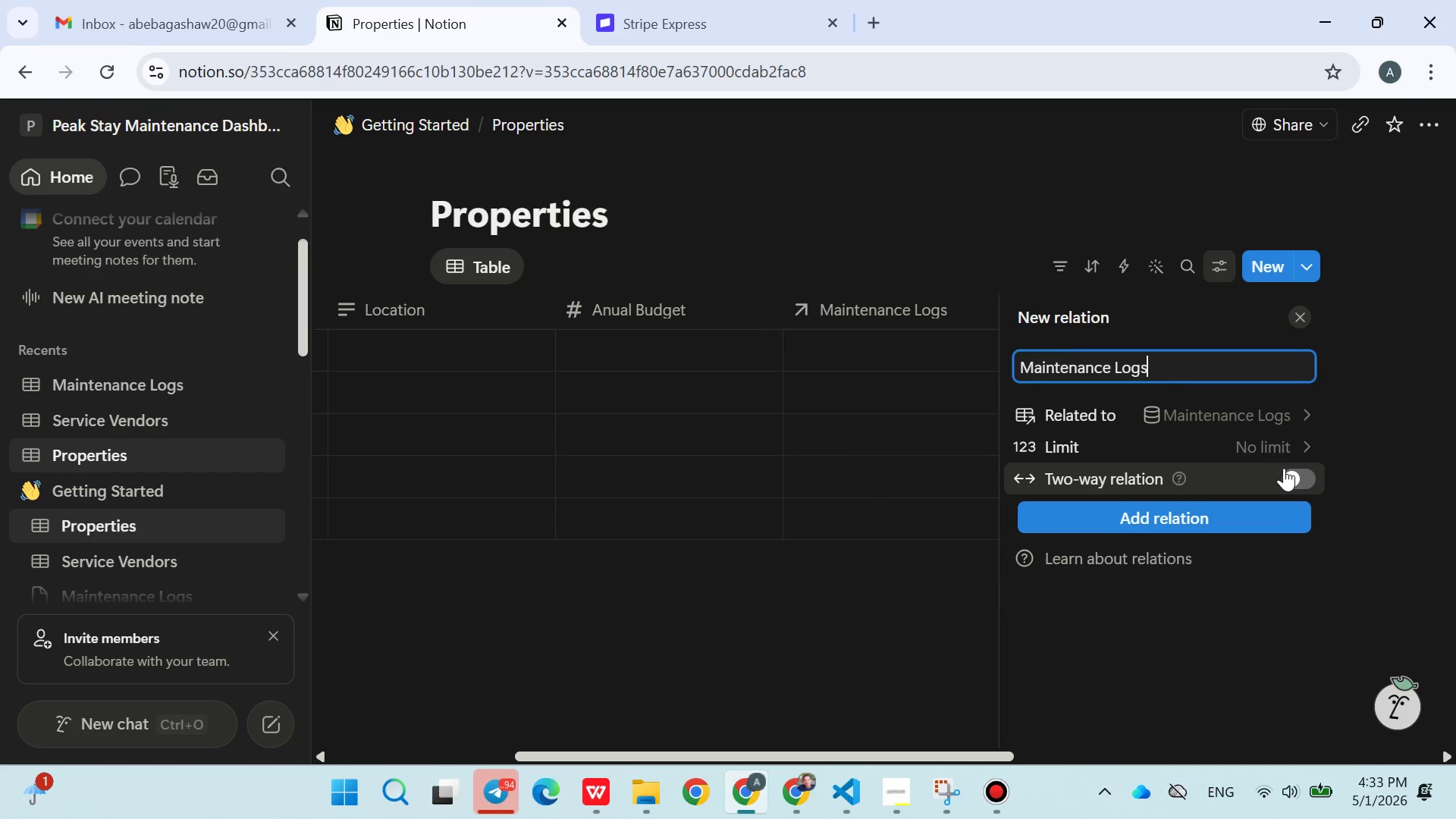 
left_click([1297, 477])
 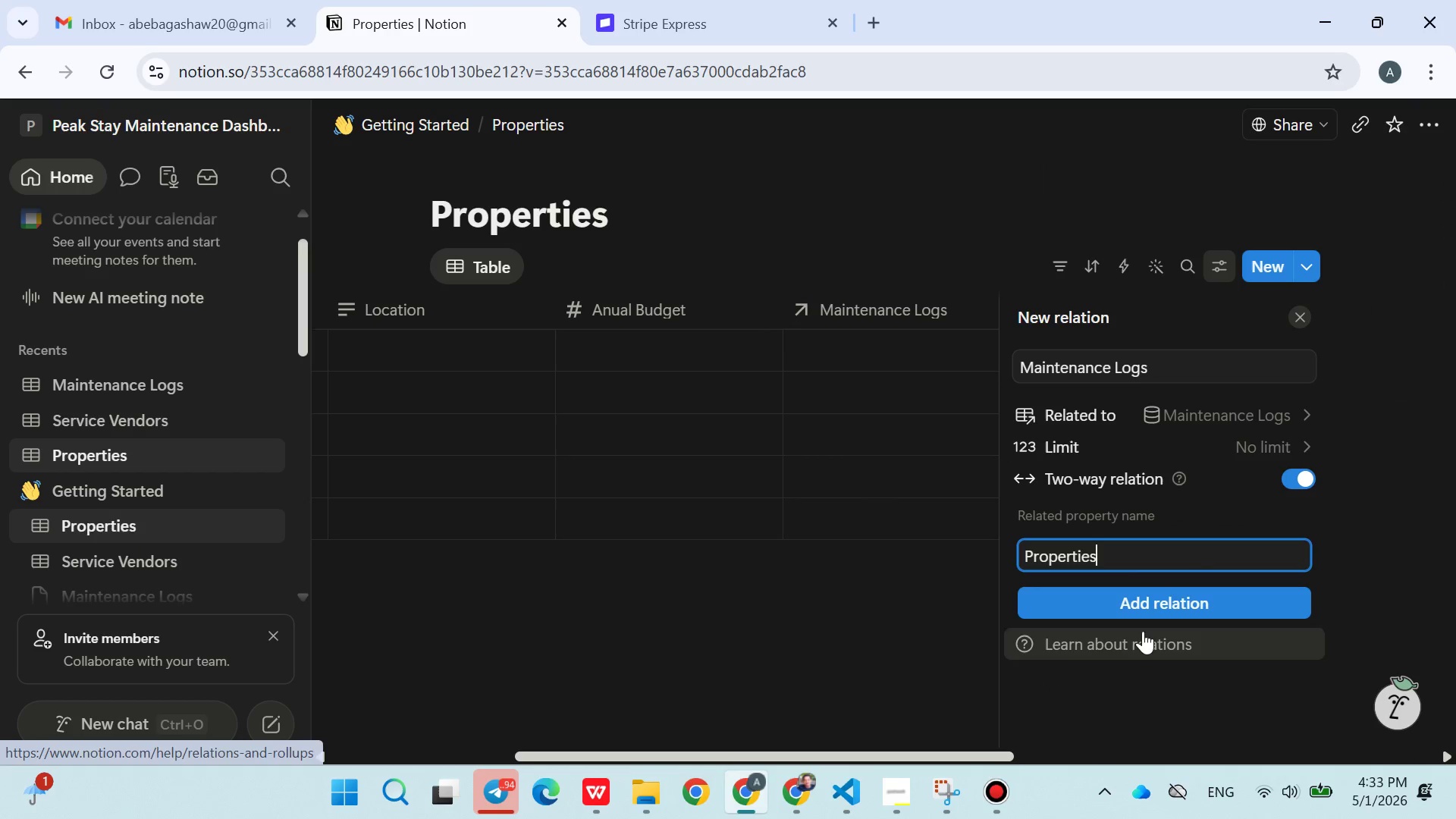 
left_click([1128, 607])
 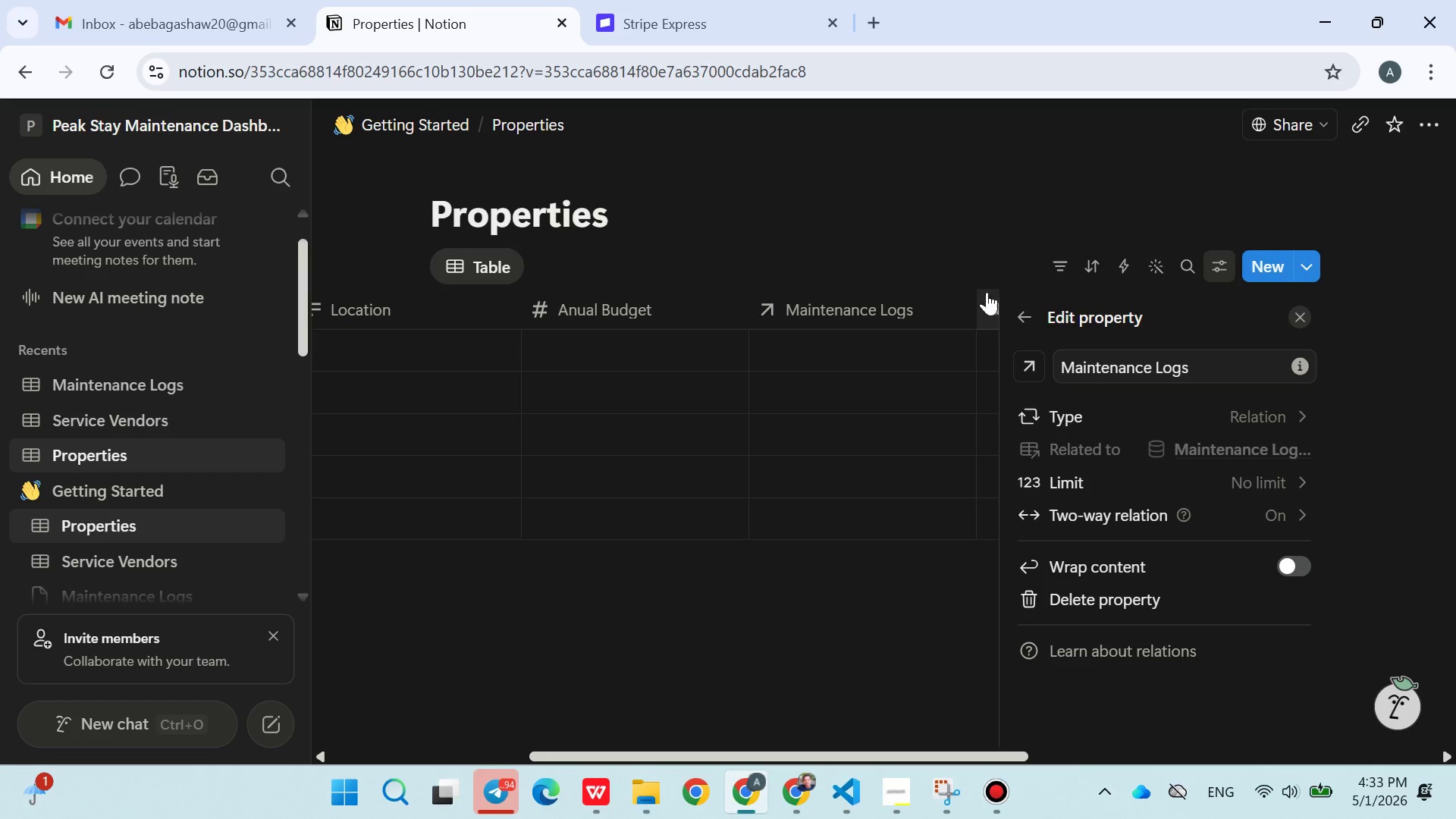 
wait(5.34)
 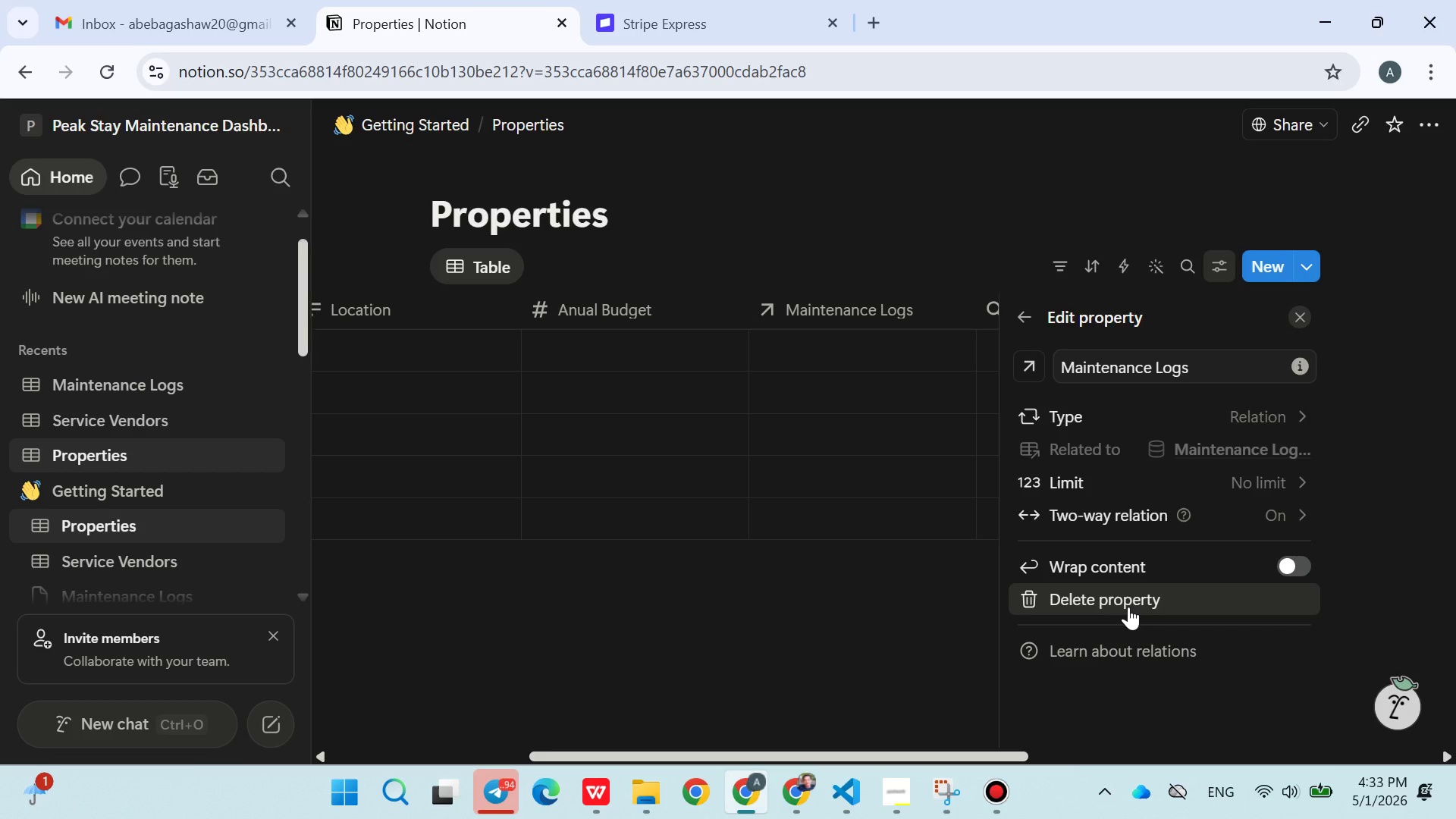 
left_click([914, 266])
 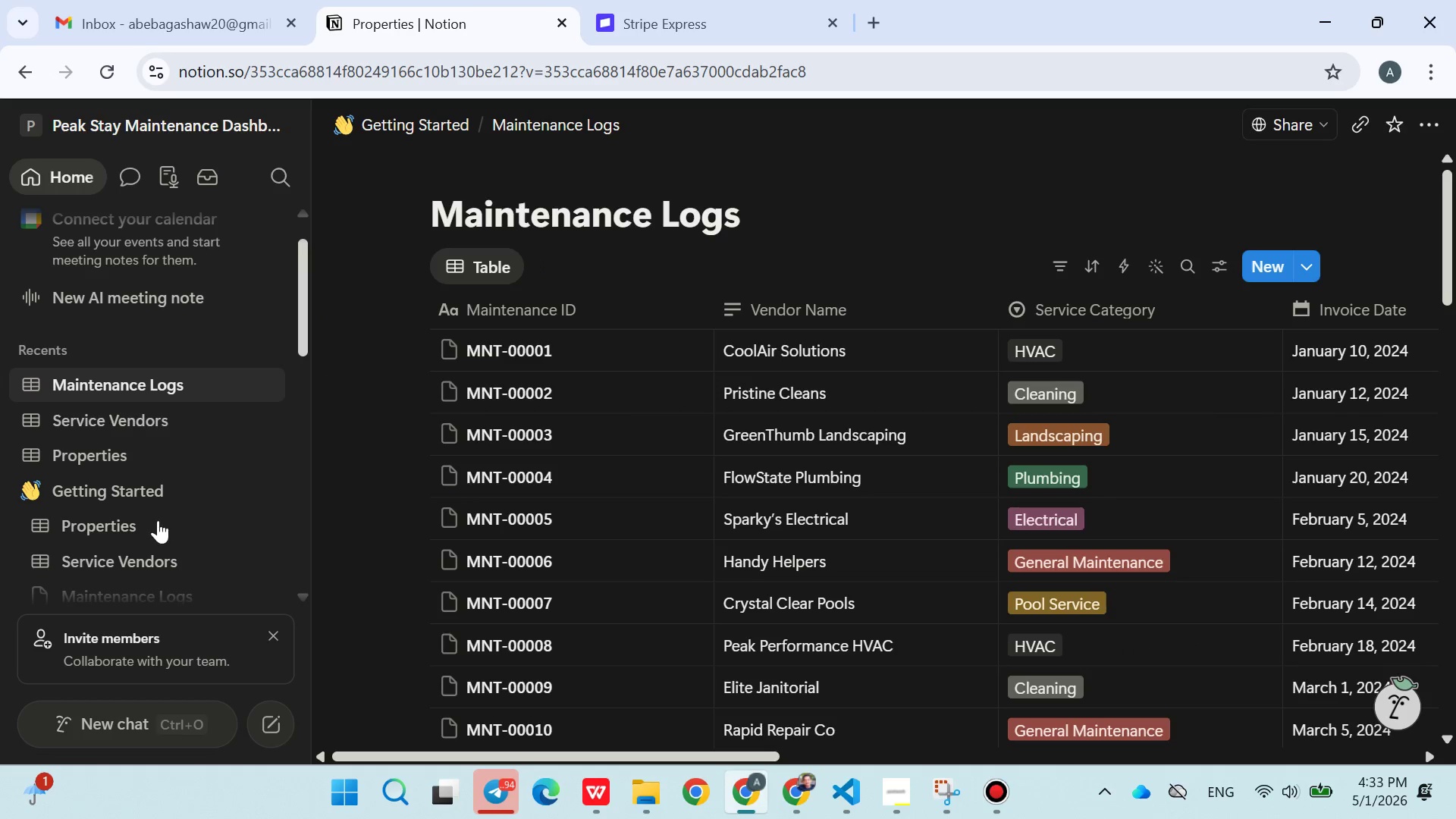 
left_click([71, 422])
 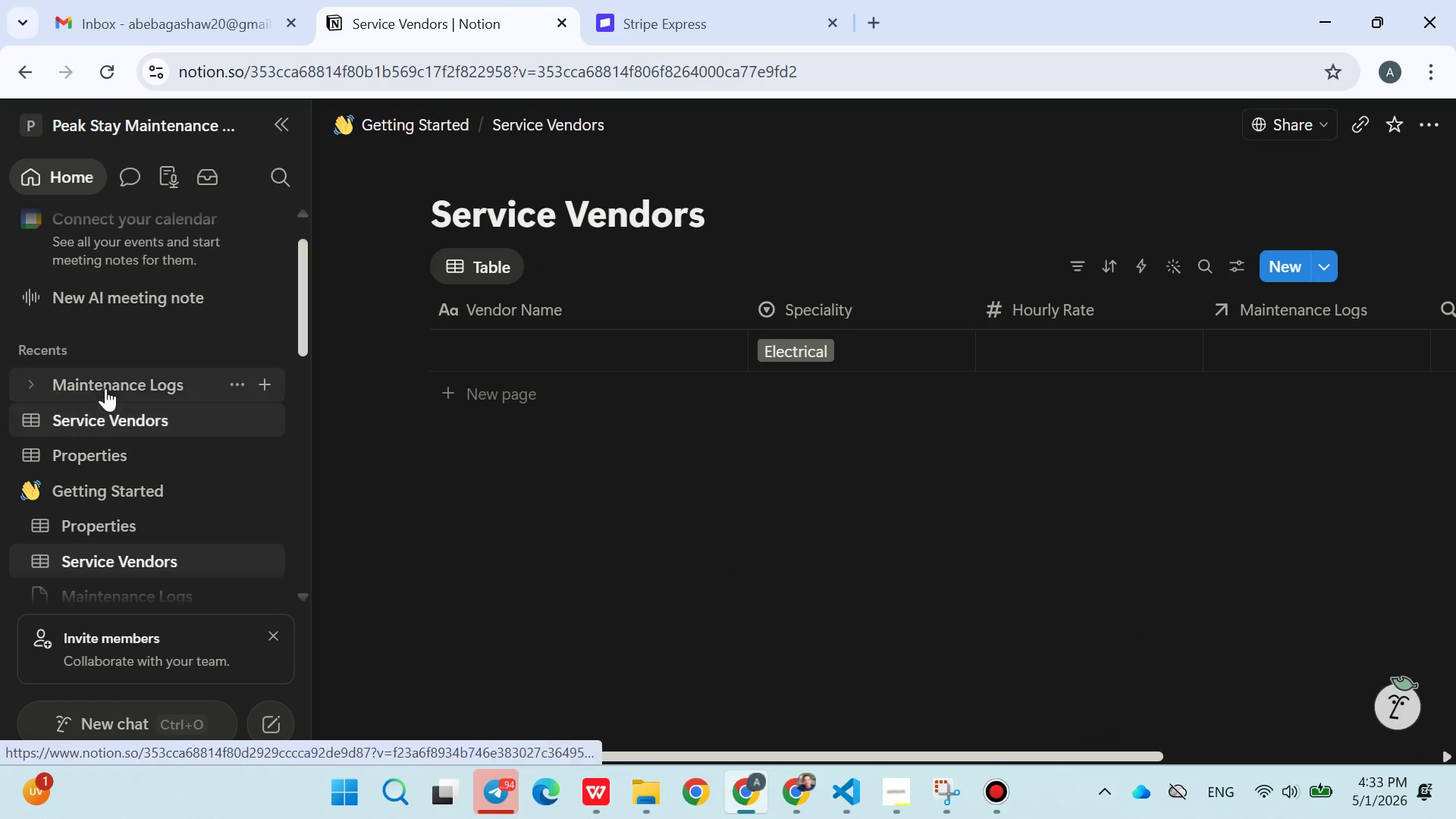 
left_click([110, 381])
 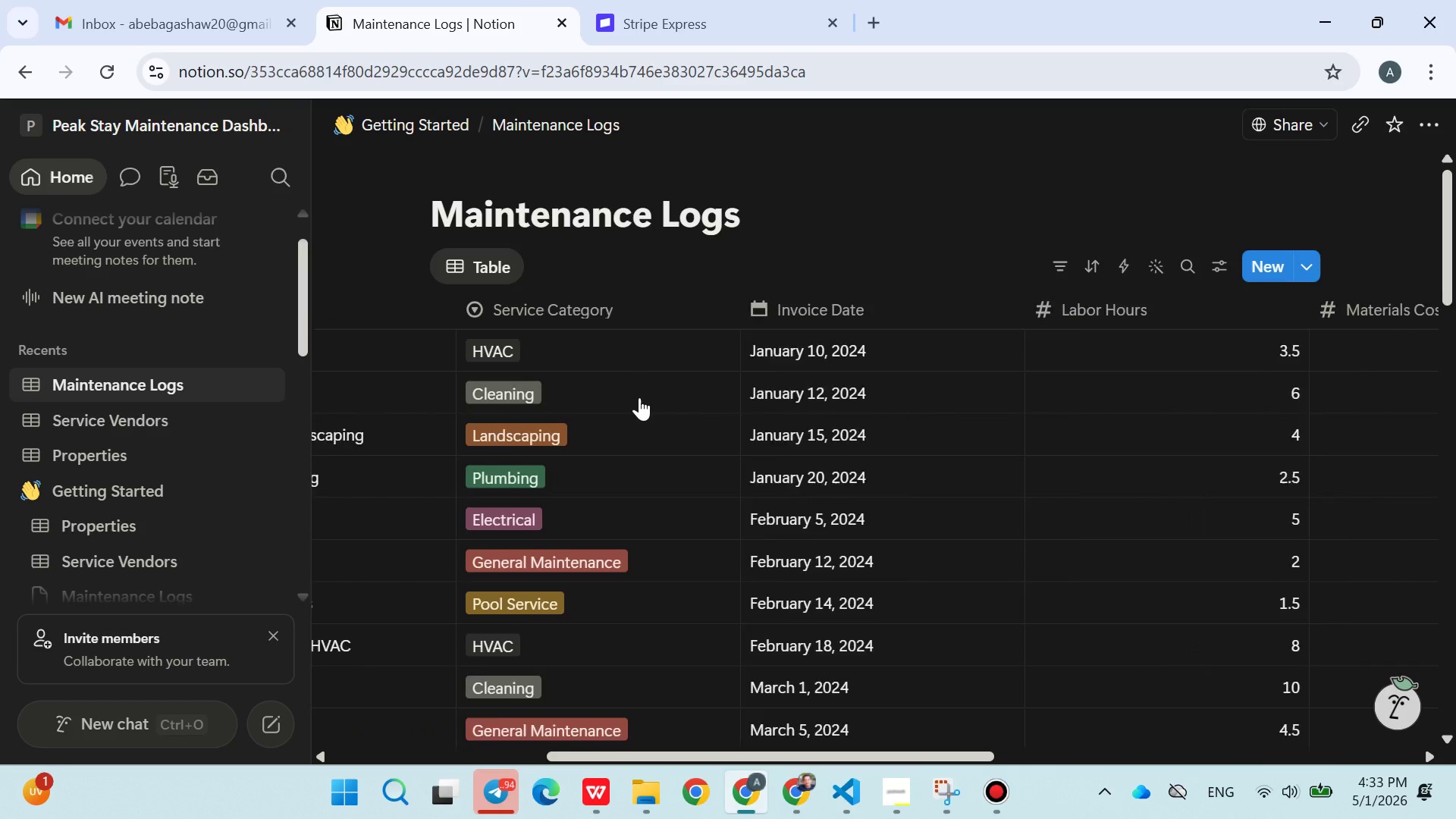 
wait(12.66)
 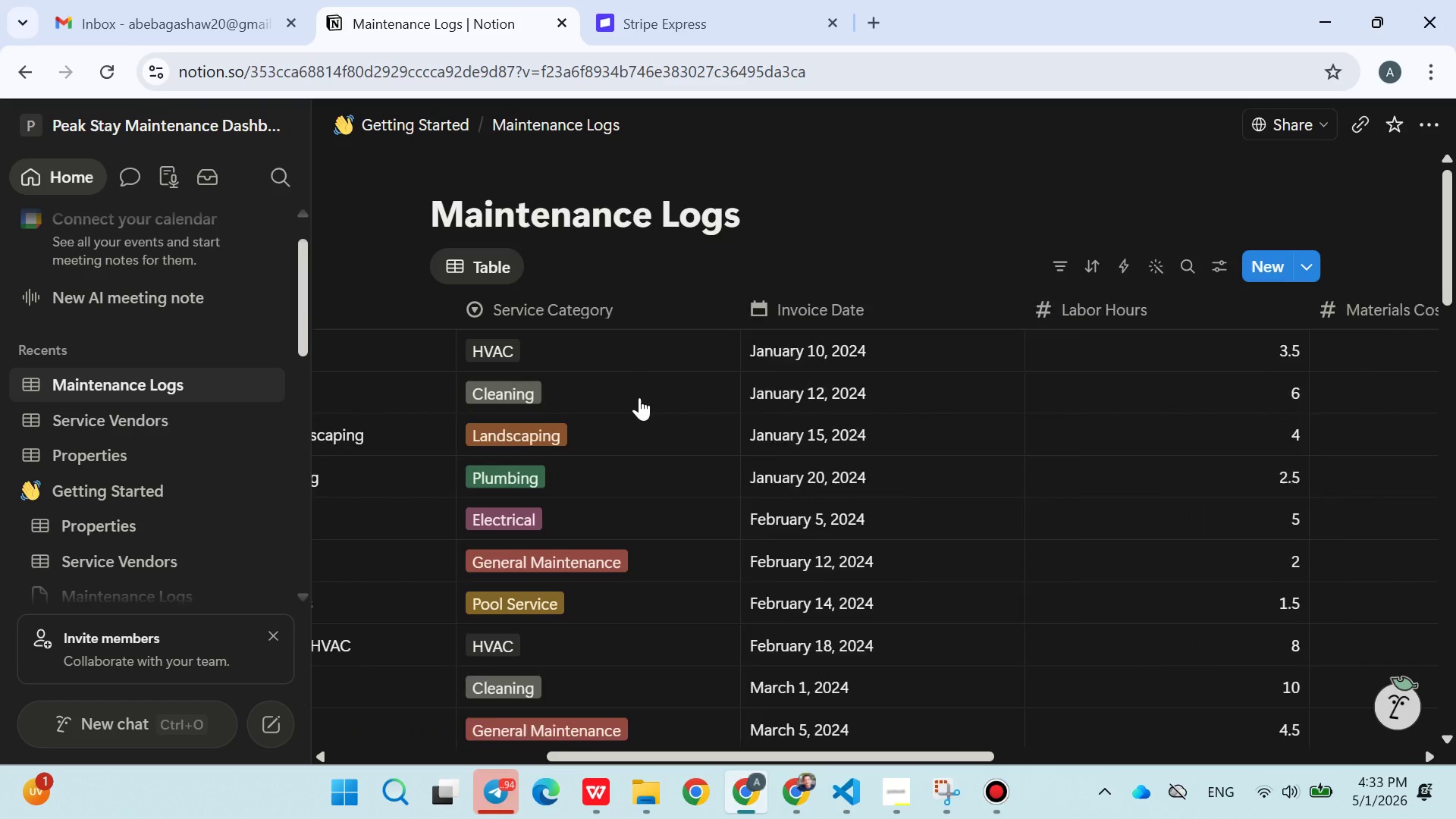 
left_click([651, 783])
 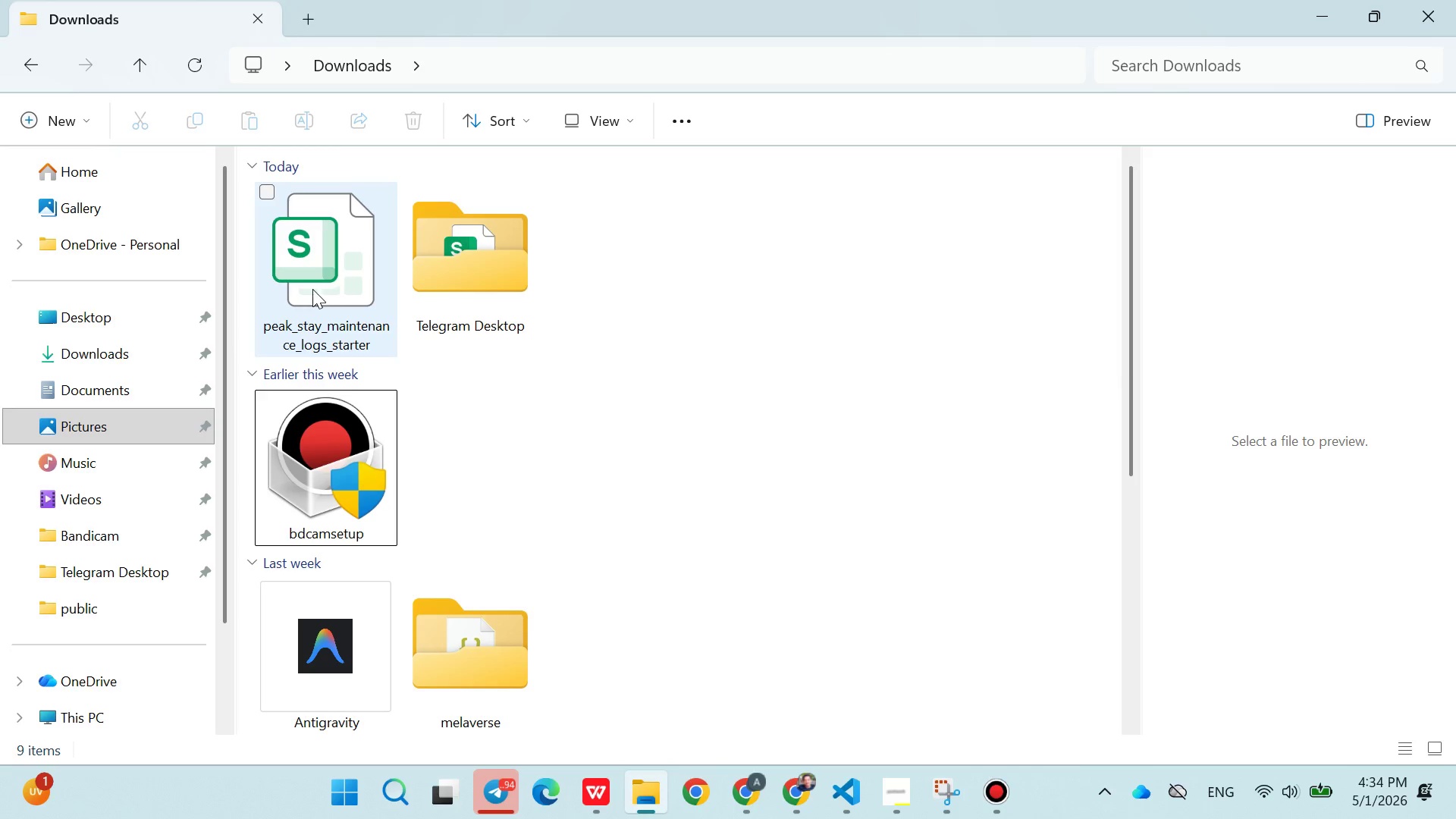 
double_click([312, 289])
 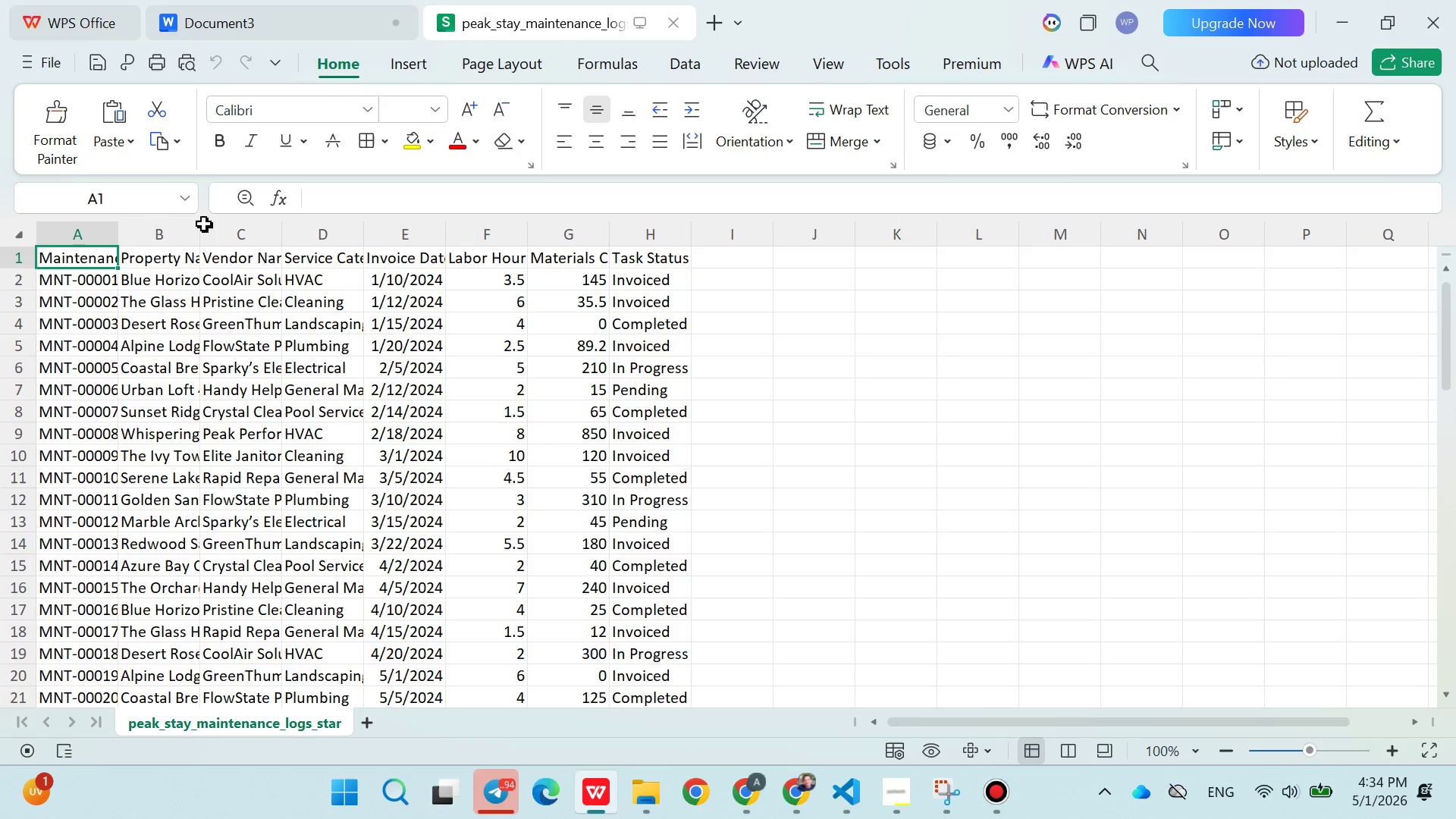 
wait(7.92)
 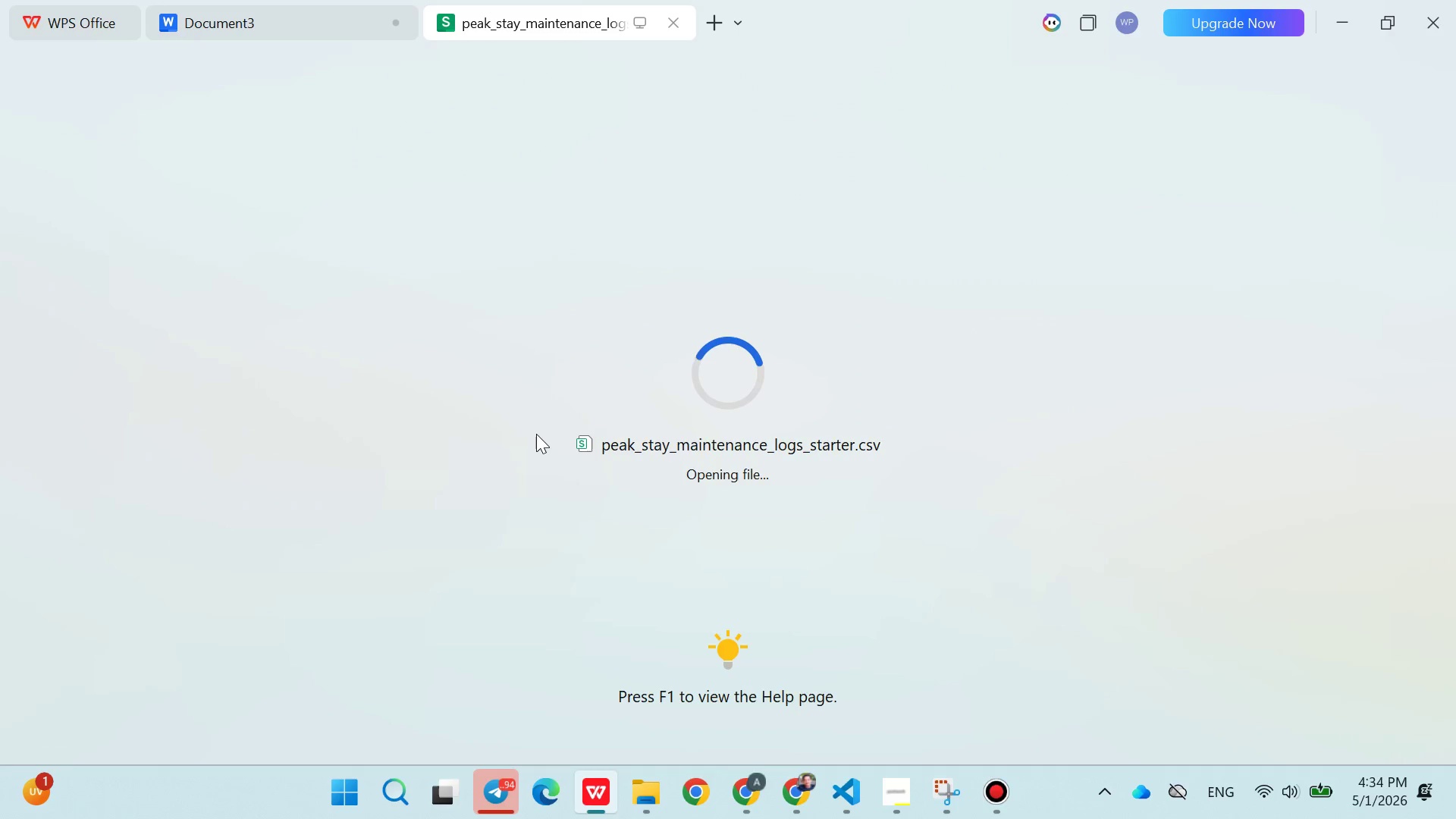 
left_click_drag(start_coordinate=[197, 223], to_coordinate=[623, 317])
 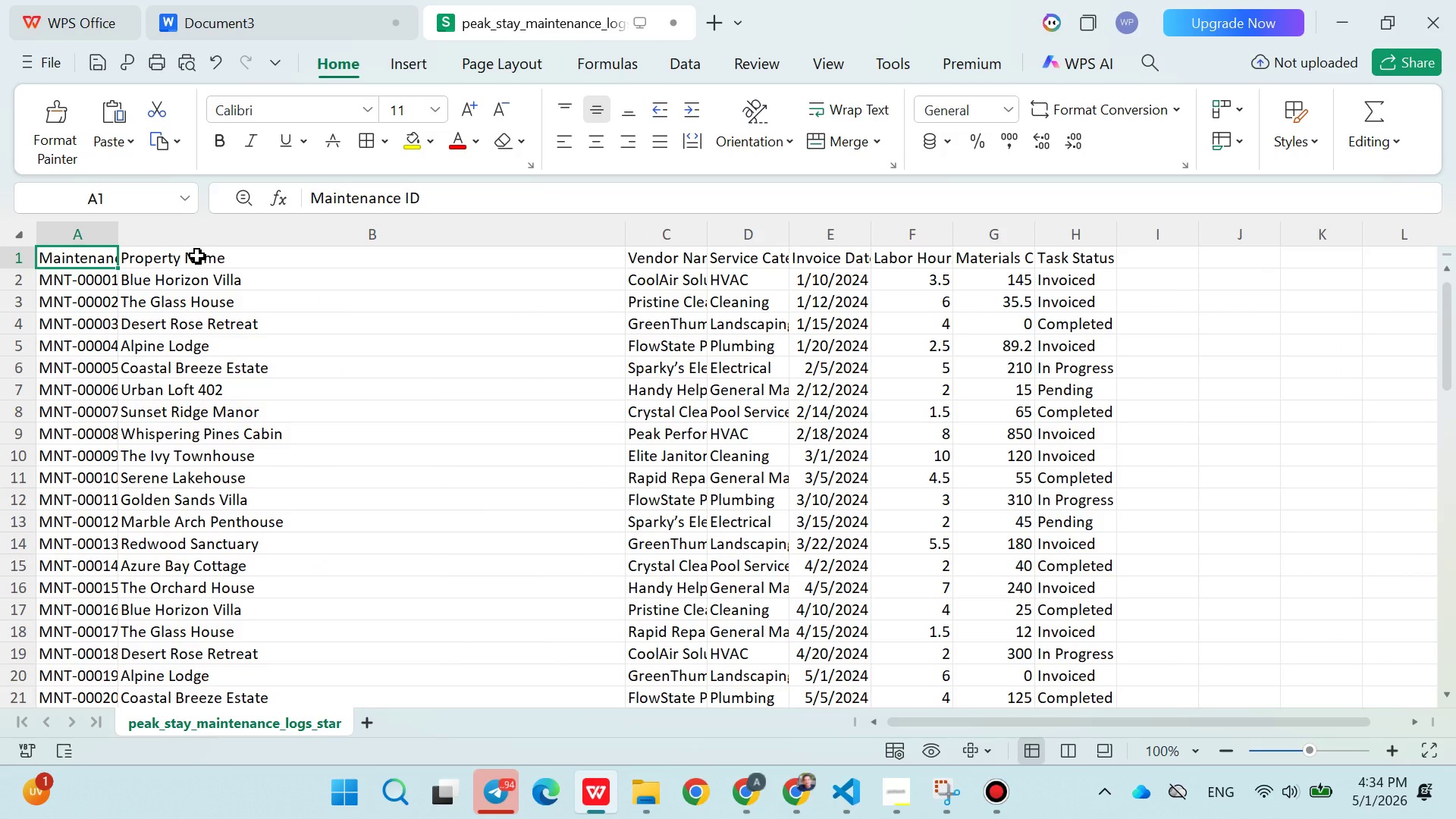 
left_click([188, 244])
 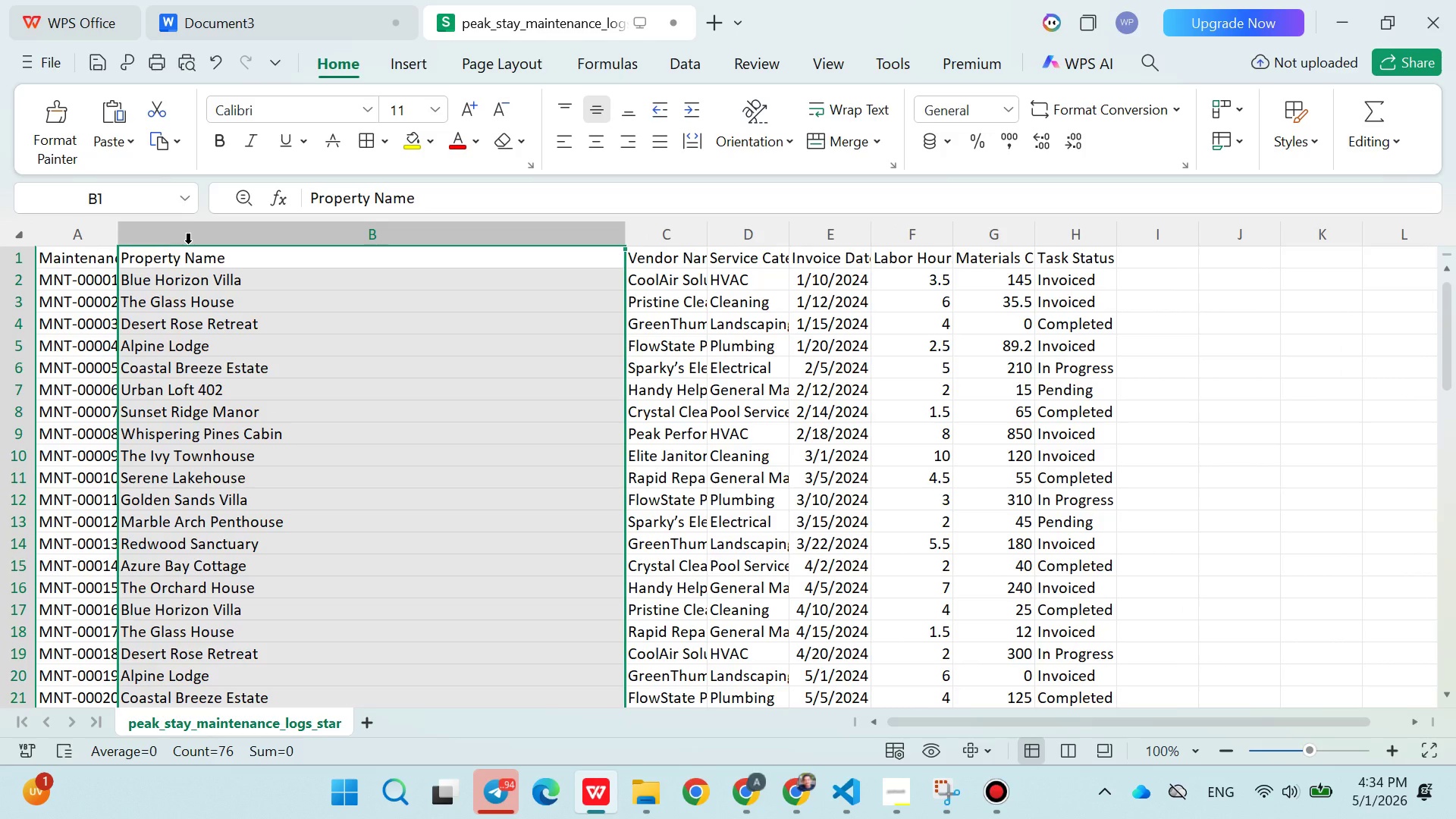 
key(Control+X)
 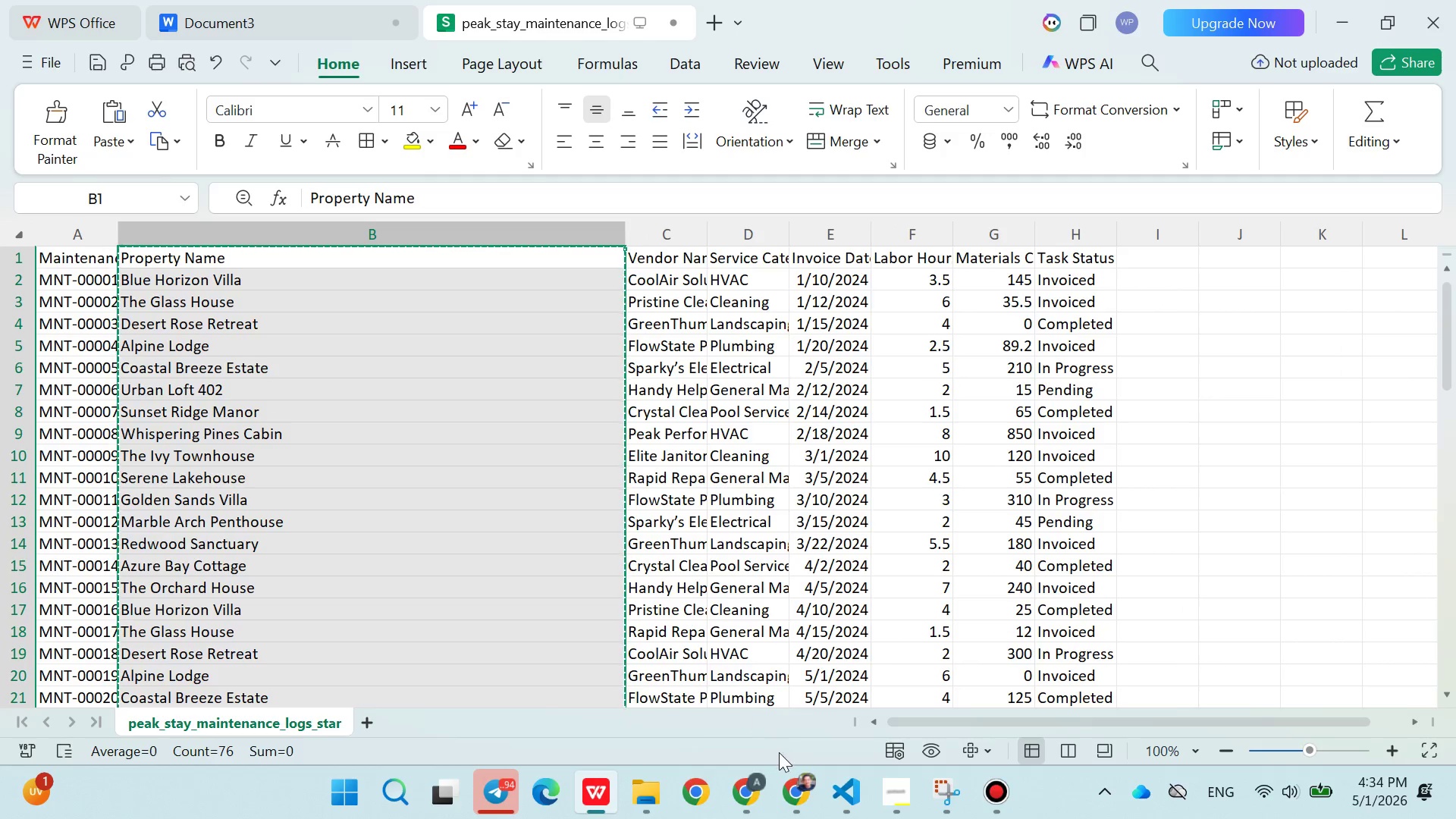 
left_click([797, 783])
 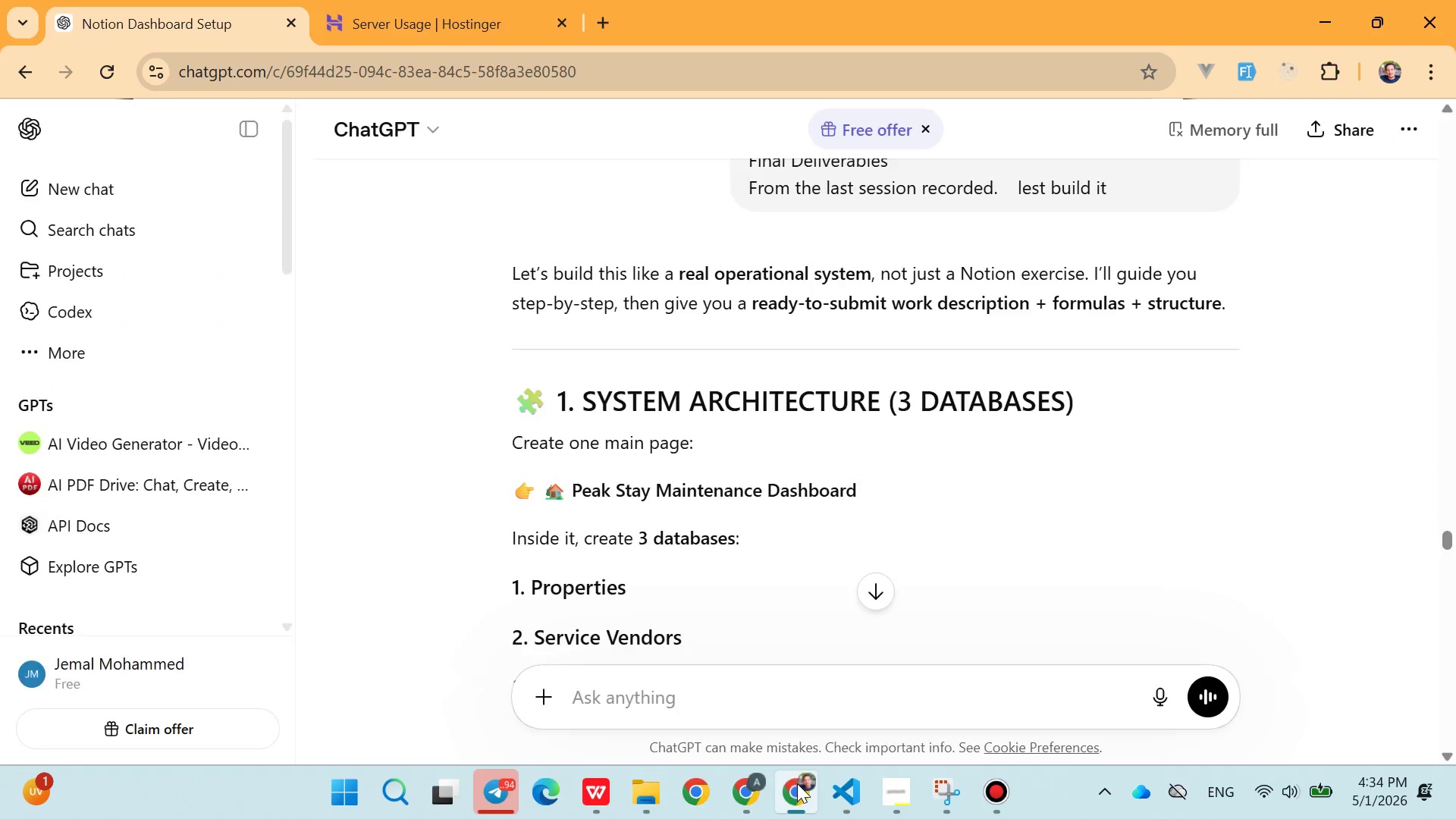 
left_click([797, 783])
 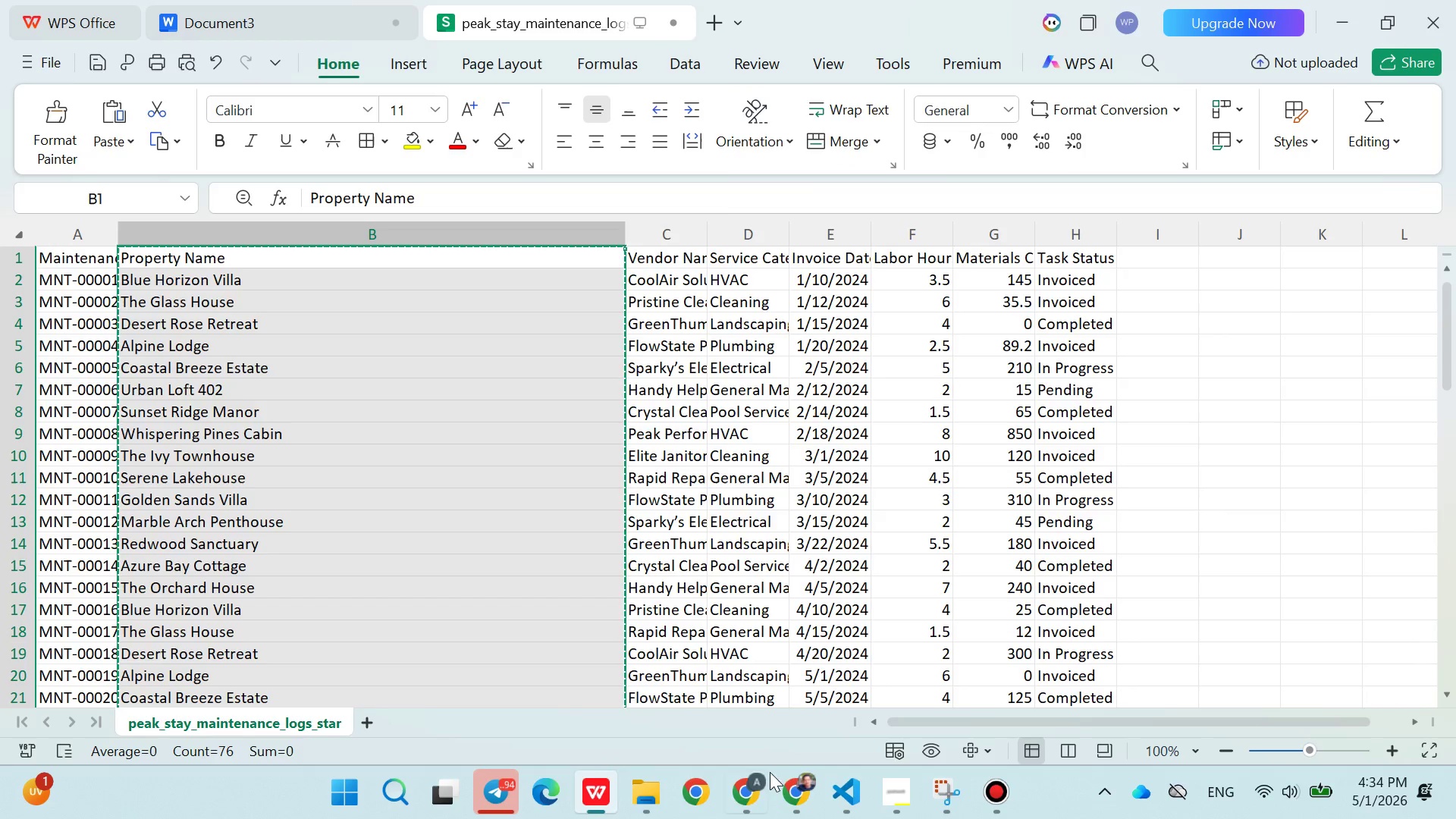 
left_click([764, 783])
 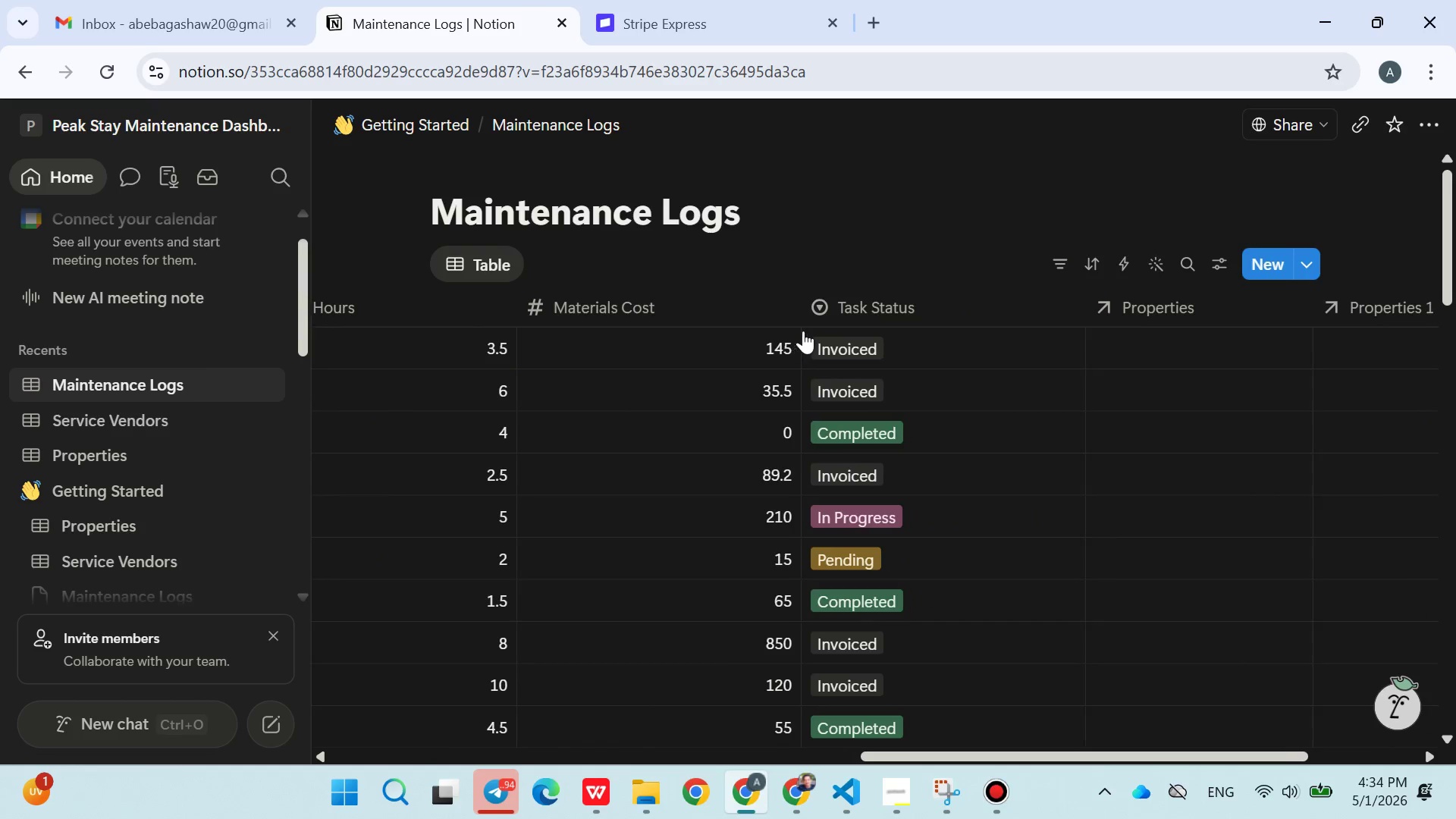 
left_click([142, 455])
 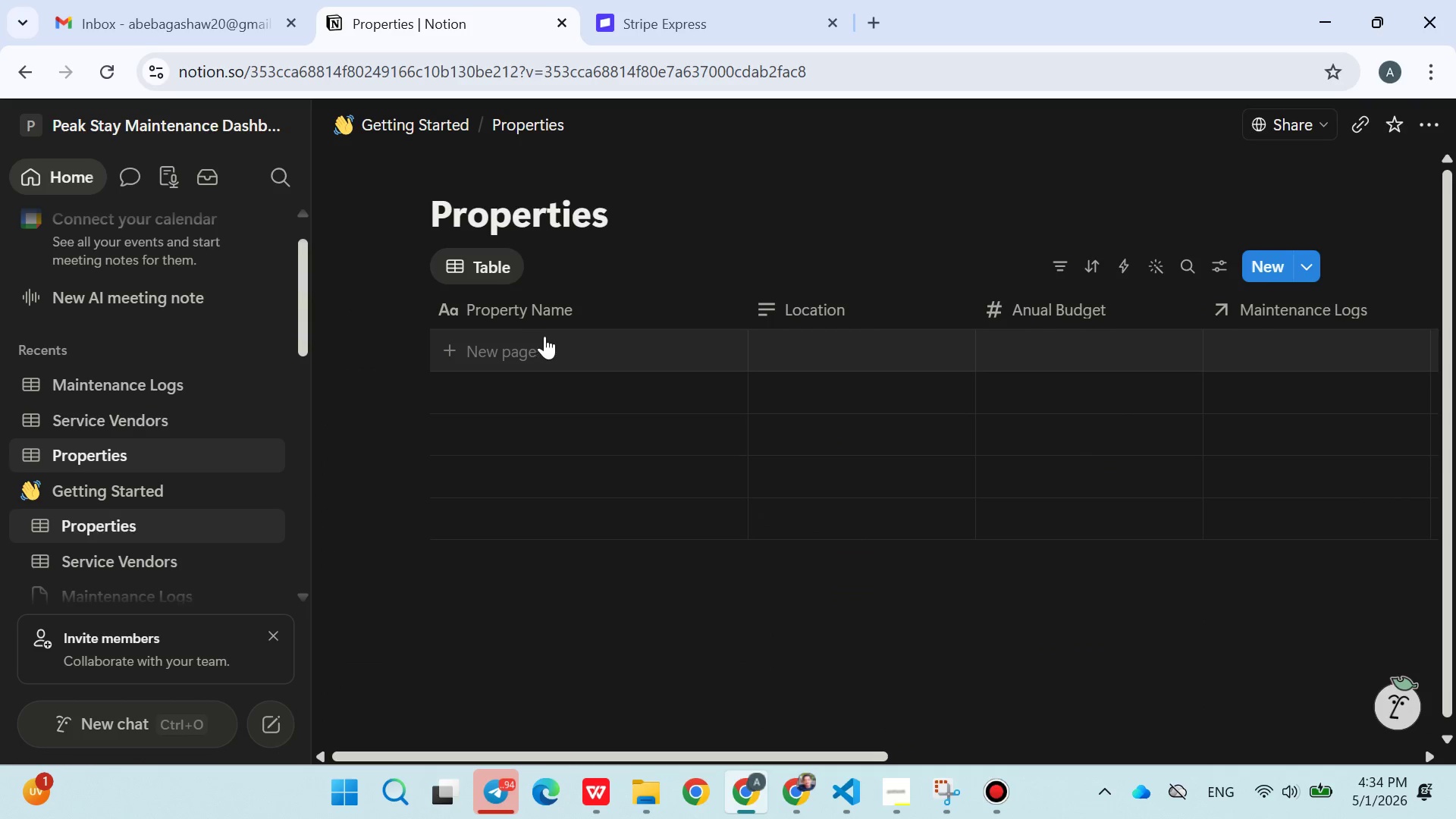 
left_click([562, 338])
 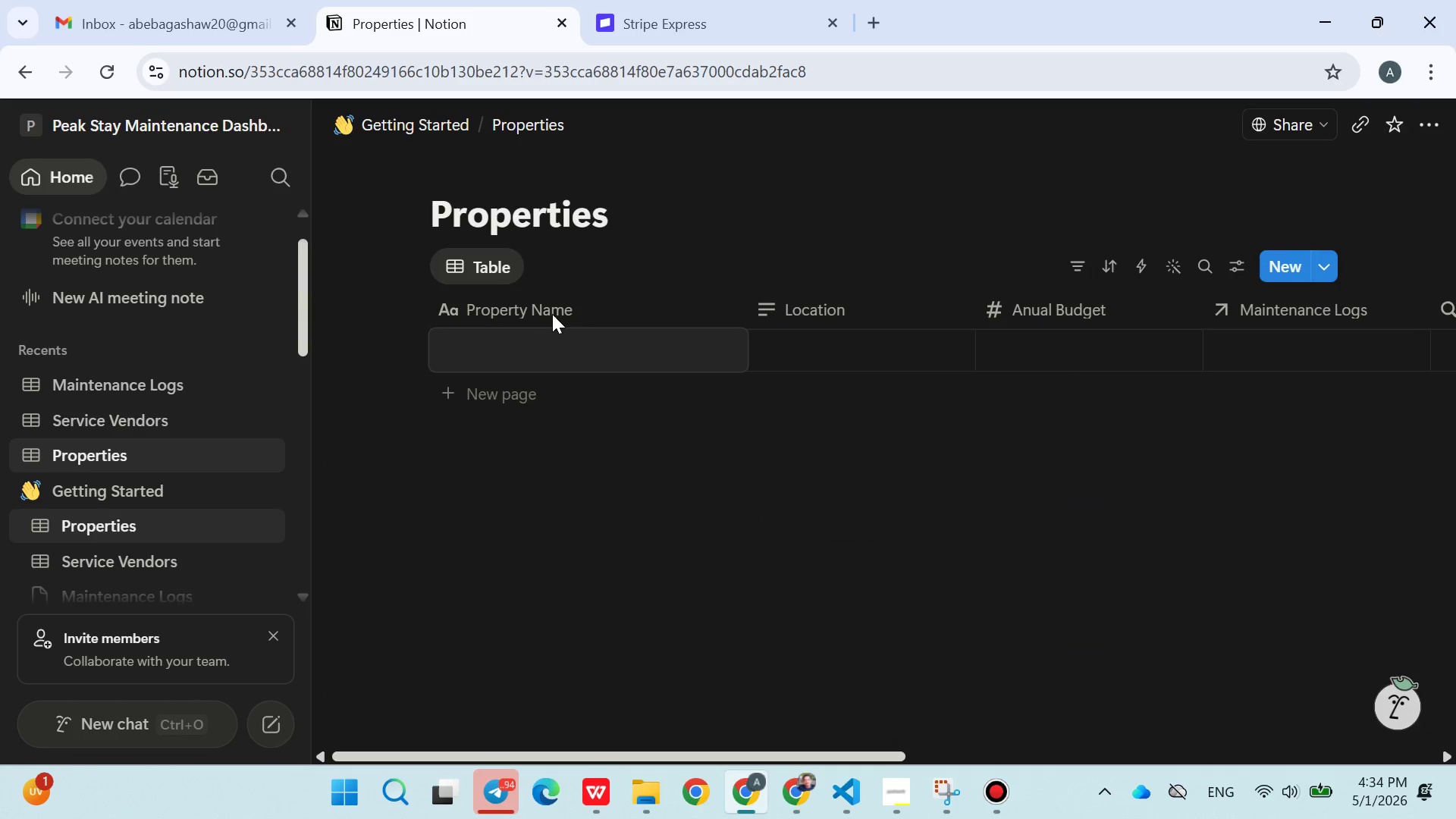 
left_click([552, 312])
 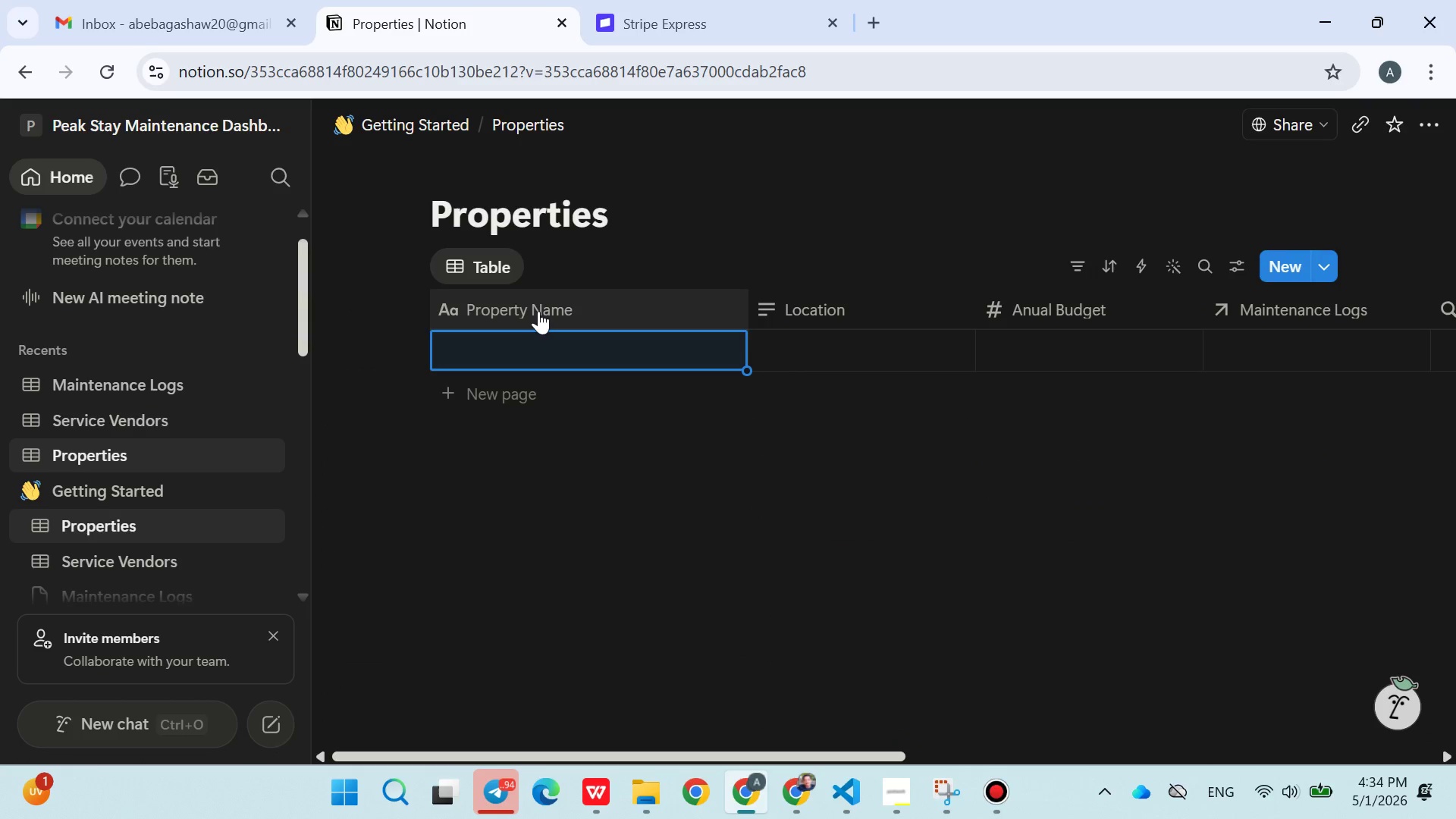 
left_click([538, 311])
 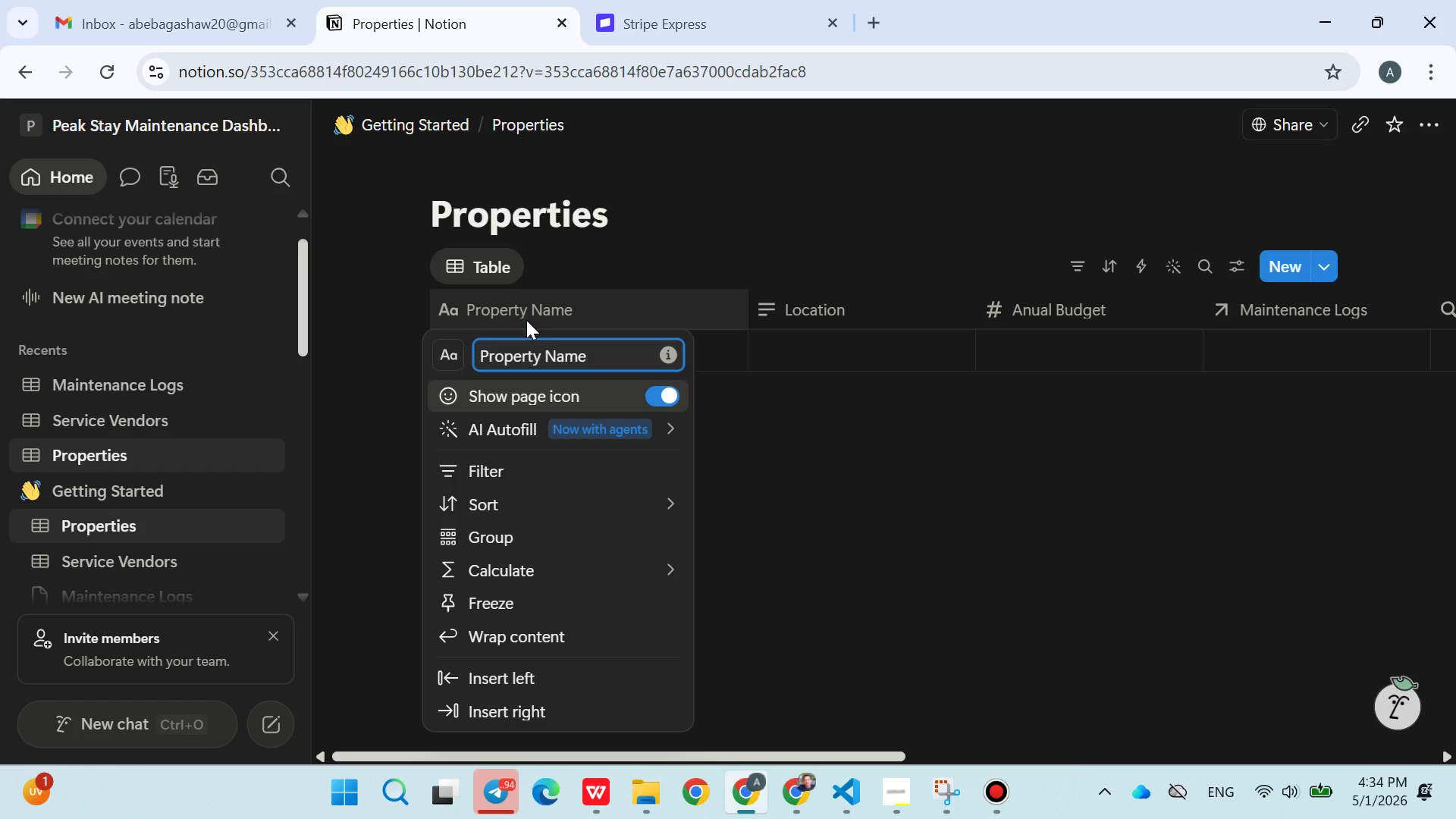 
left_click([522, 304])
 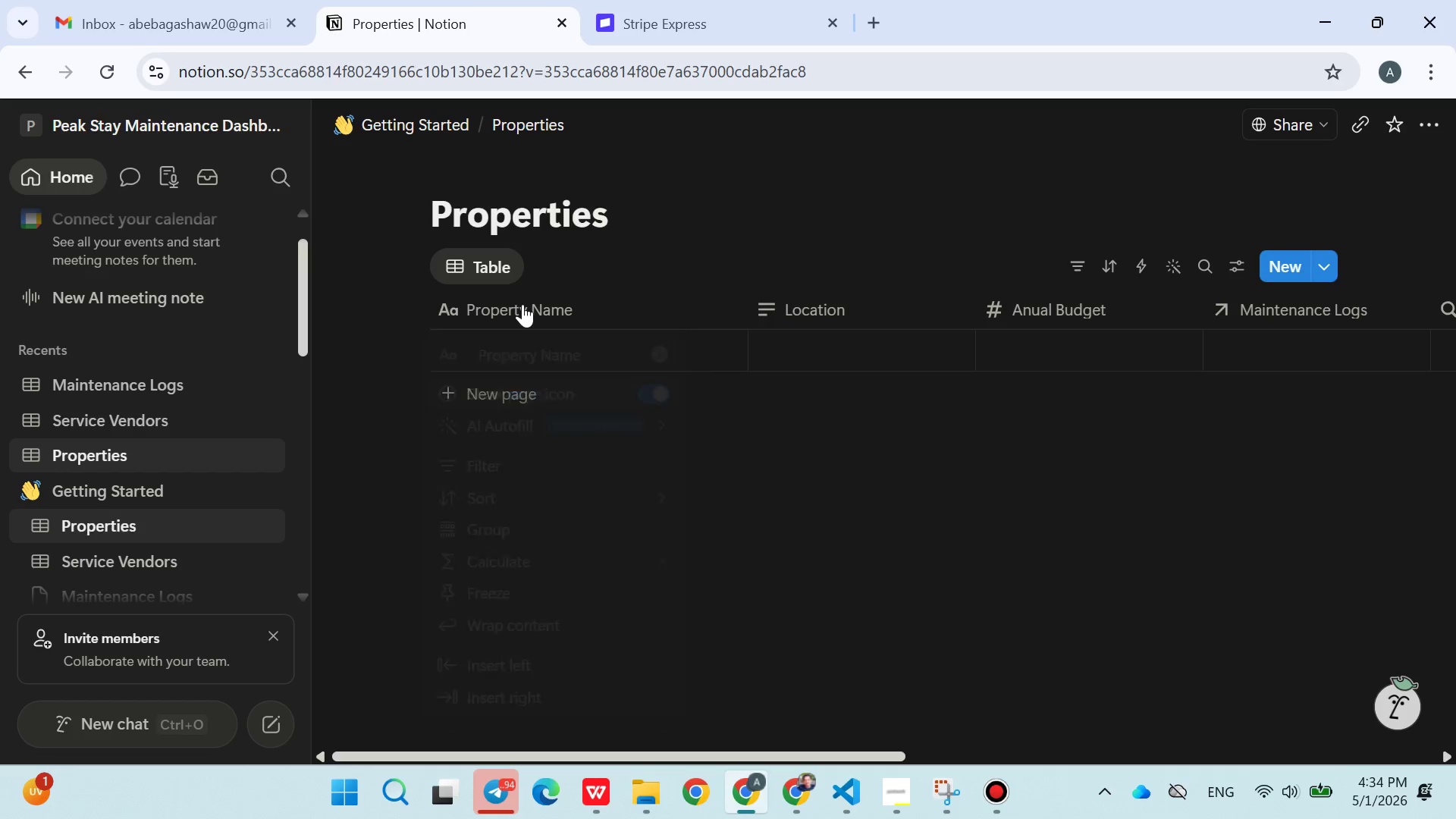 
right_click([522, 304])
 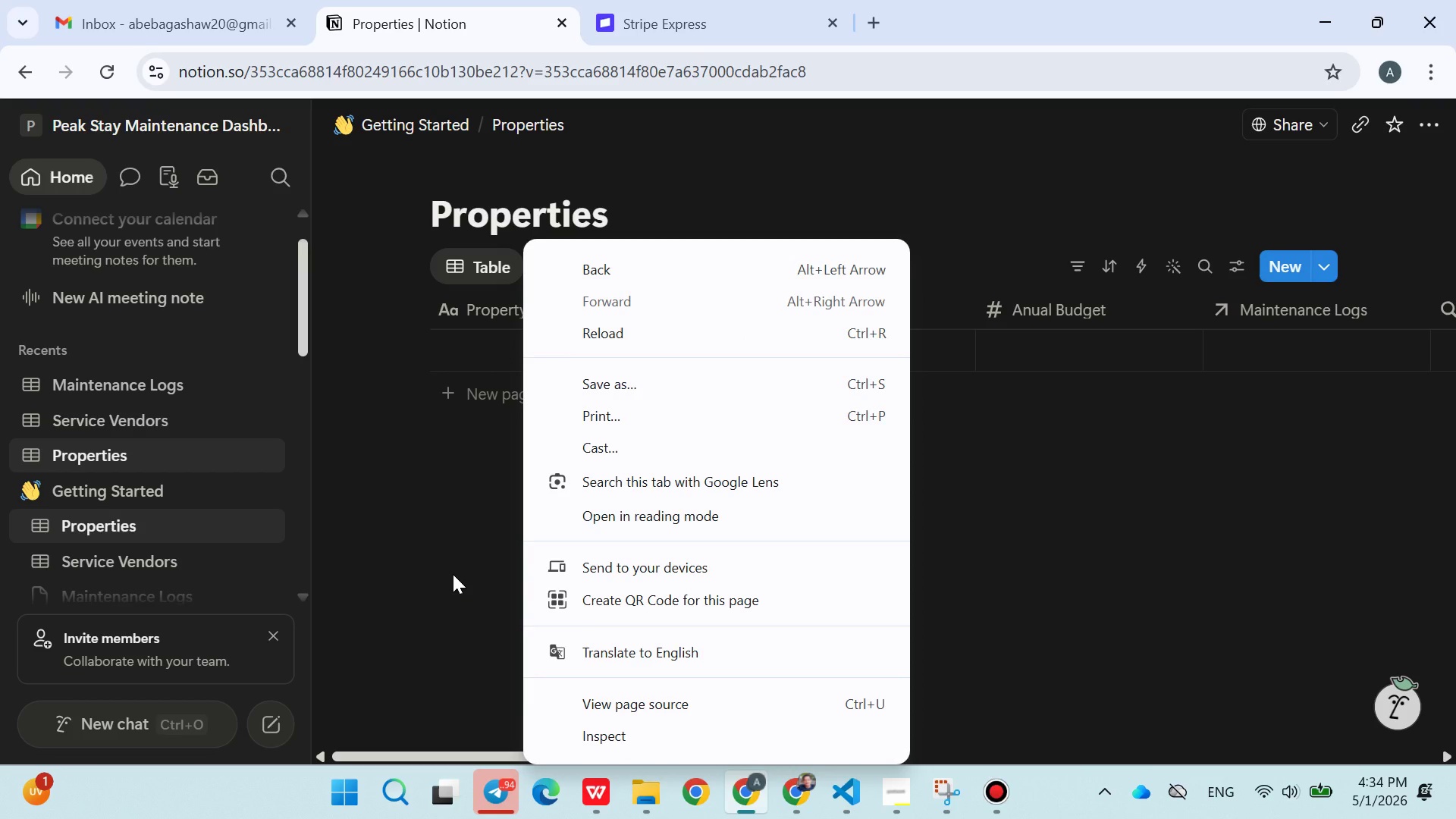 
left_click([522, 304])
 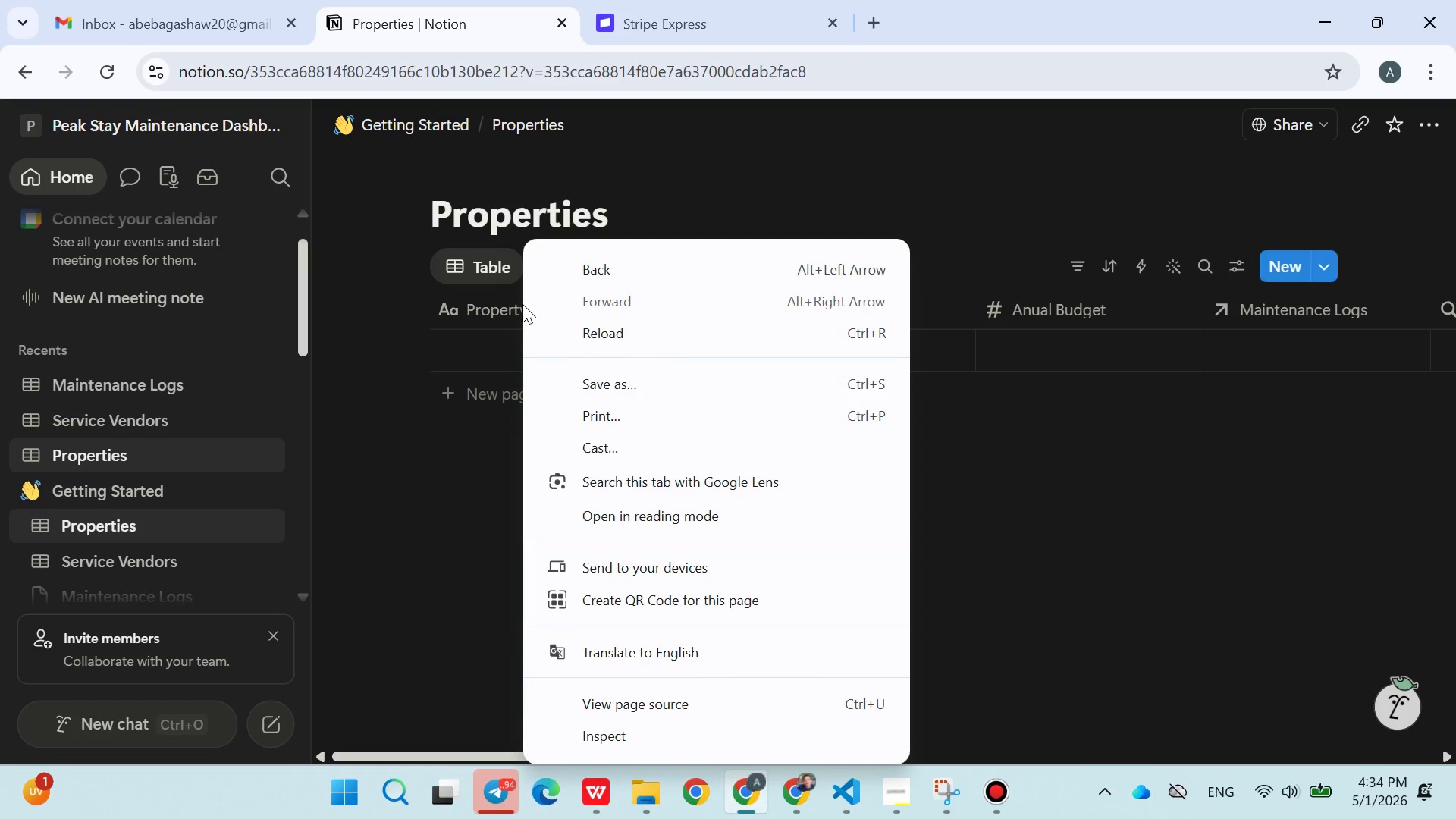 
wait(6.16)
 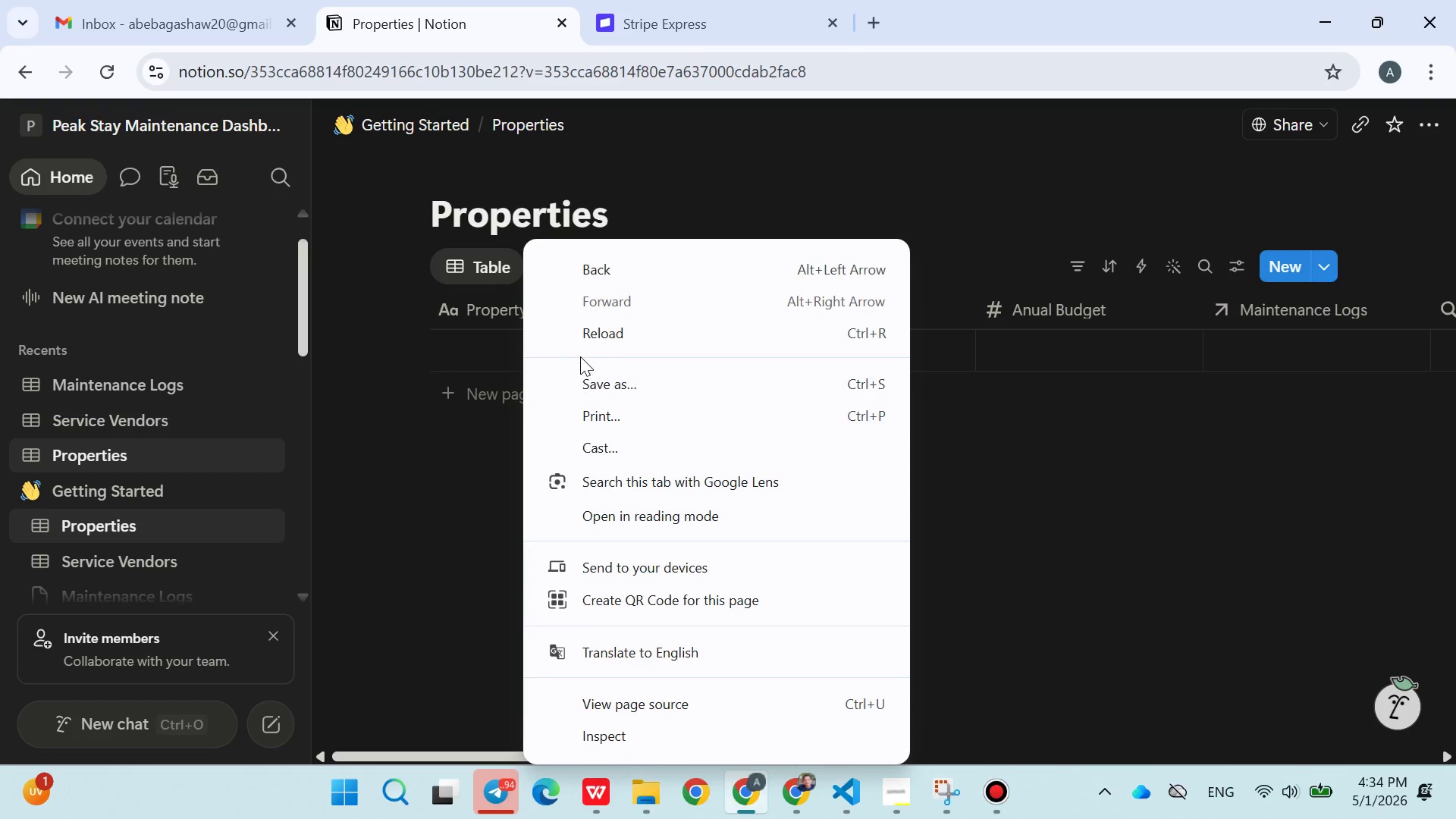 
double_click([484, 344])
 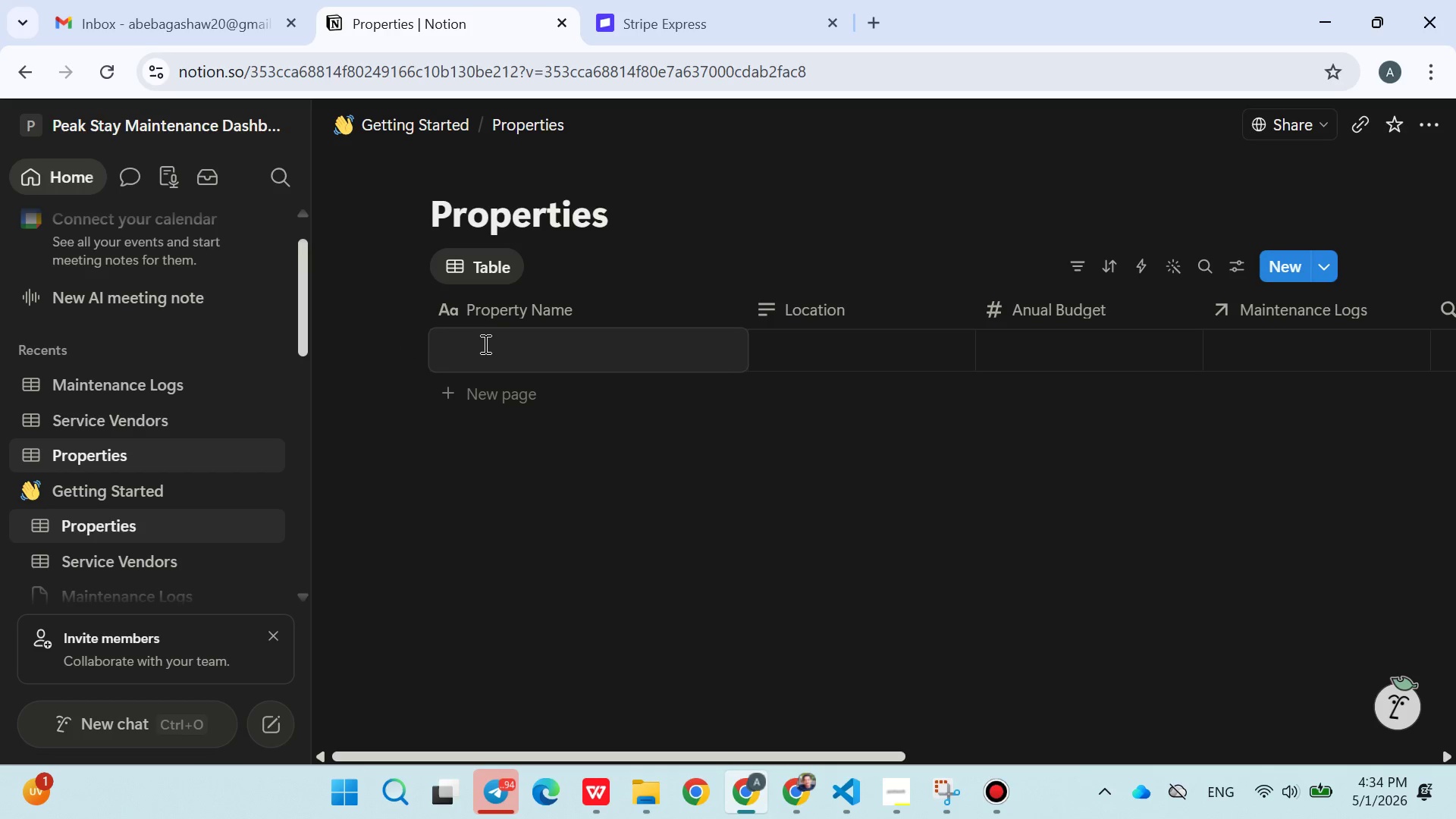 
right_click([484, 344])
 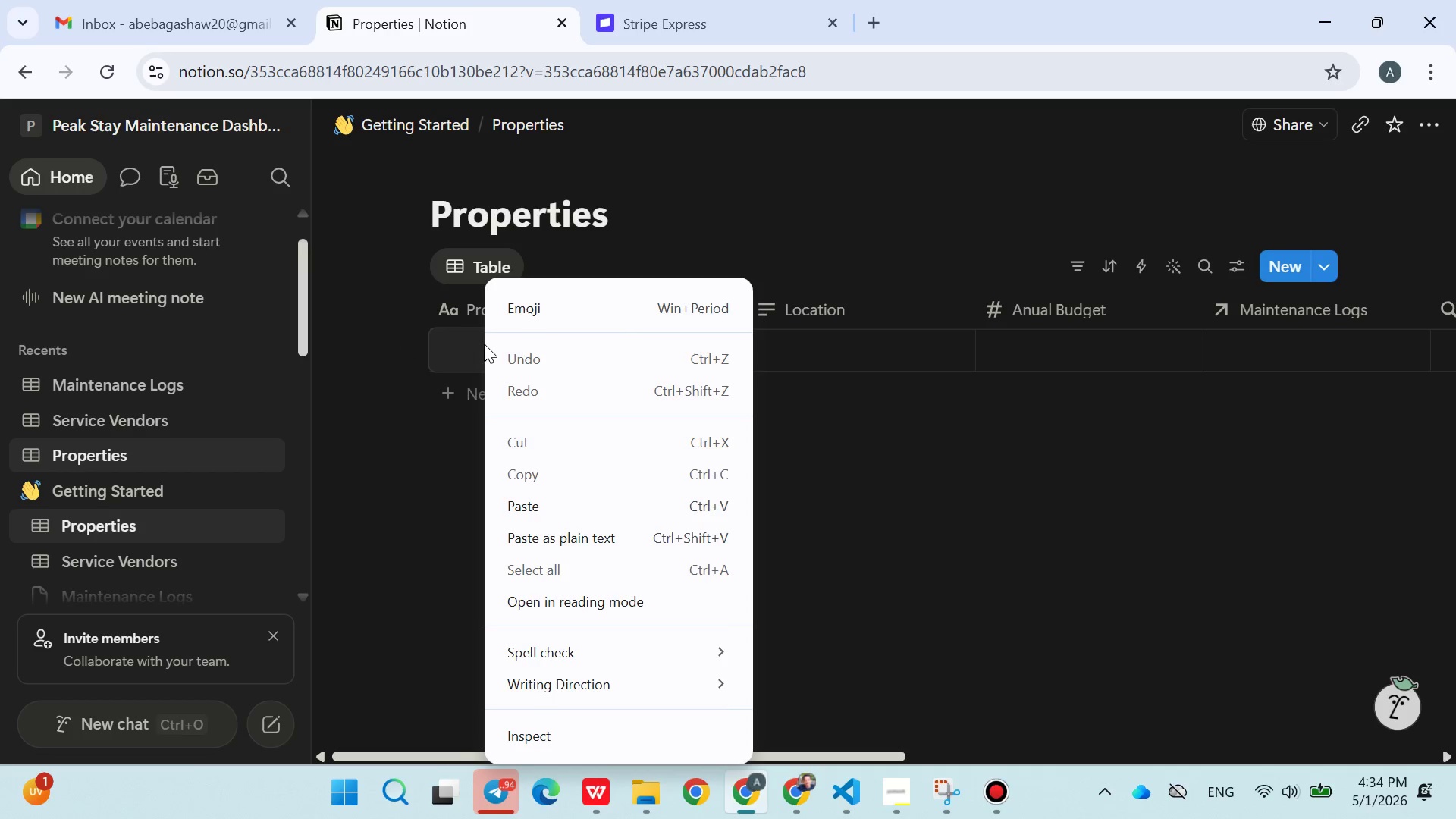 
left_click([484, 344])
 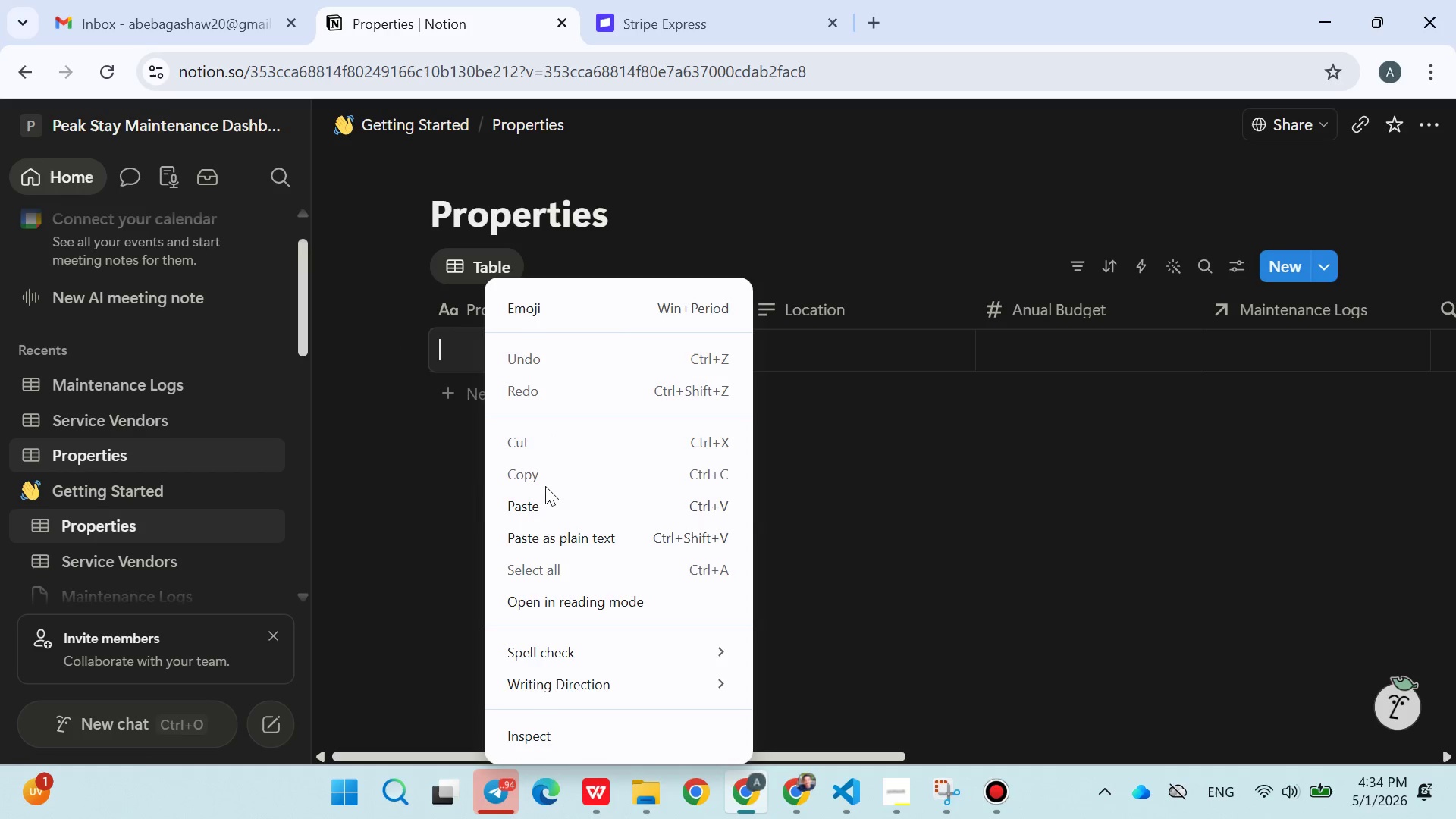 
left_click([544, 494])
 